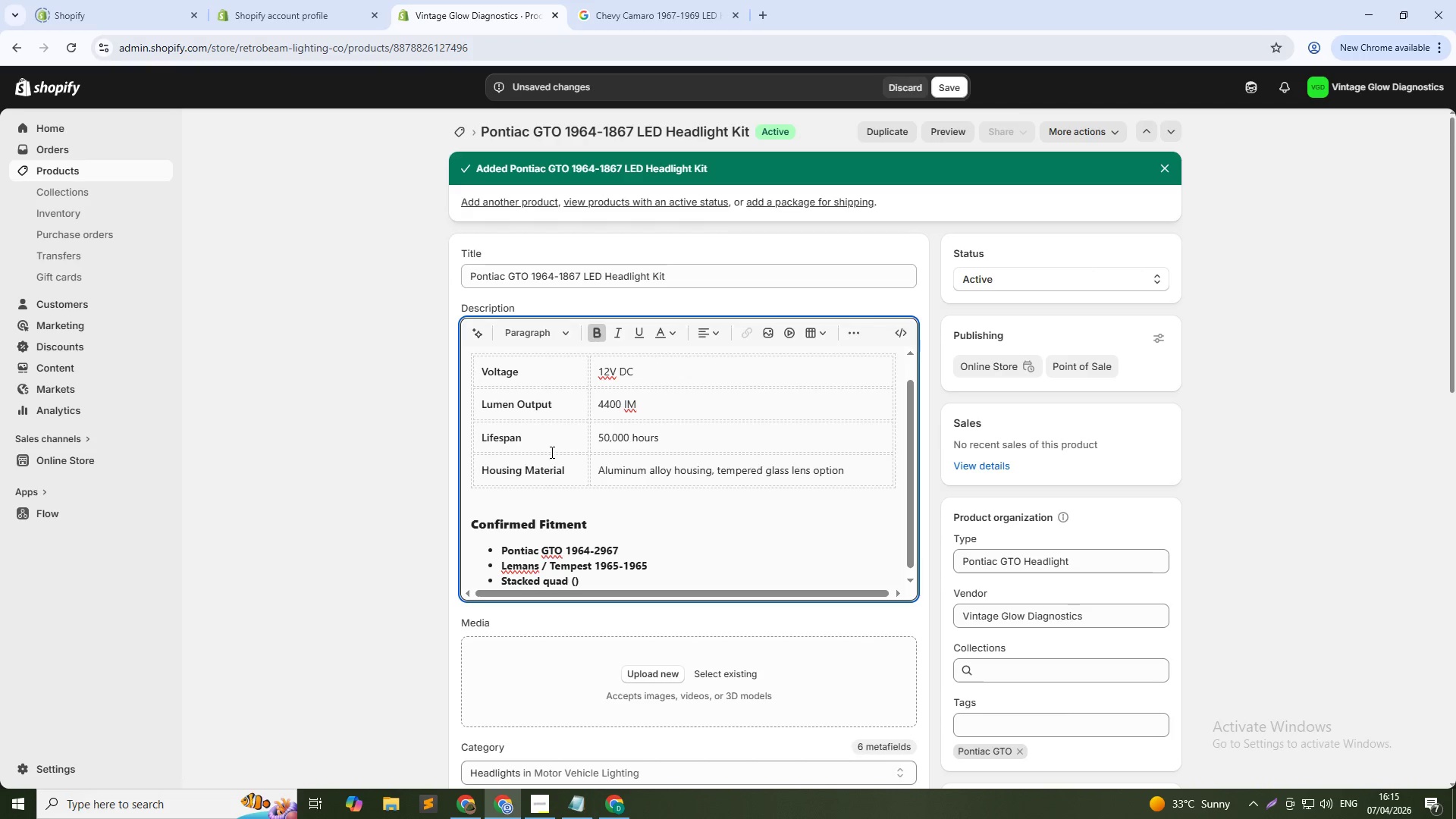 
type(1965-65)
 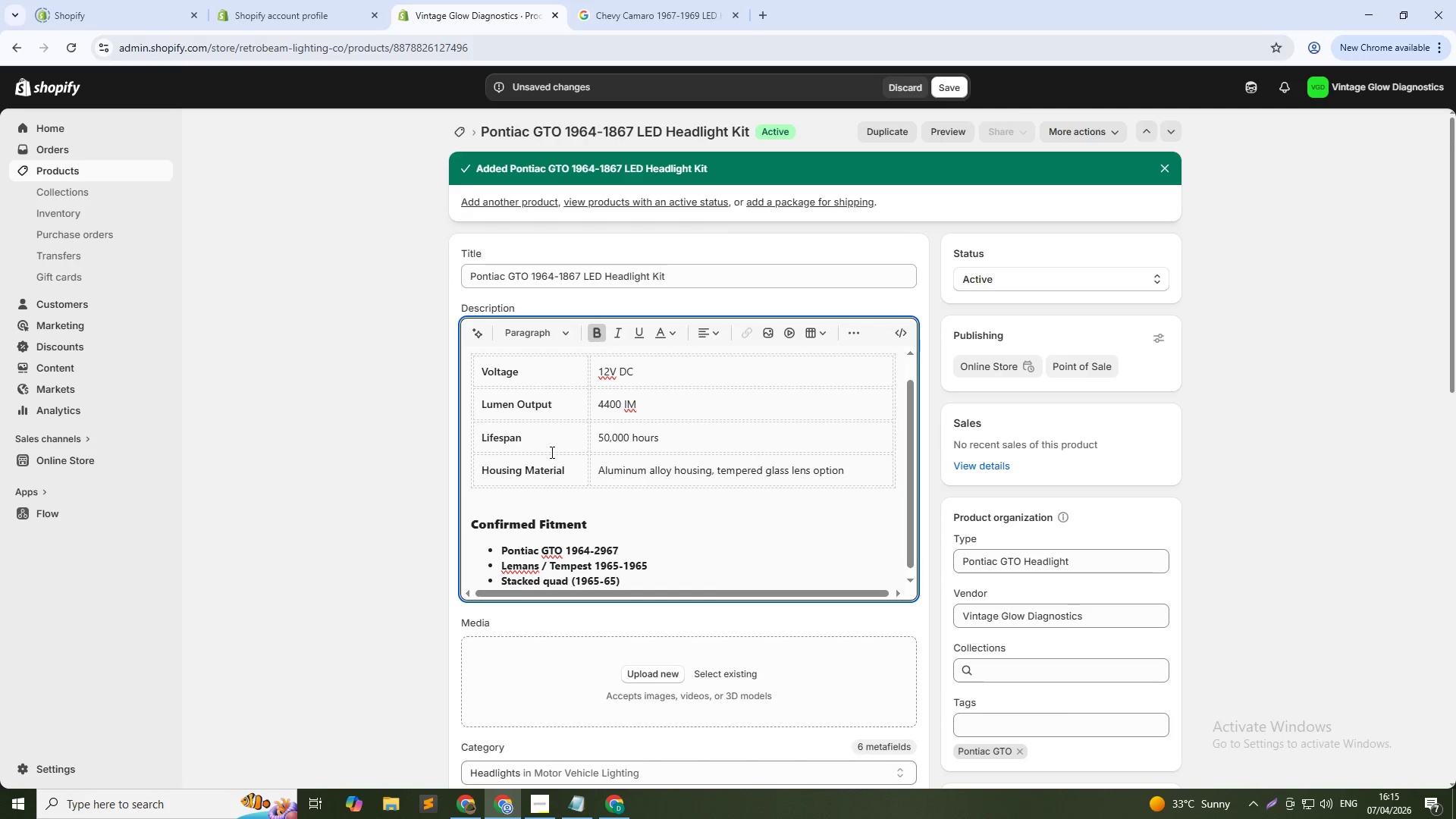 
key(ArrowRight)
 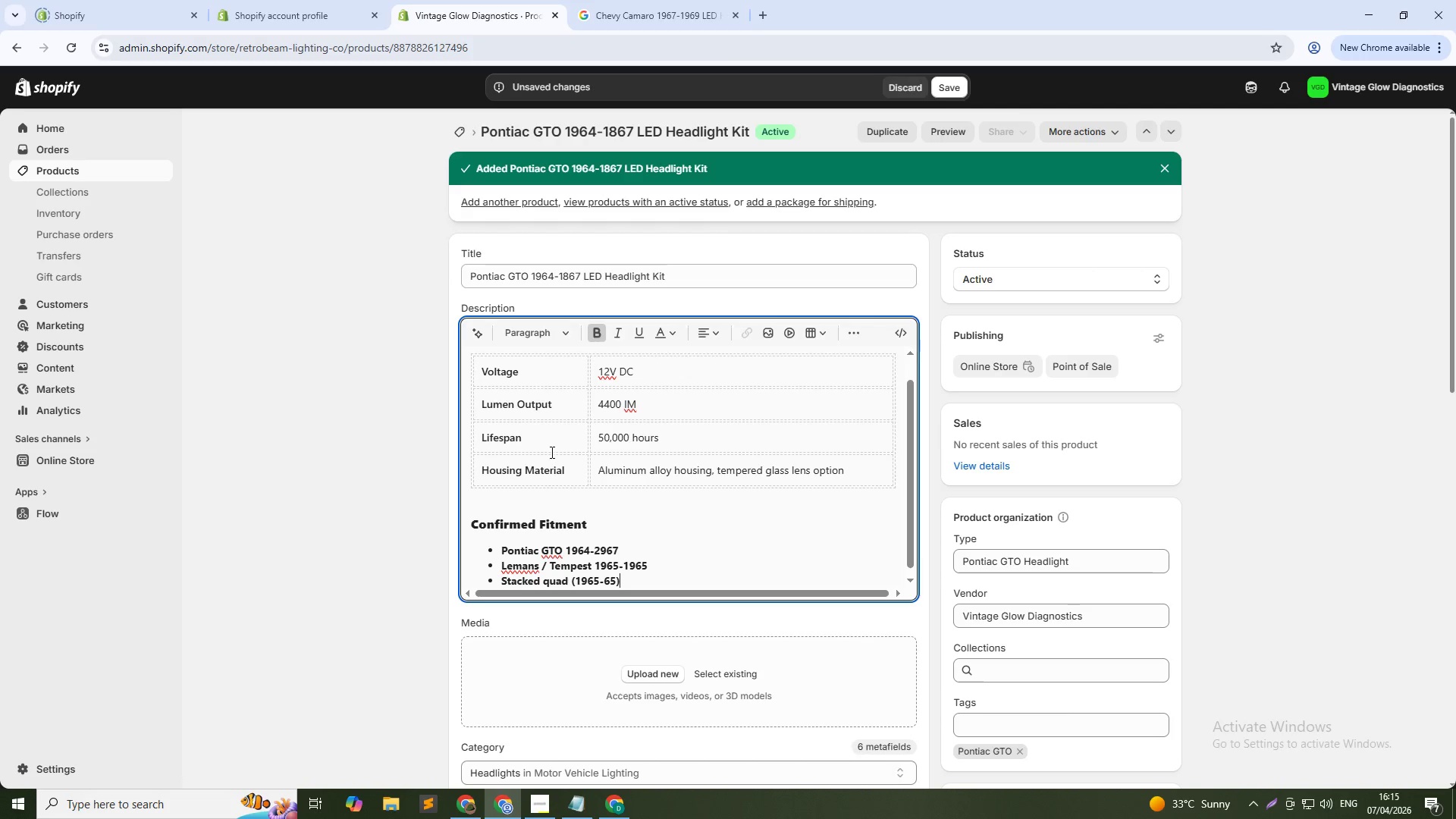 
type( & side=by=side)
 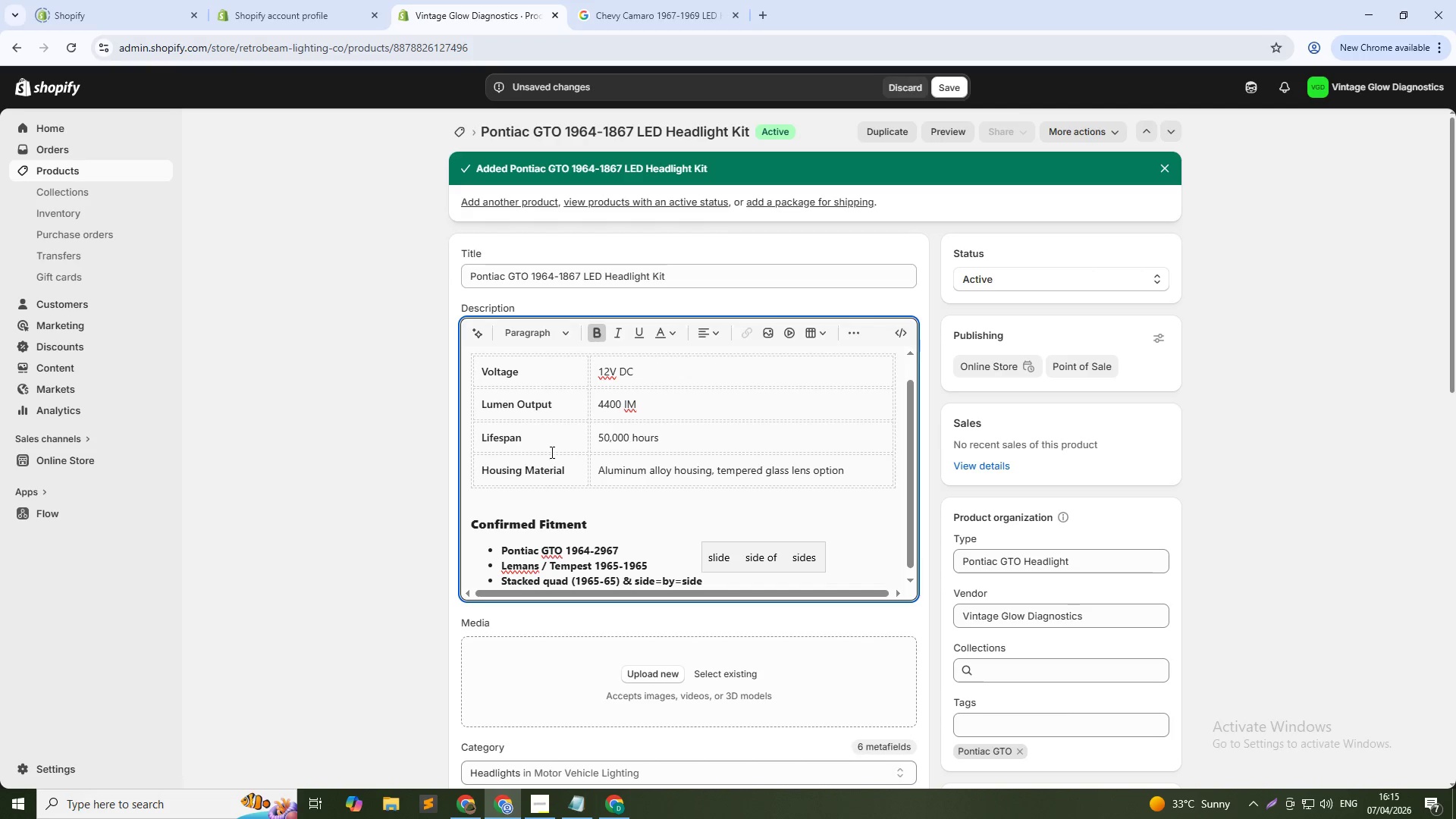 
key(Control+Shift+ArrowUp)
 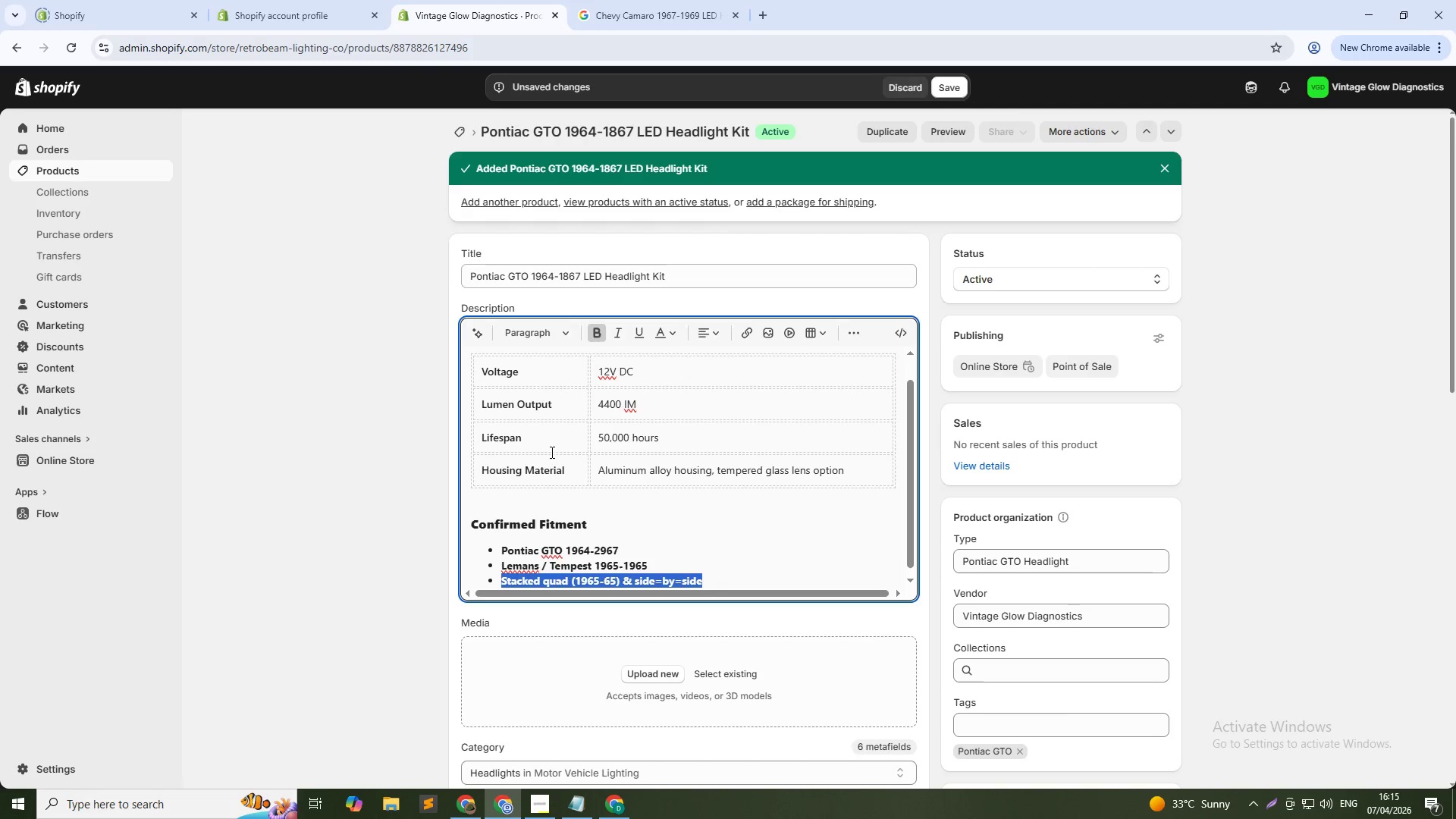 
key(Control+Shift+ArrowUp)
 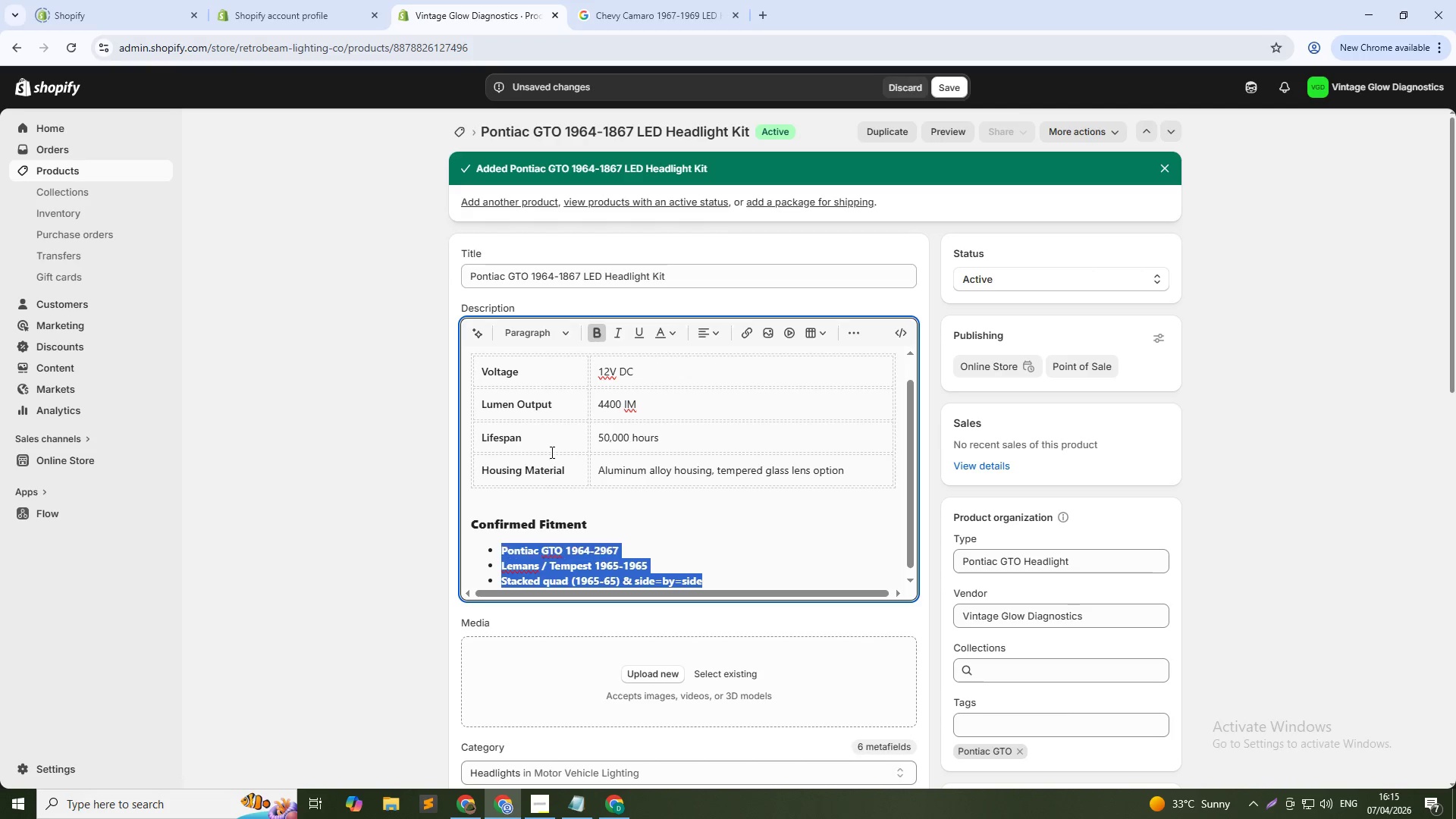 
key(Control+Shift+ArrowUp)
 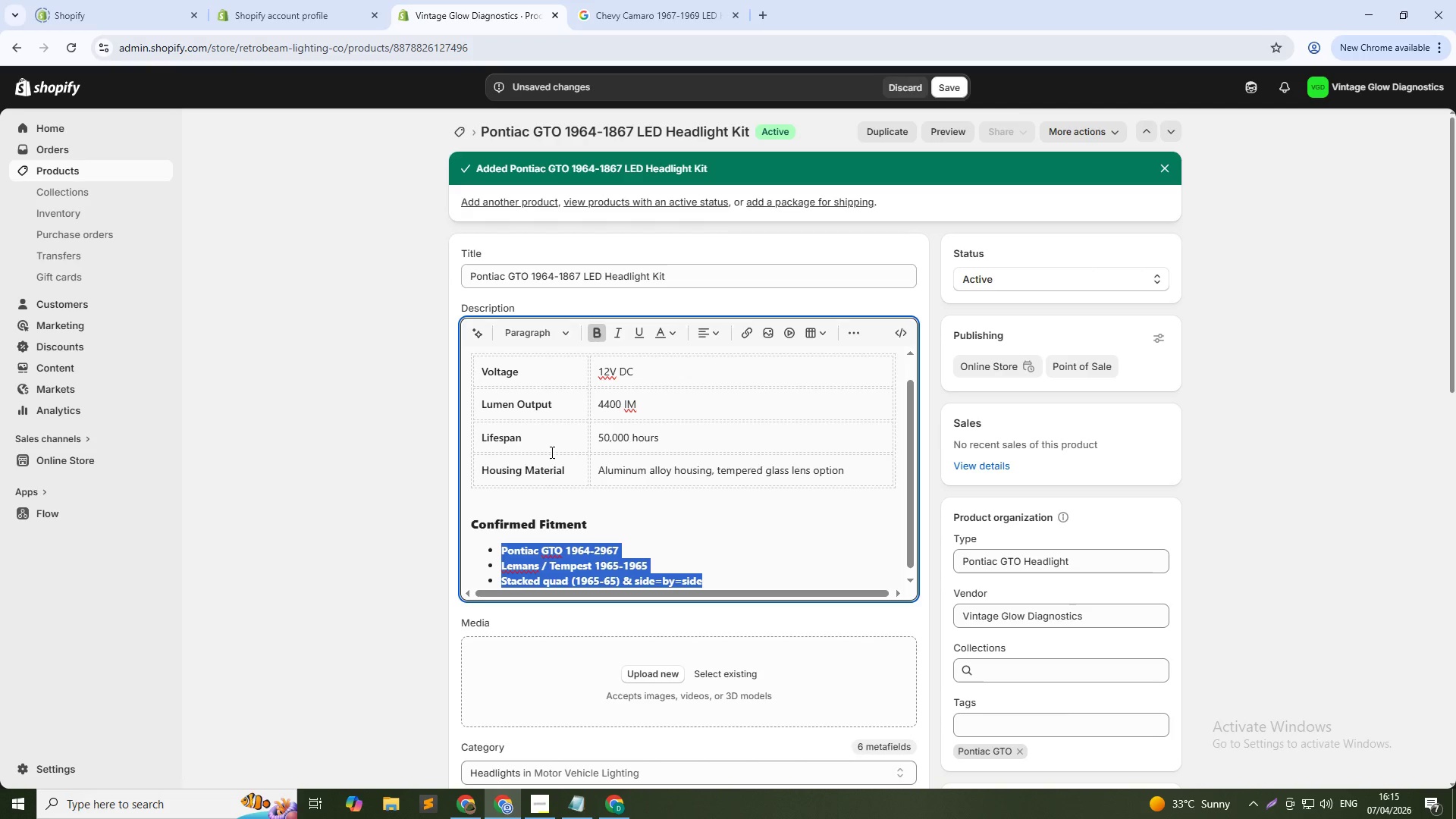 
key(Control+B)
 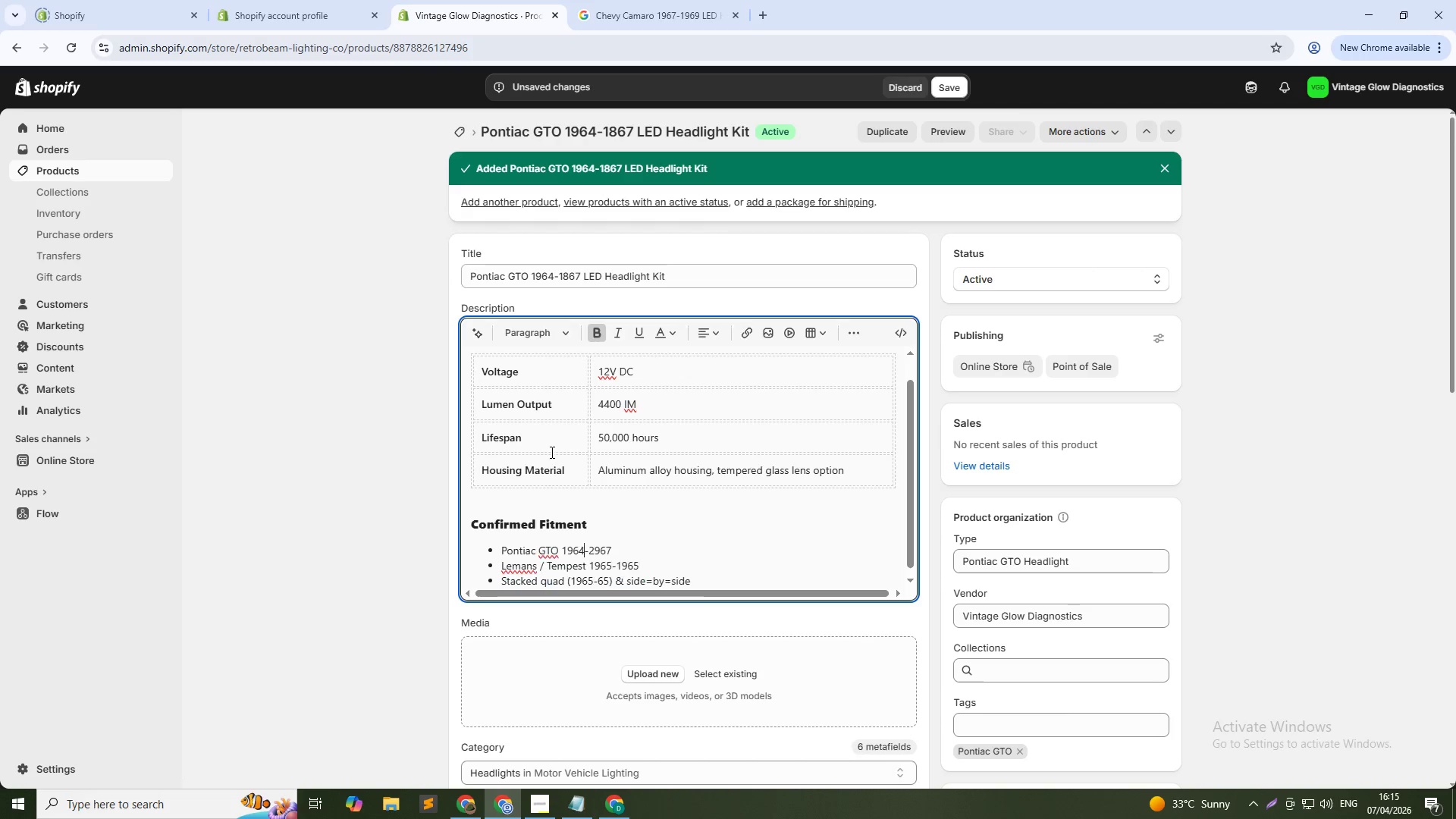 
key(ArrowDown)
 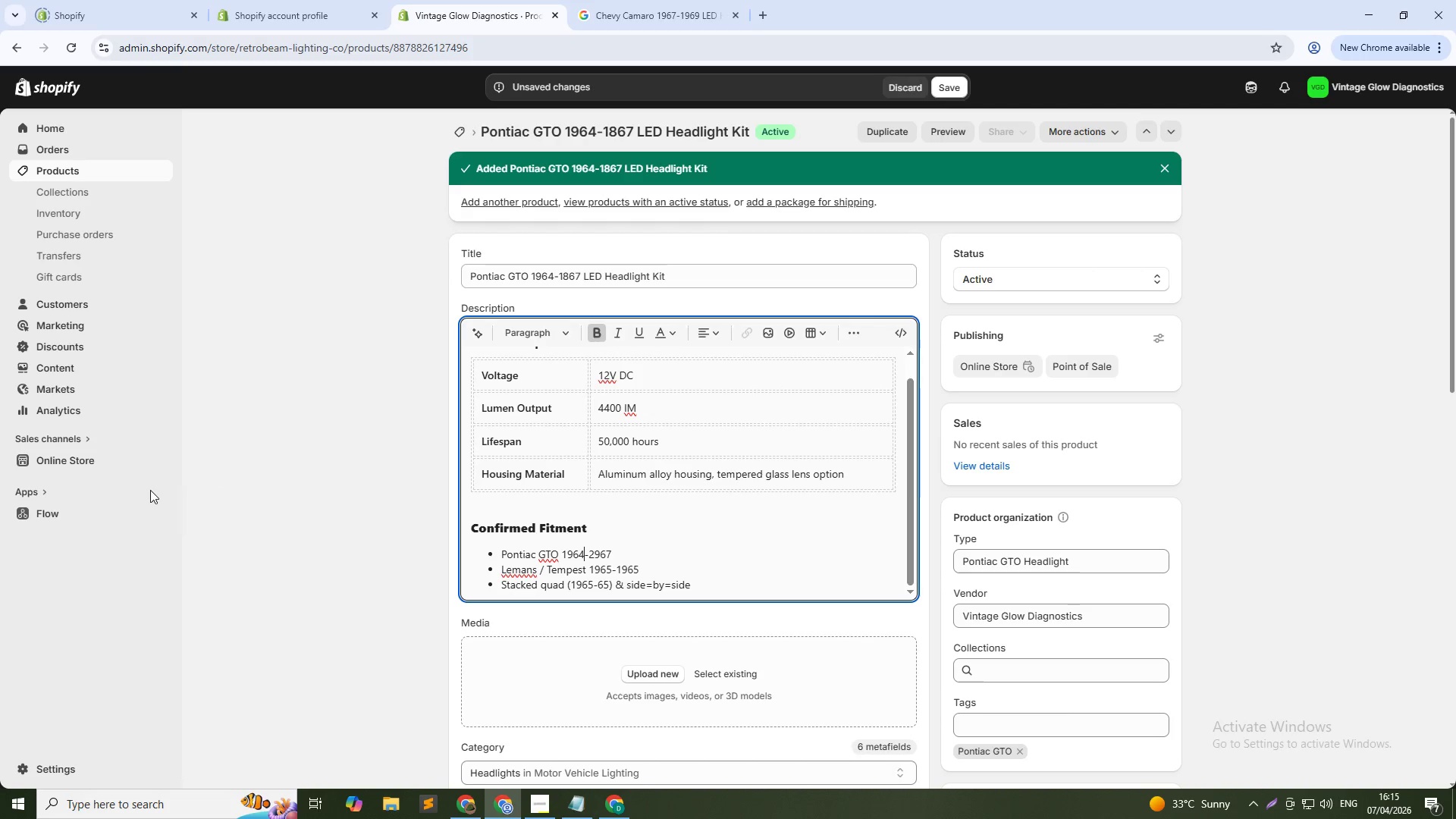 
left_click([387, 484])
 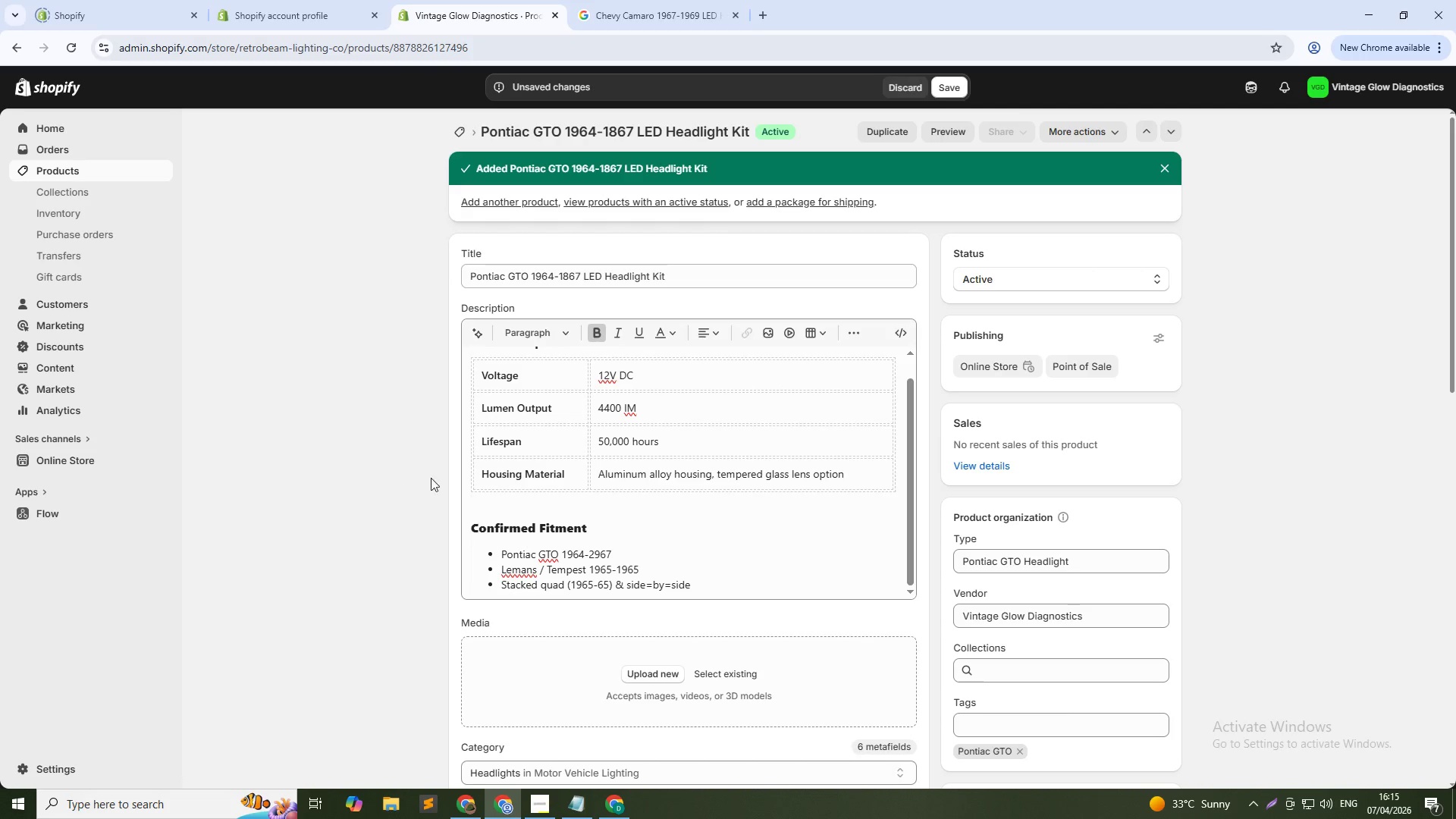 
scroll: coordinate [480, 430], scroll_direction: up, amount: 3.0
 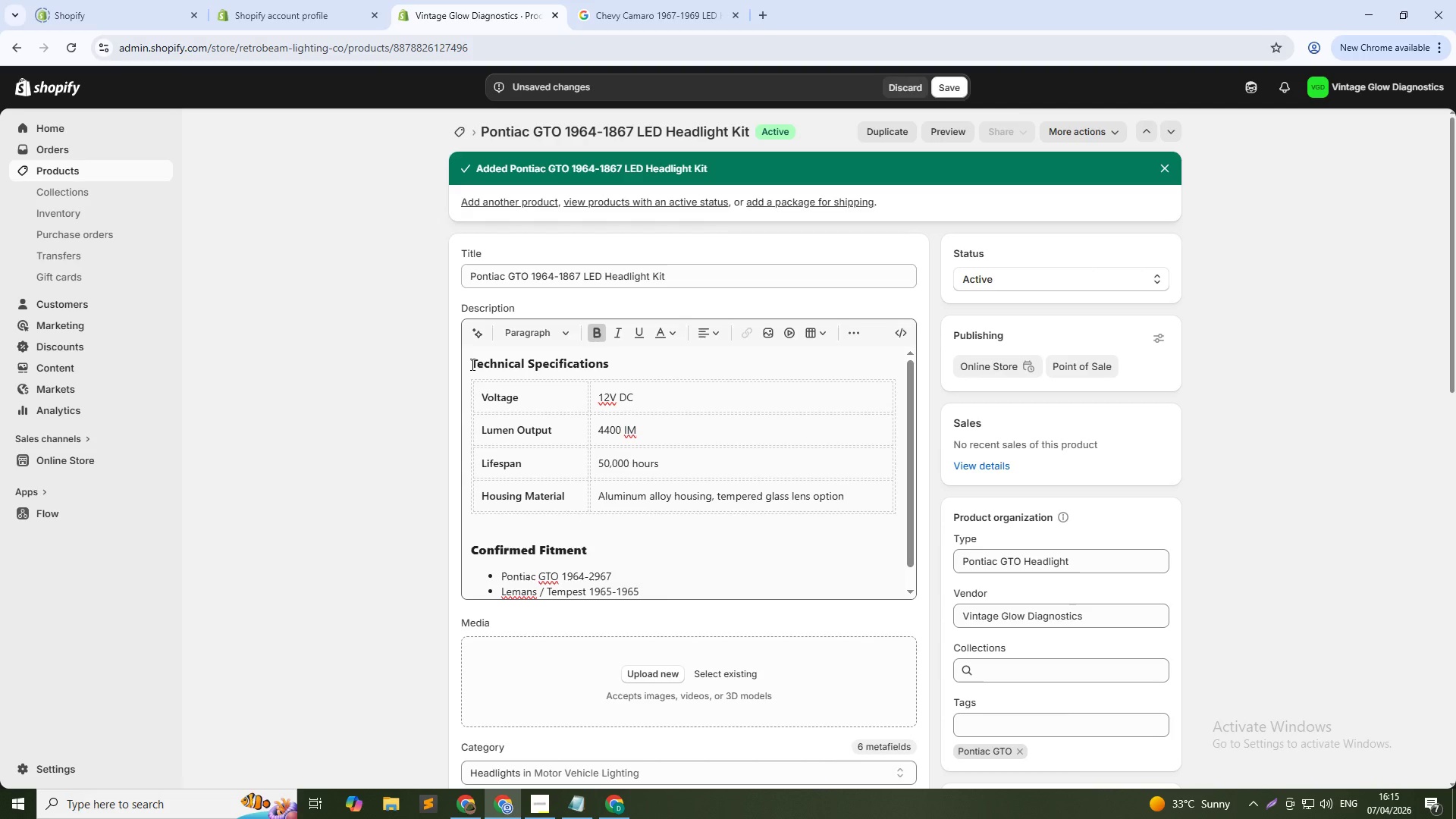 
left_click([471, 364])
 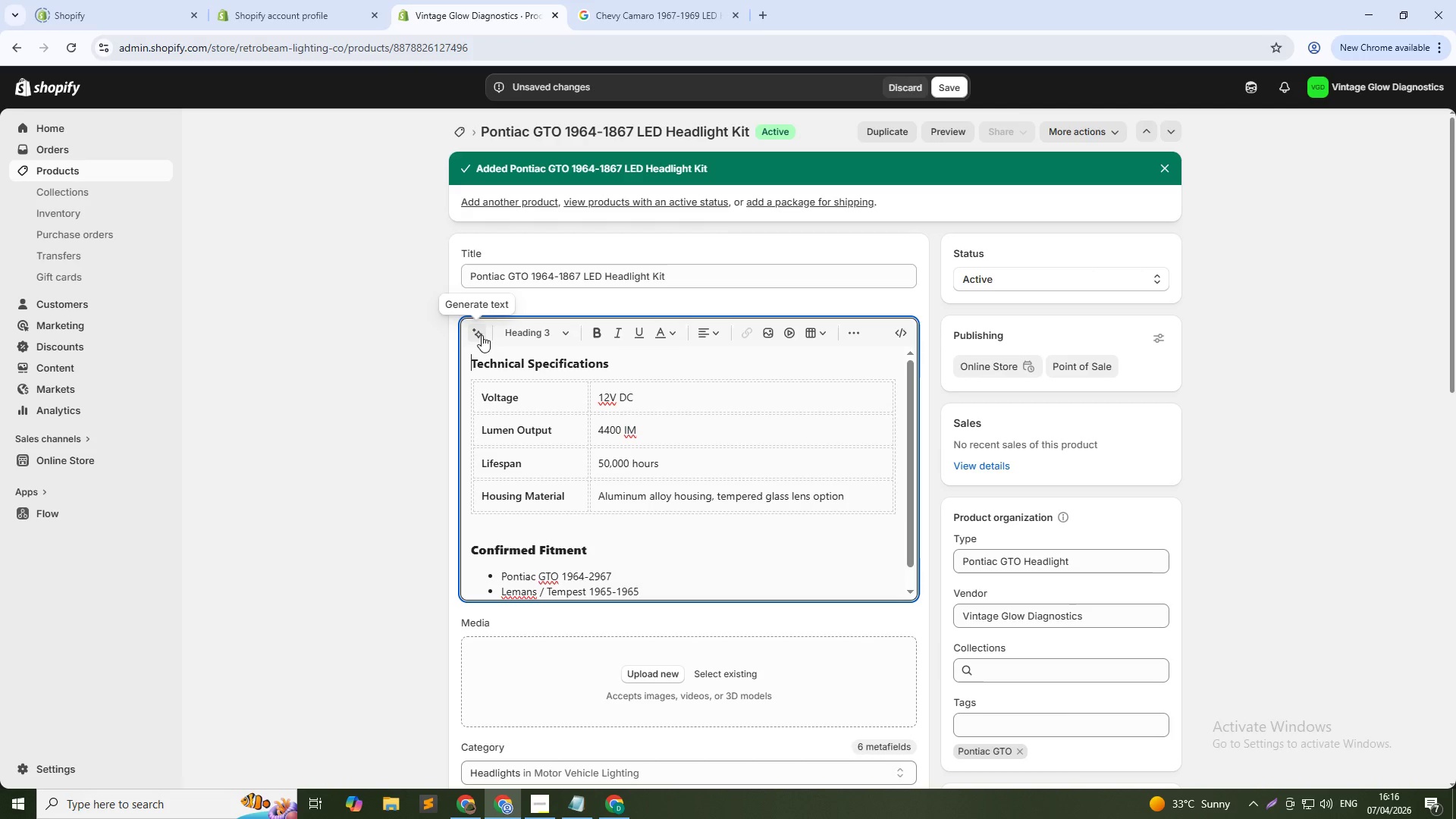 
wait(27.2)
 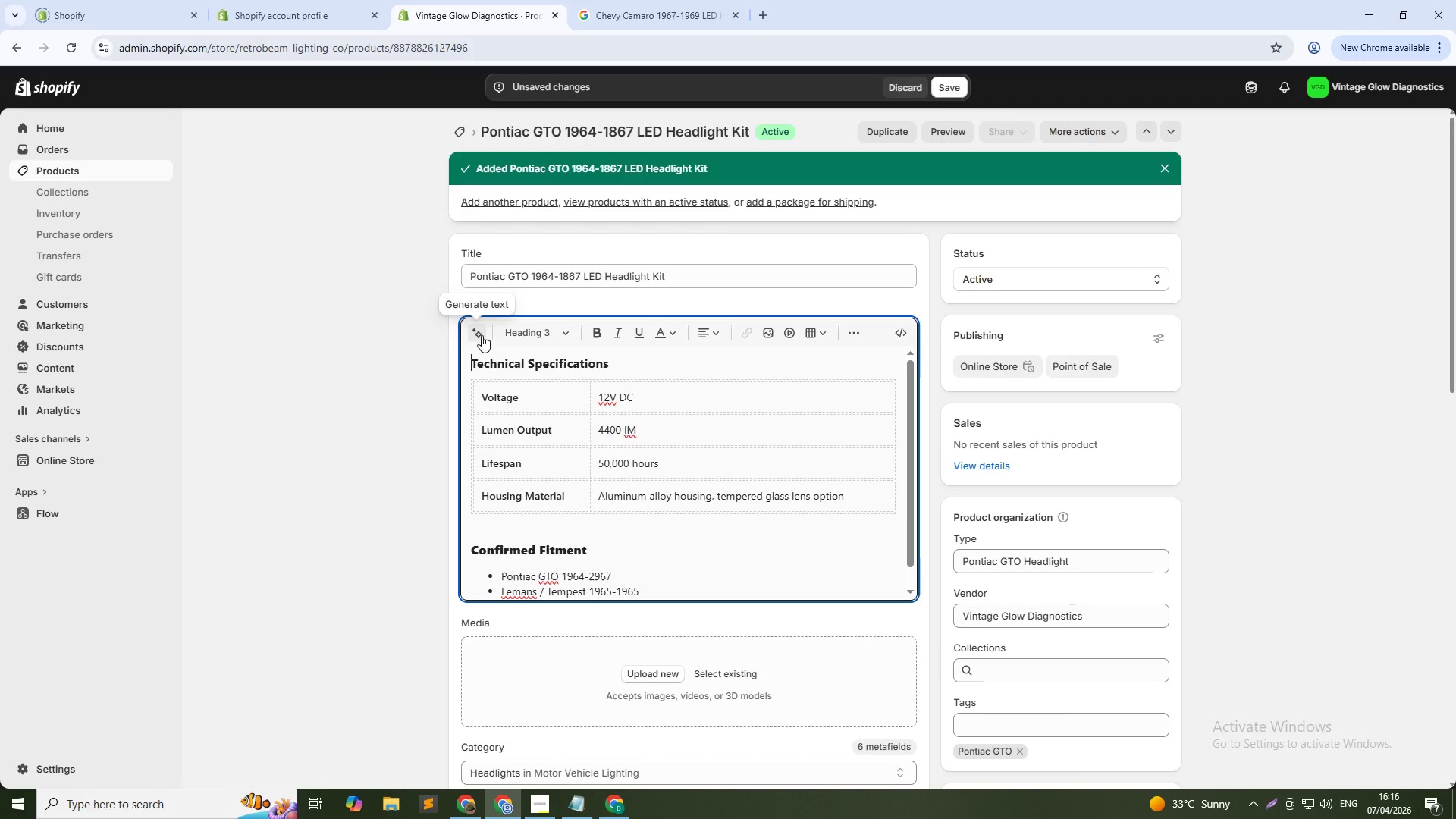 
left_click([568, 272])
 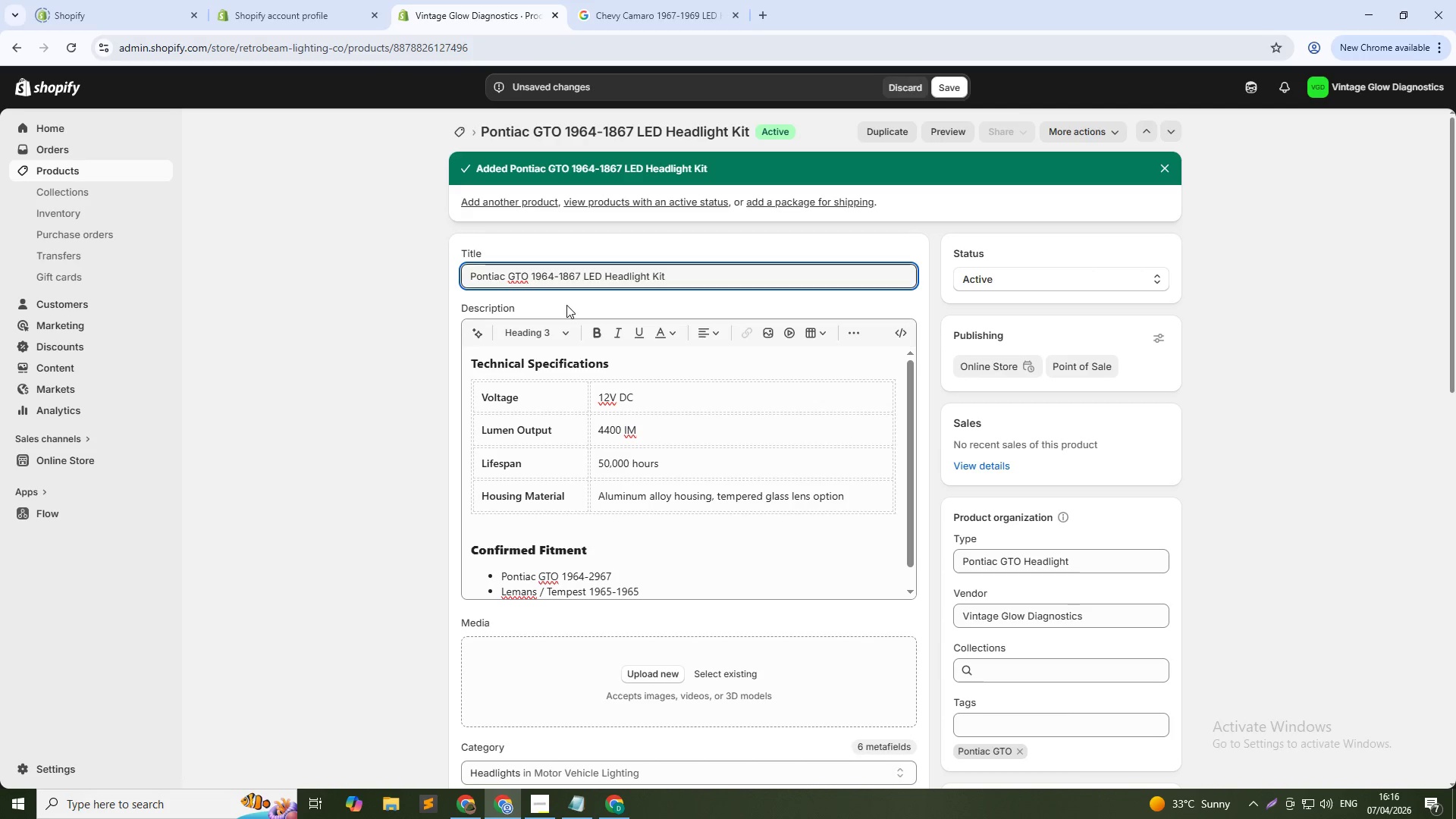 
key(Backspace)
 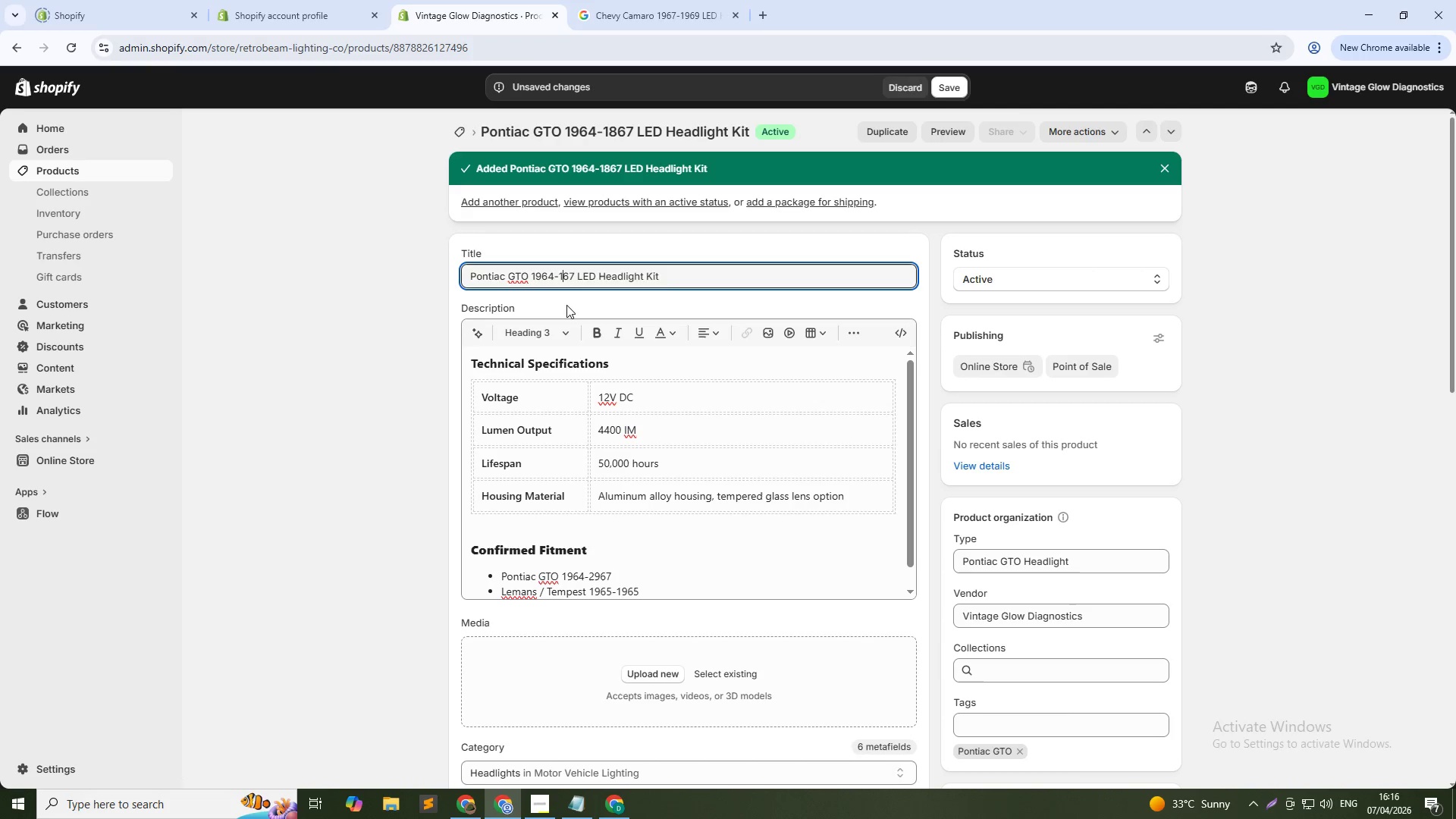 
key(Numpad9)
 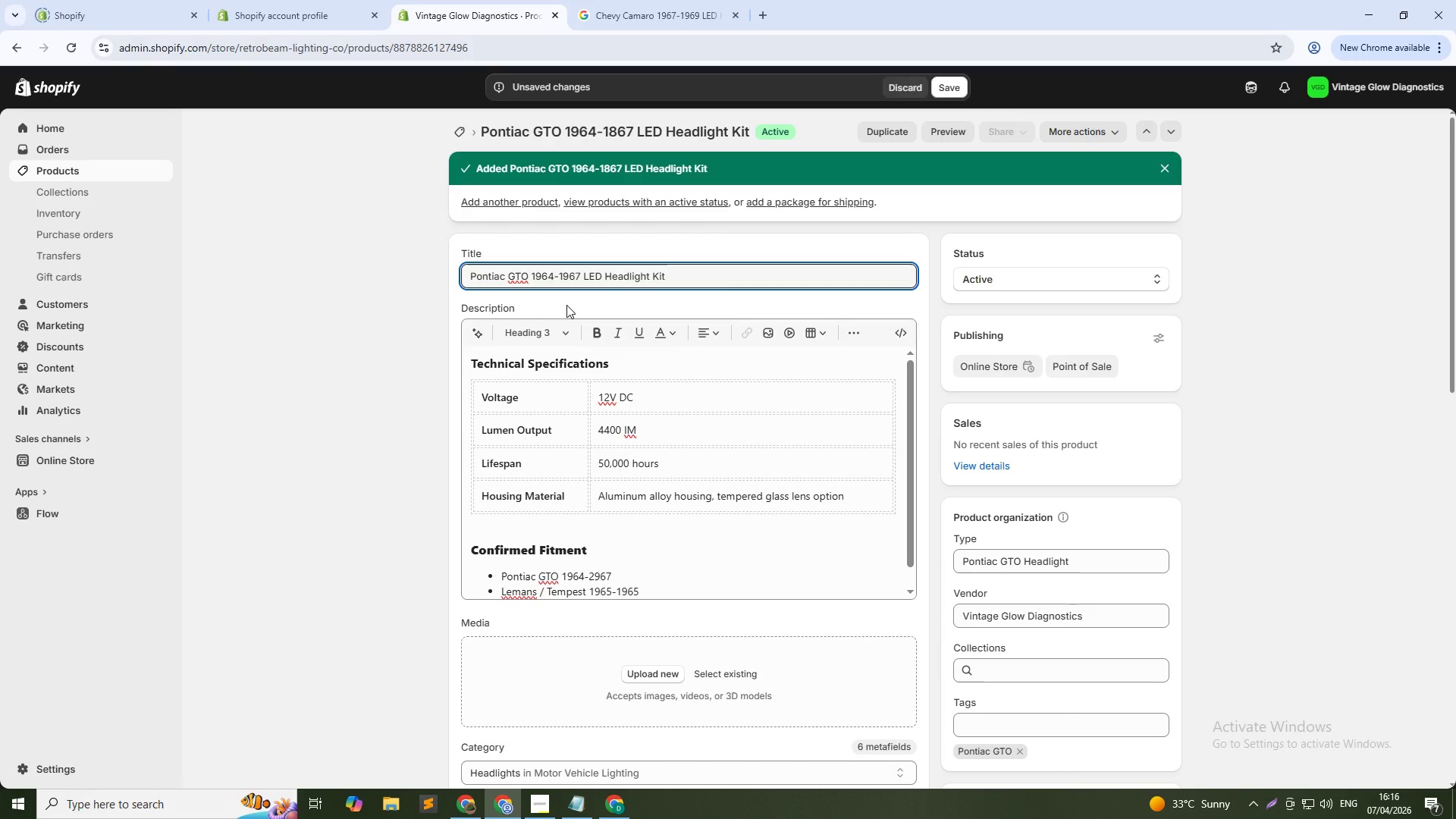 
wait(9.94)
 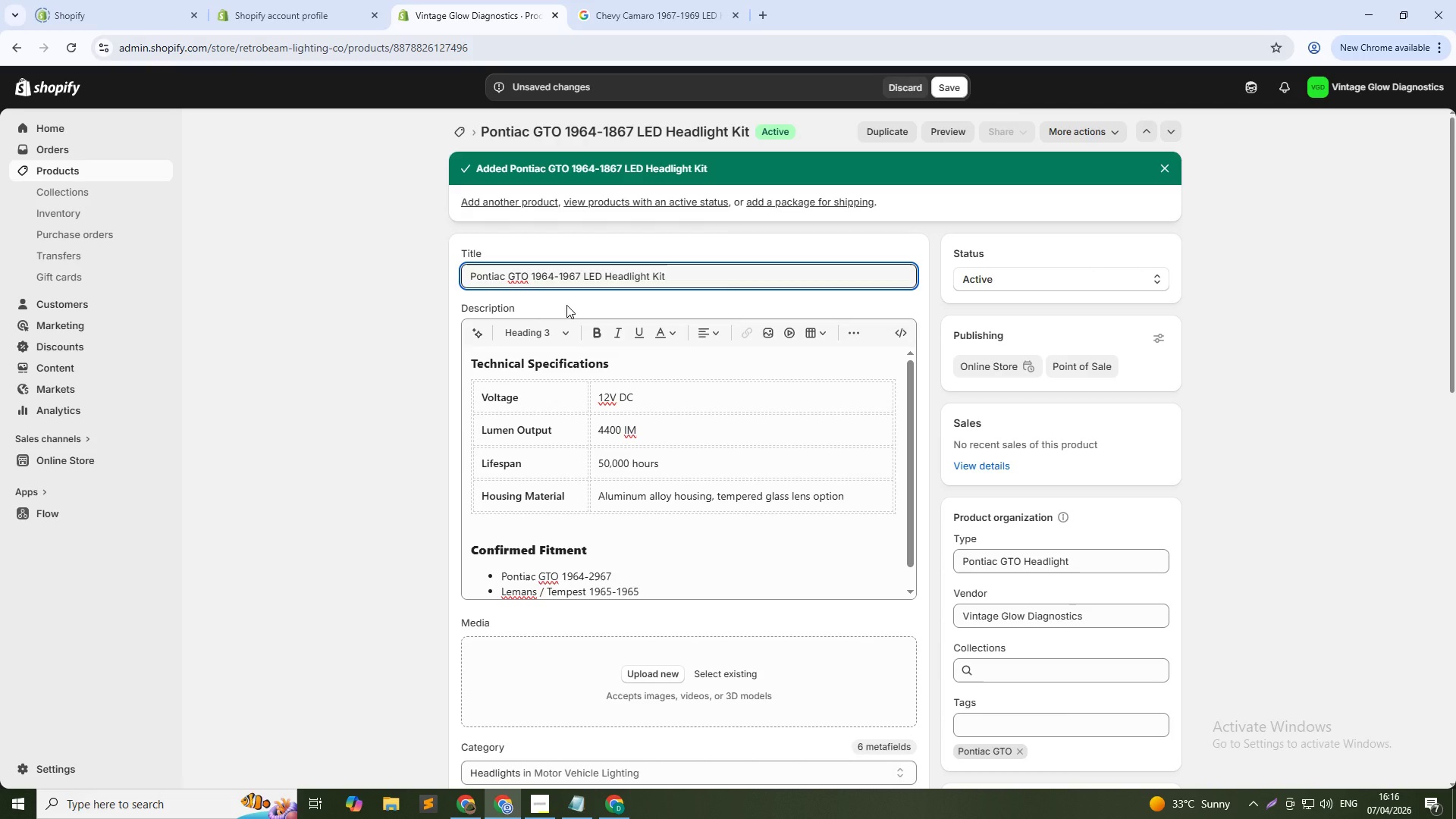 
left_click([614, 590])
 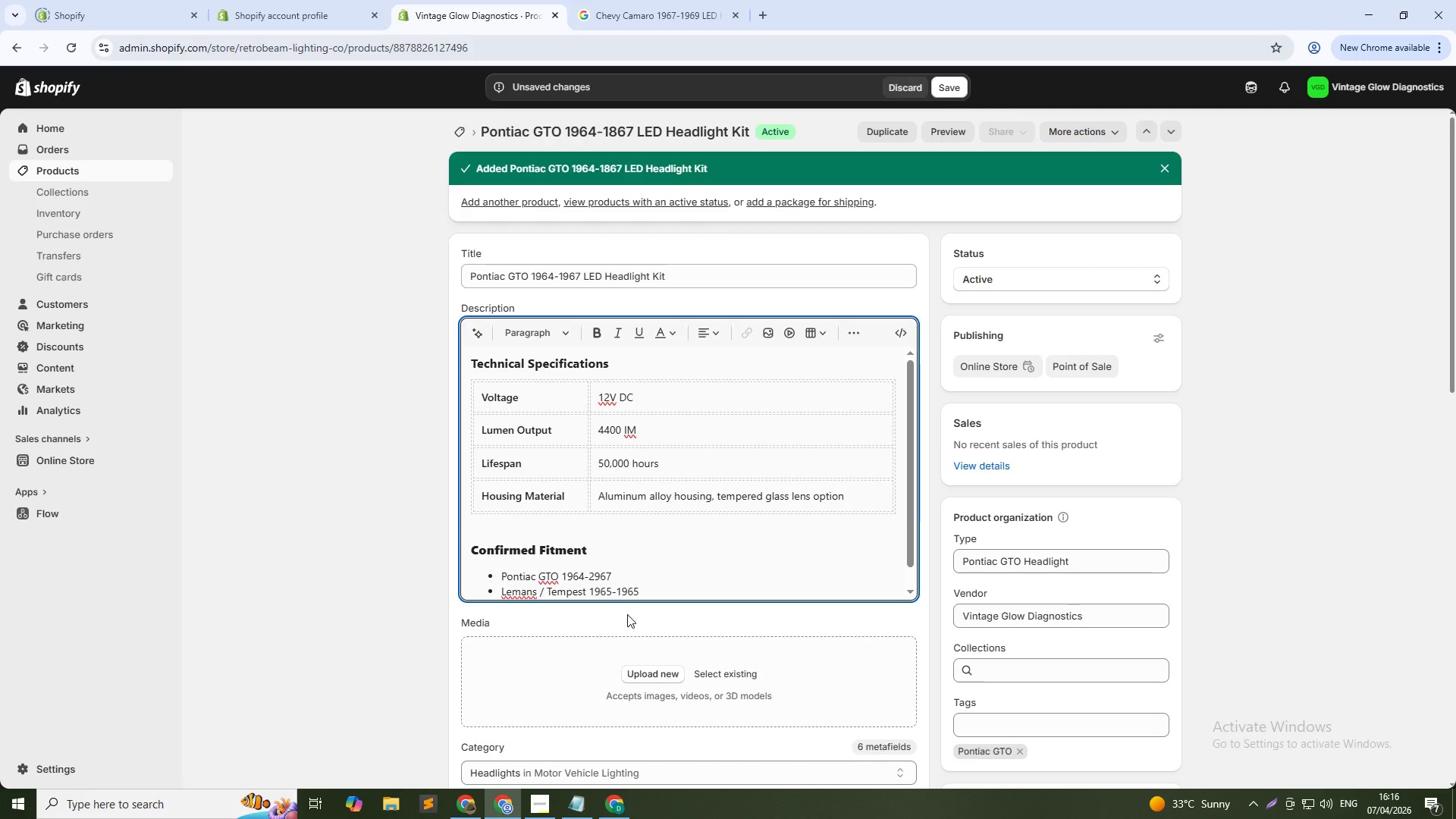 
key(ArrowLeft)
 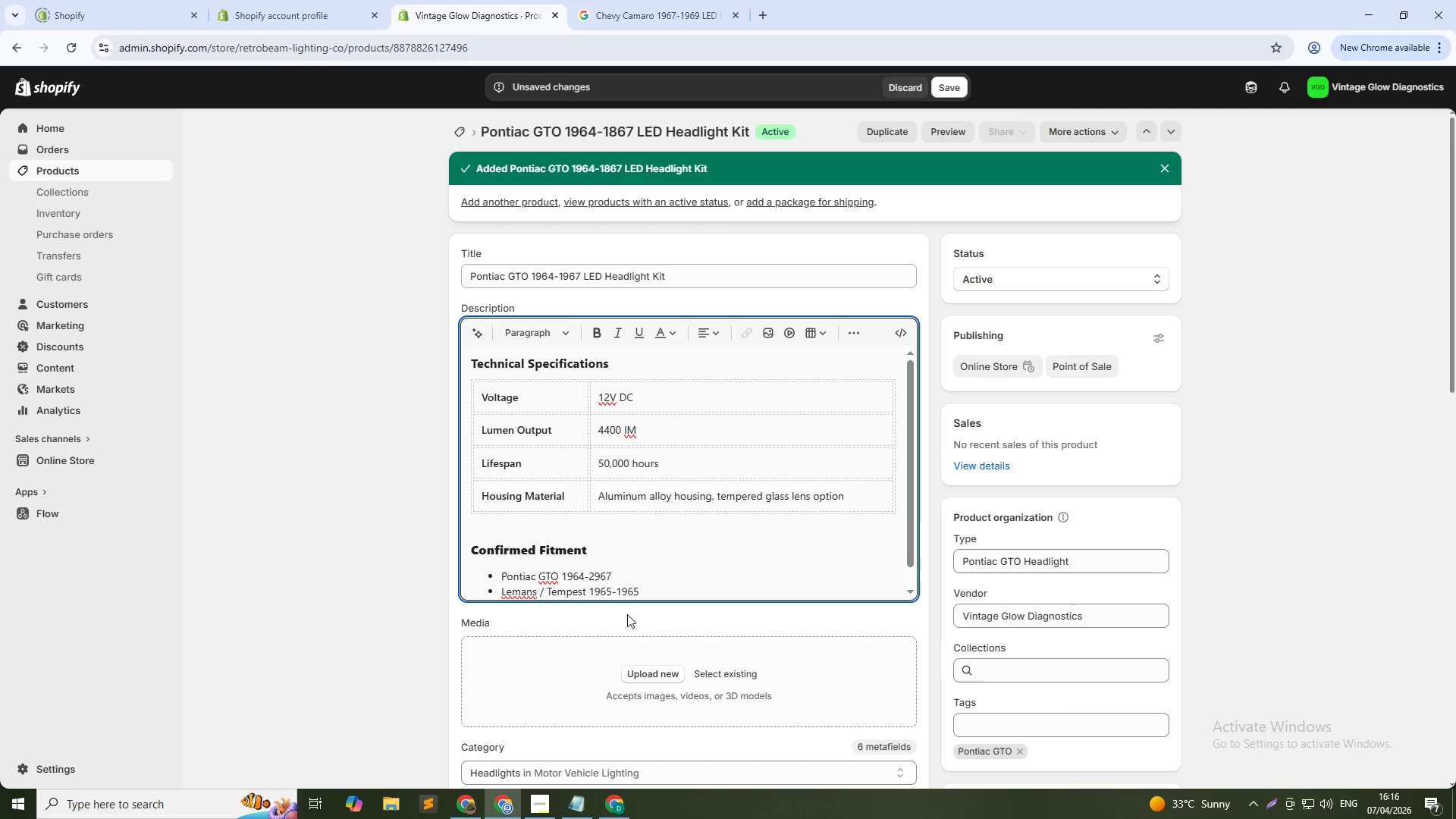 
key(Backspace)
 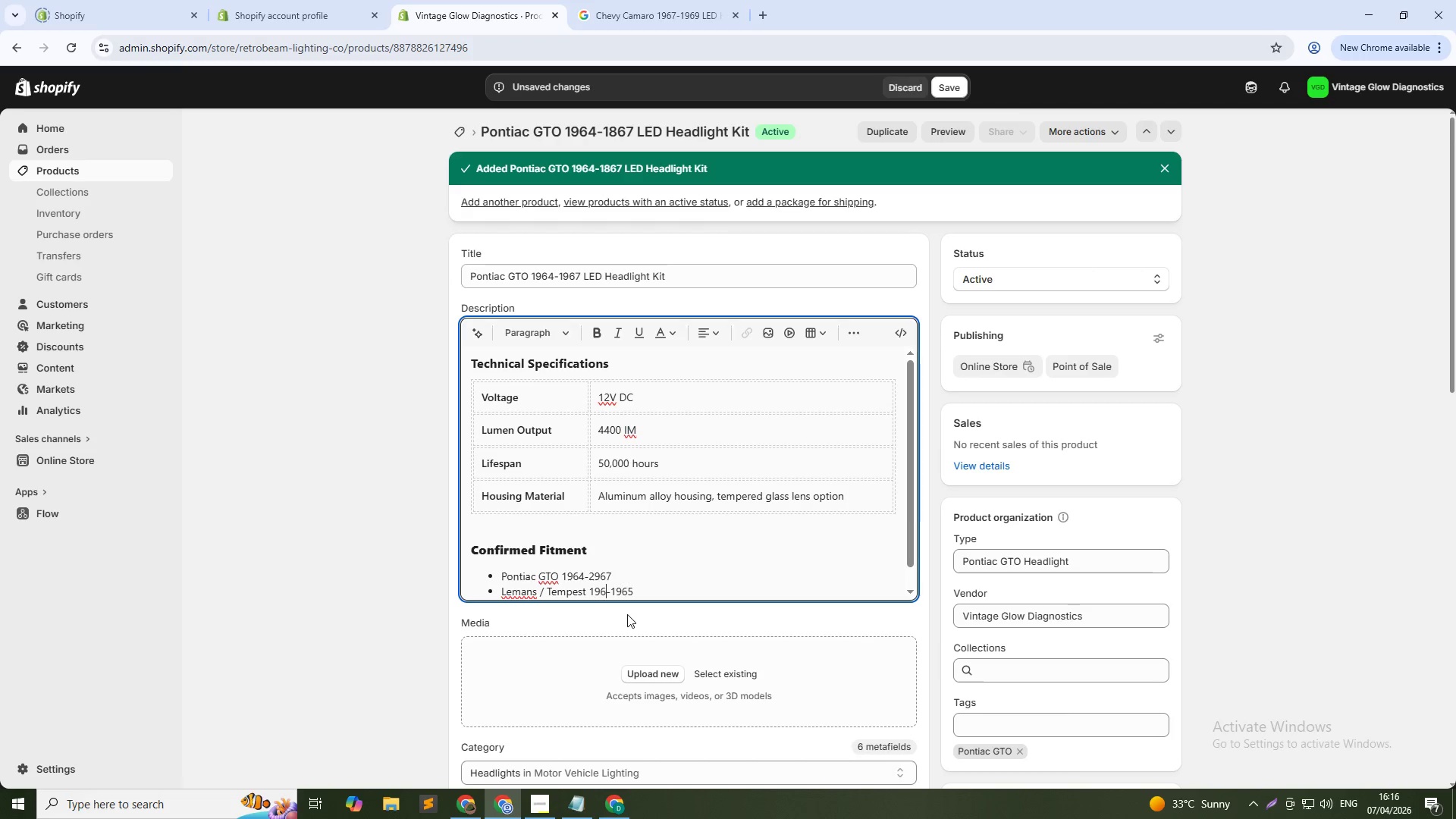 
key(4)
 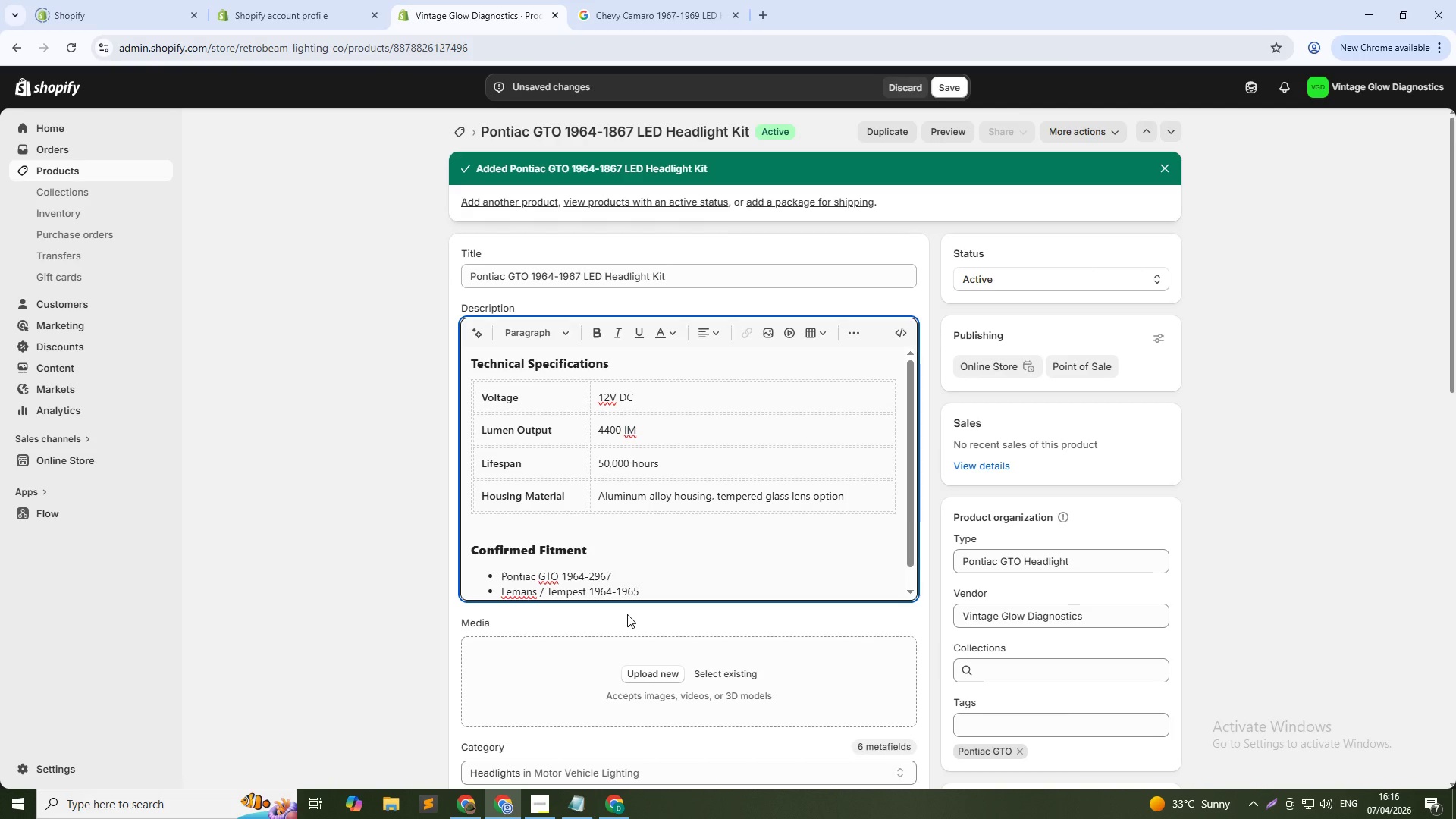 
wait(23.73)
 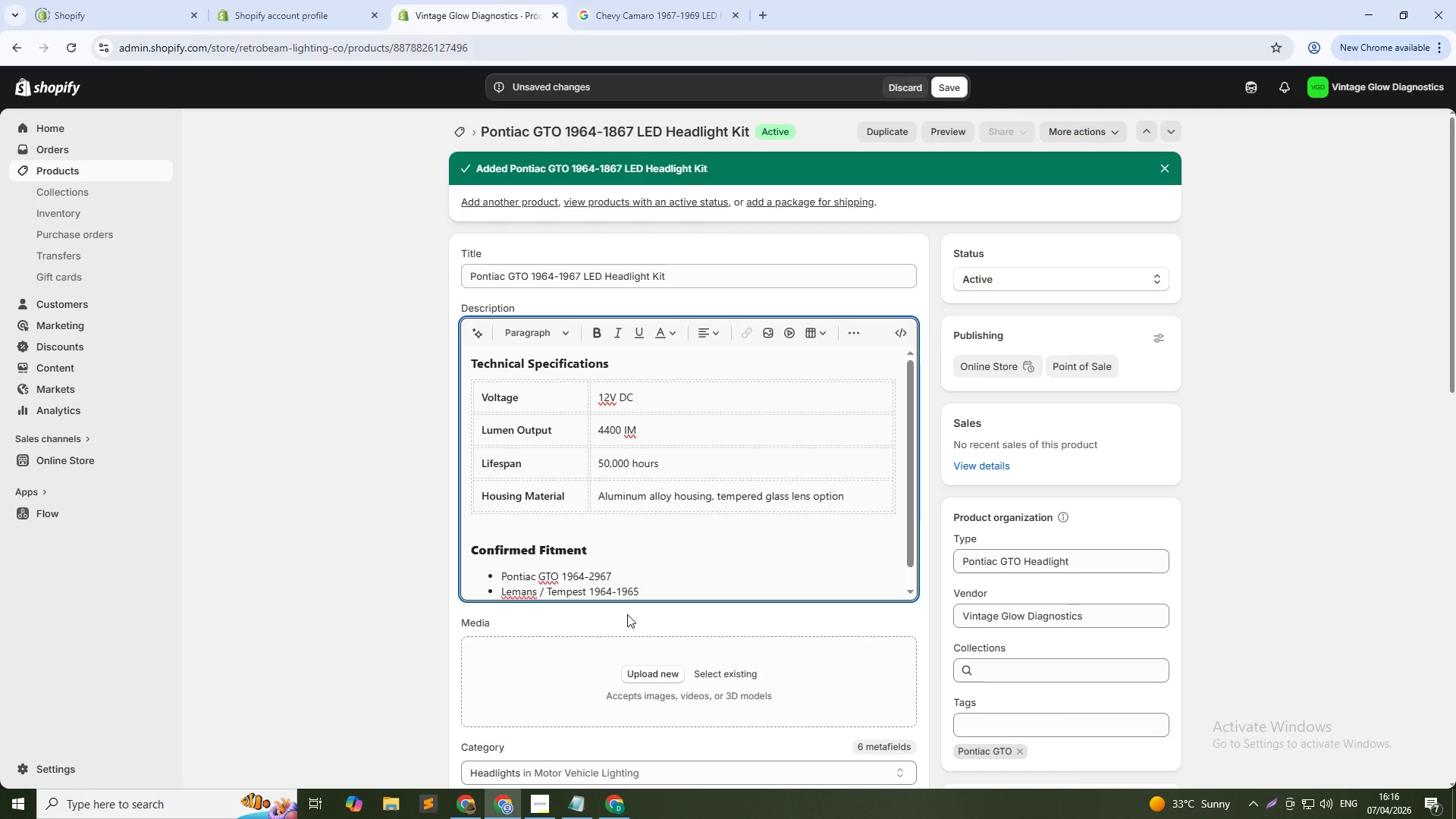 
scroll: coordinate [516, 466], scroll_direction: up, amount: 1.0
 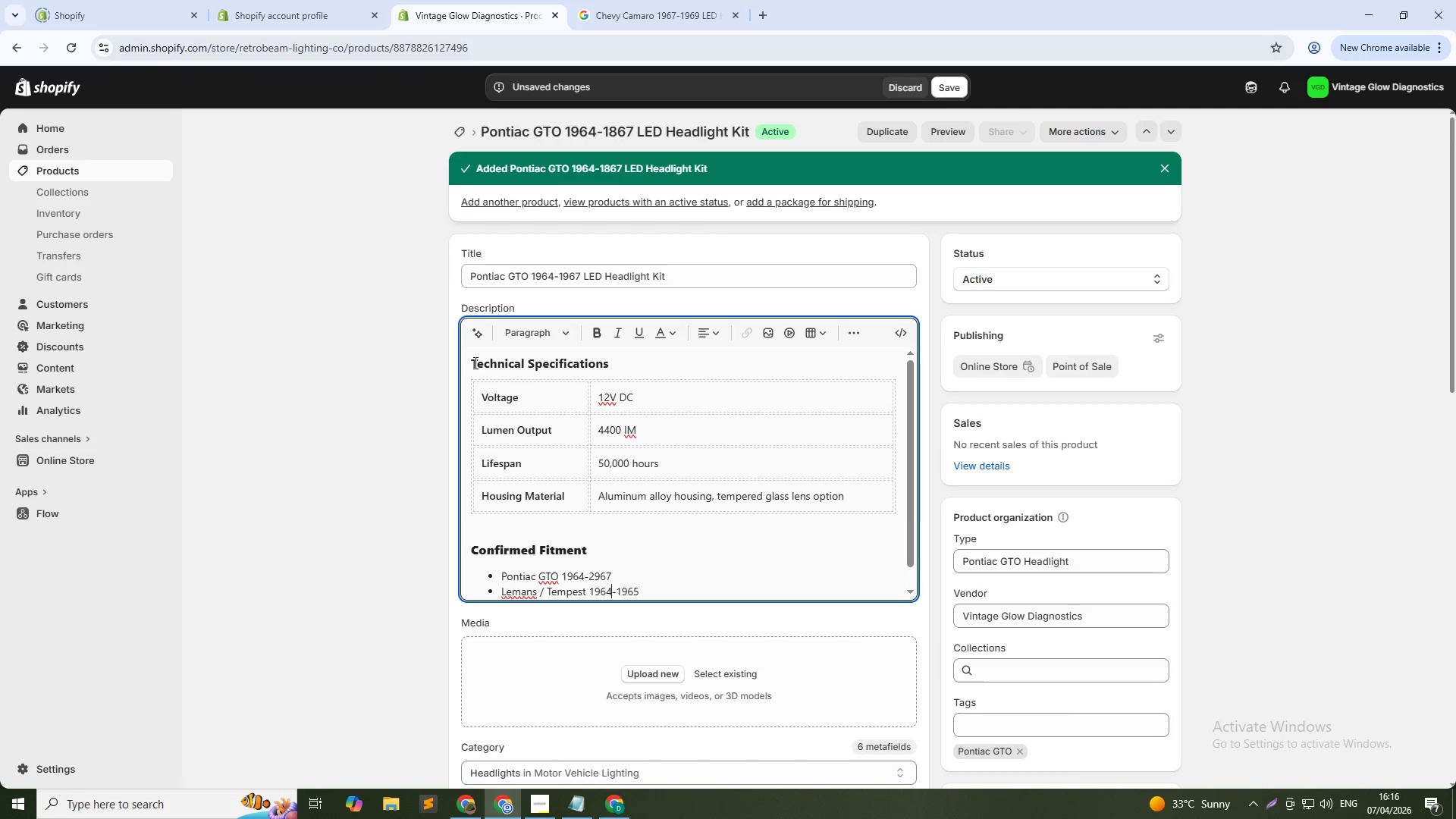 
left_click([474, 362])
 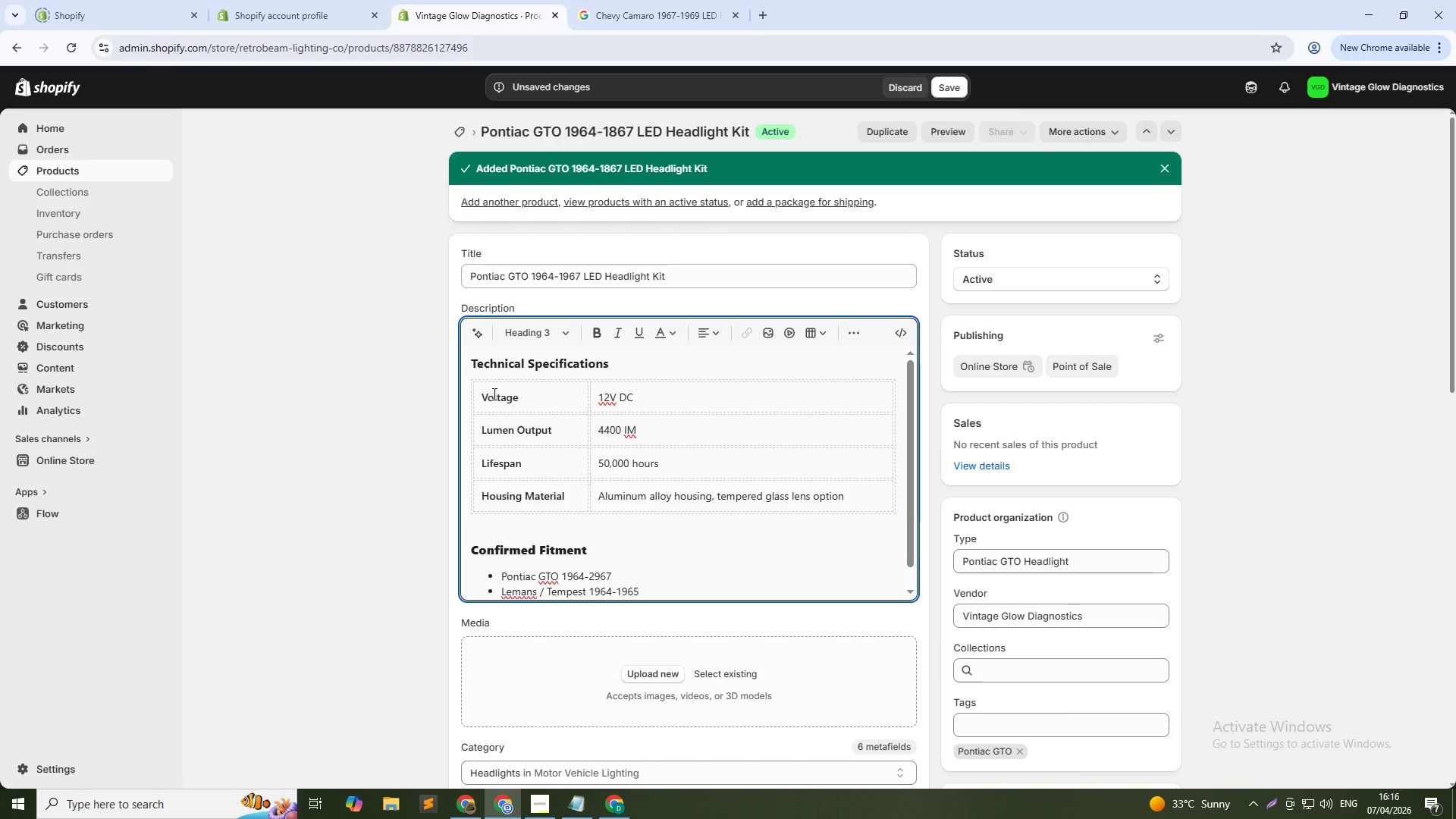 
key(Enter)
 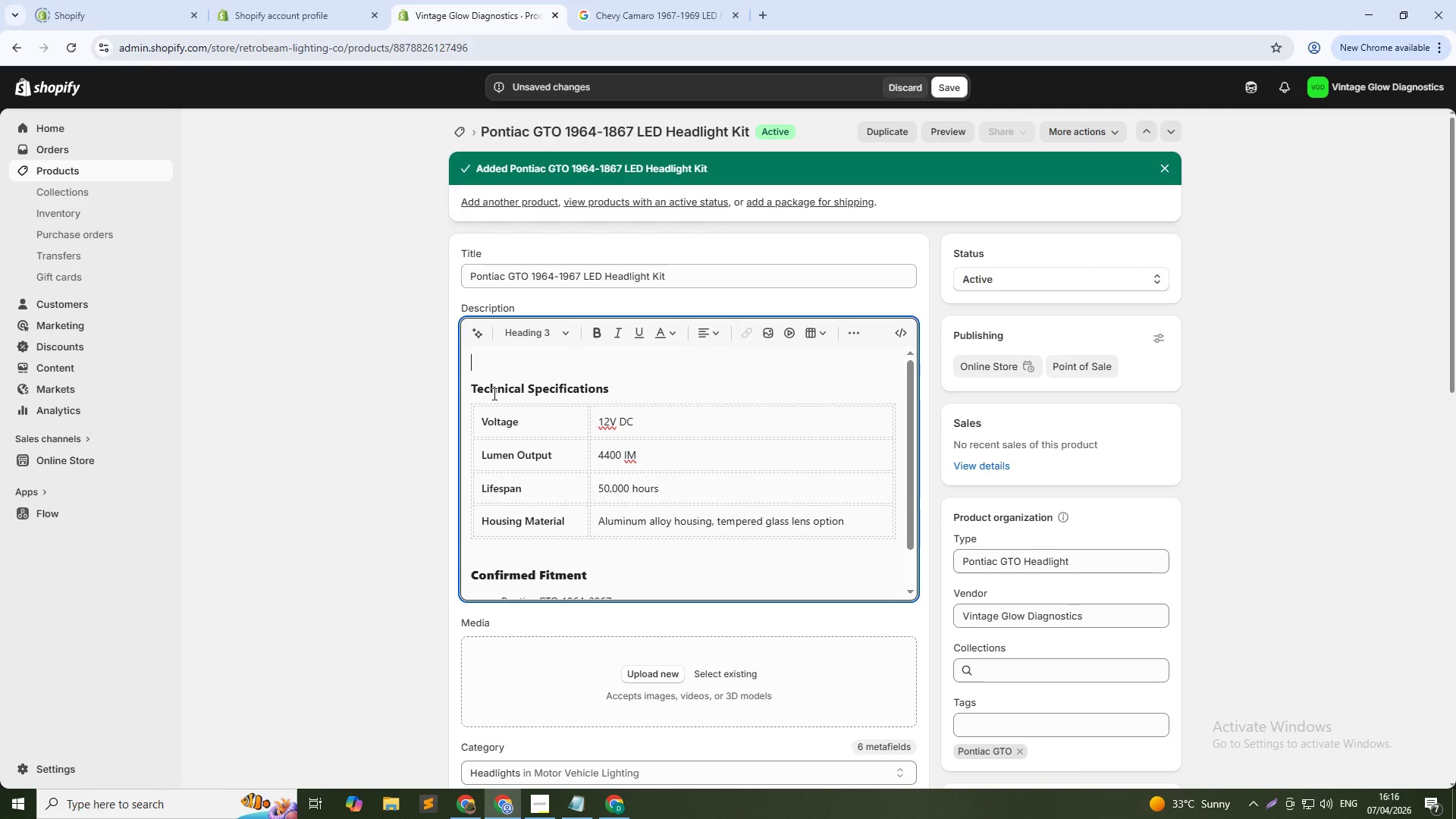 
key(ArrowUp)
 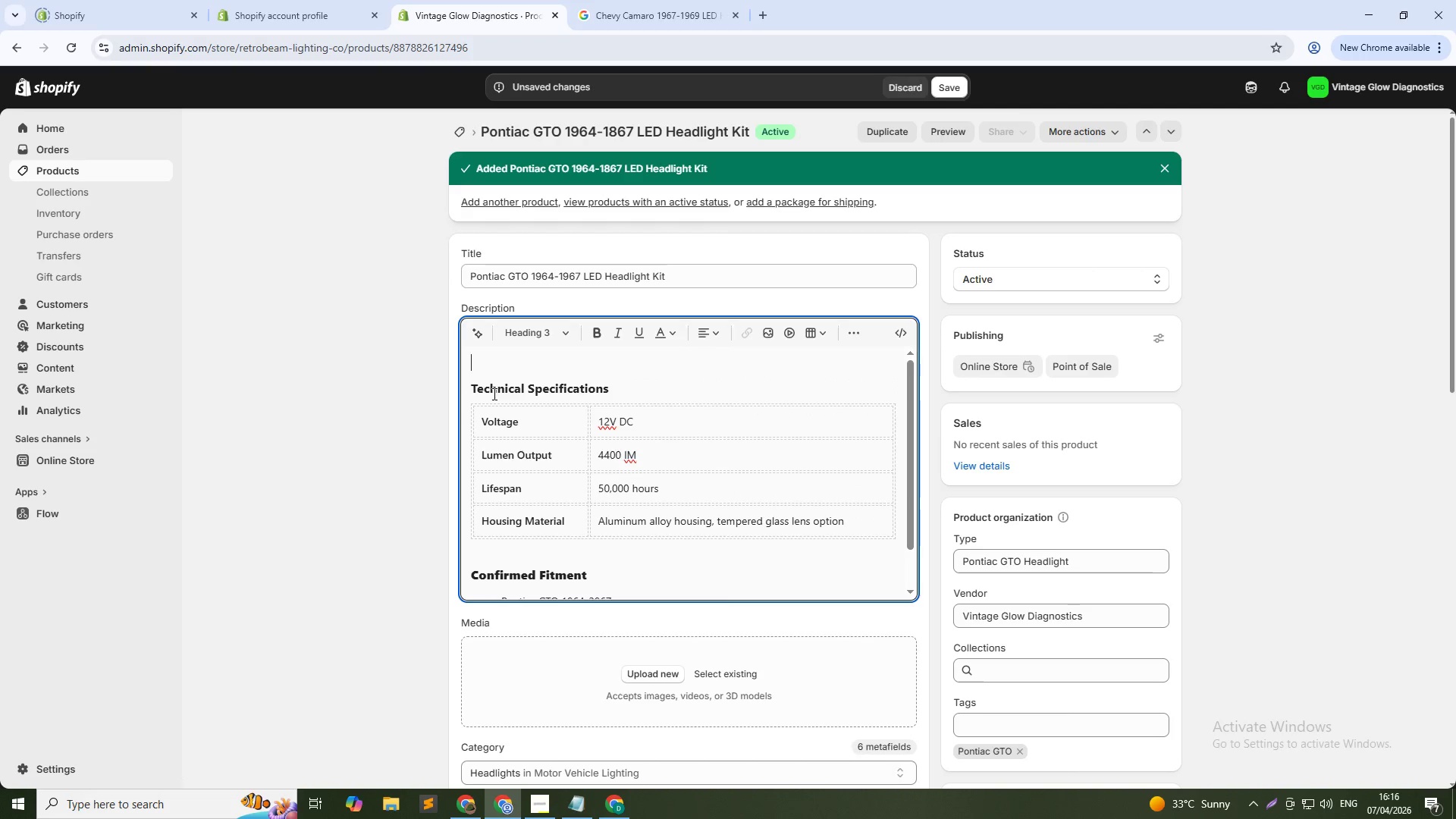 
type(Up)
key(Backspace)
key(Backspace)
 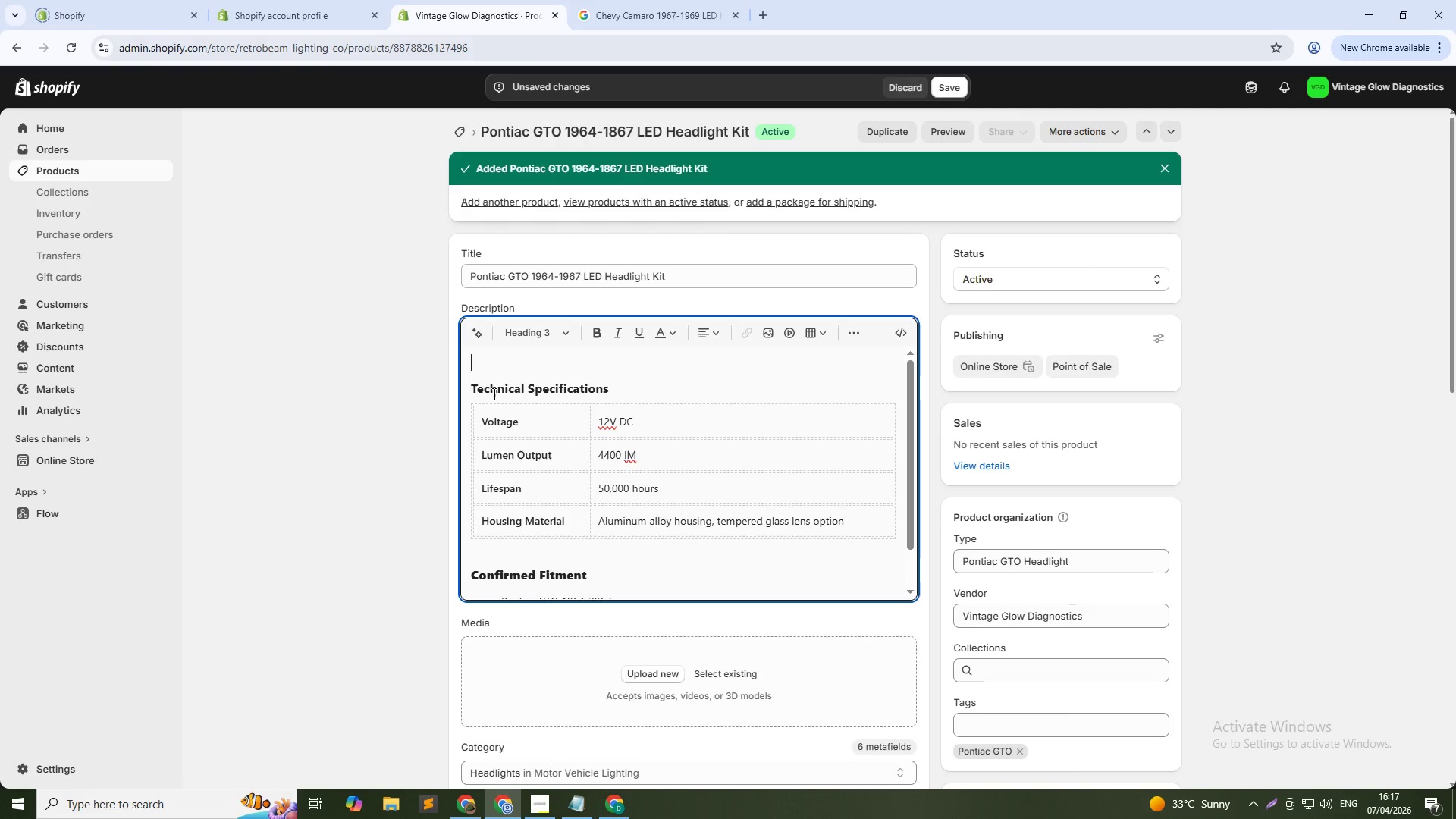 
key(Control+B)
 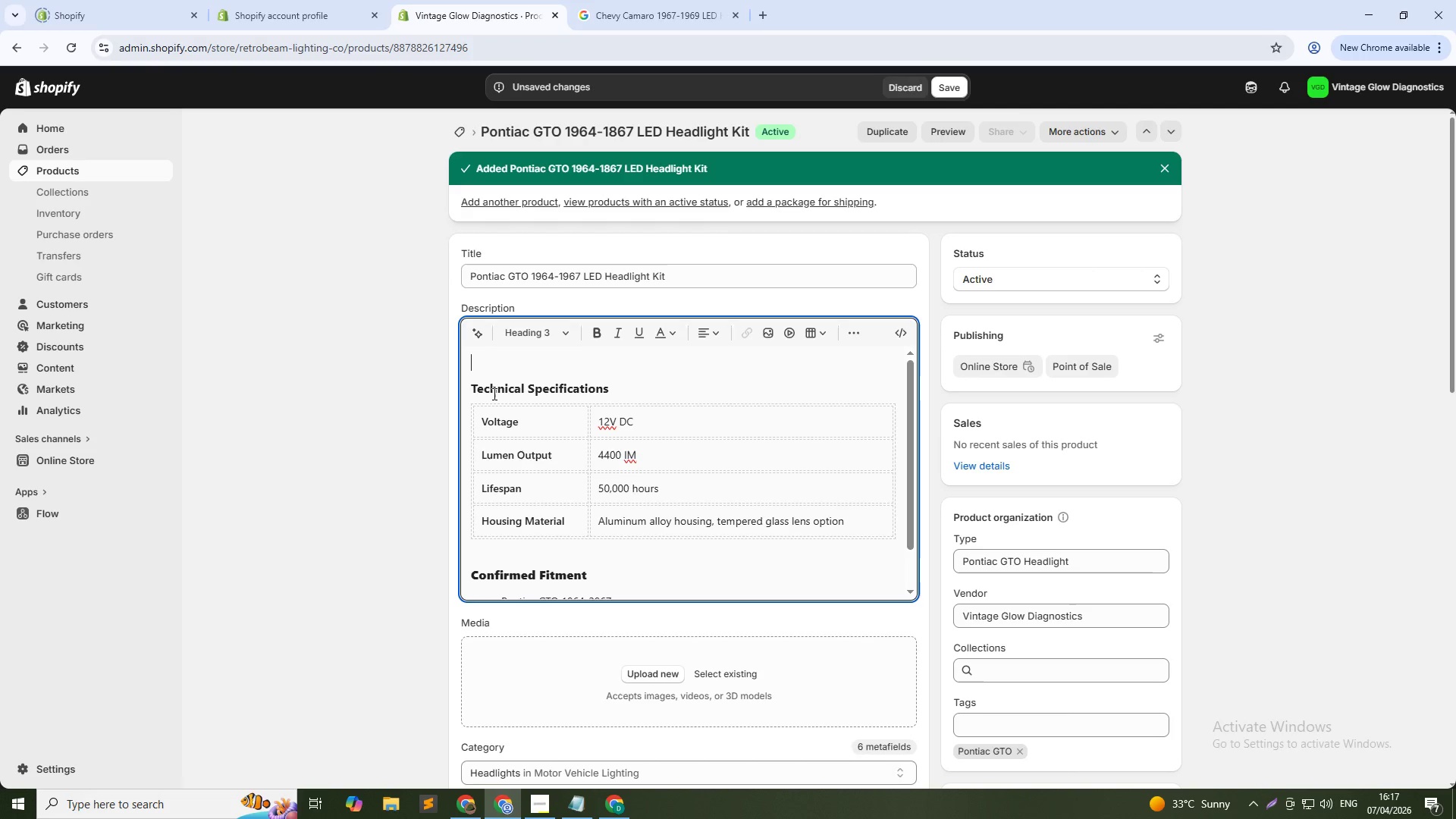 
type(Up)
key(Backspace)
key(Backspace)
 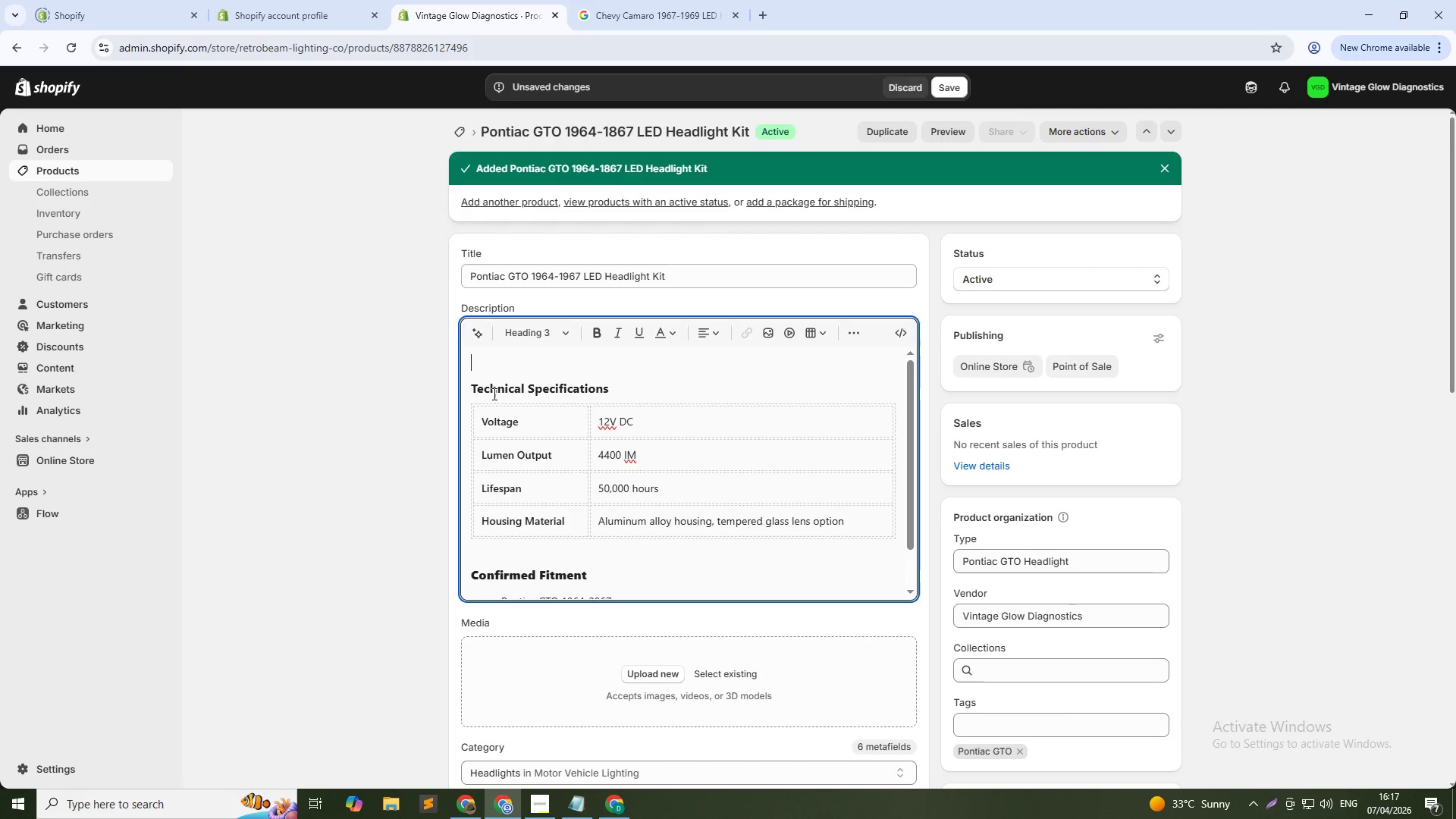 
key(Control+B)
 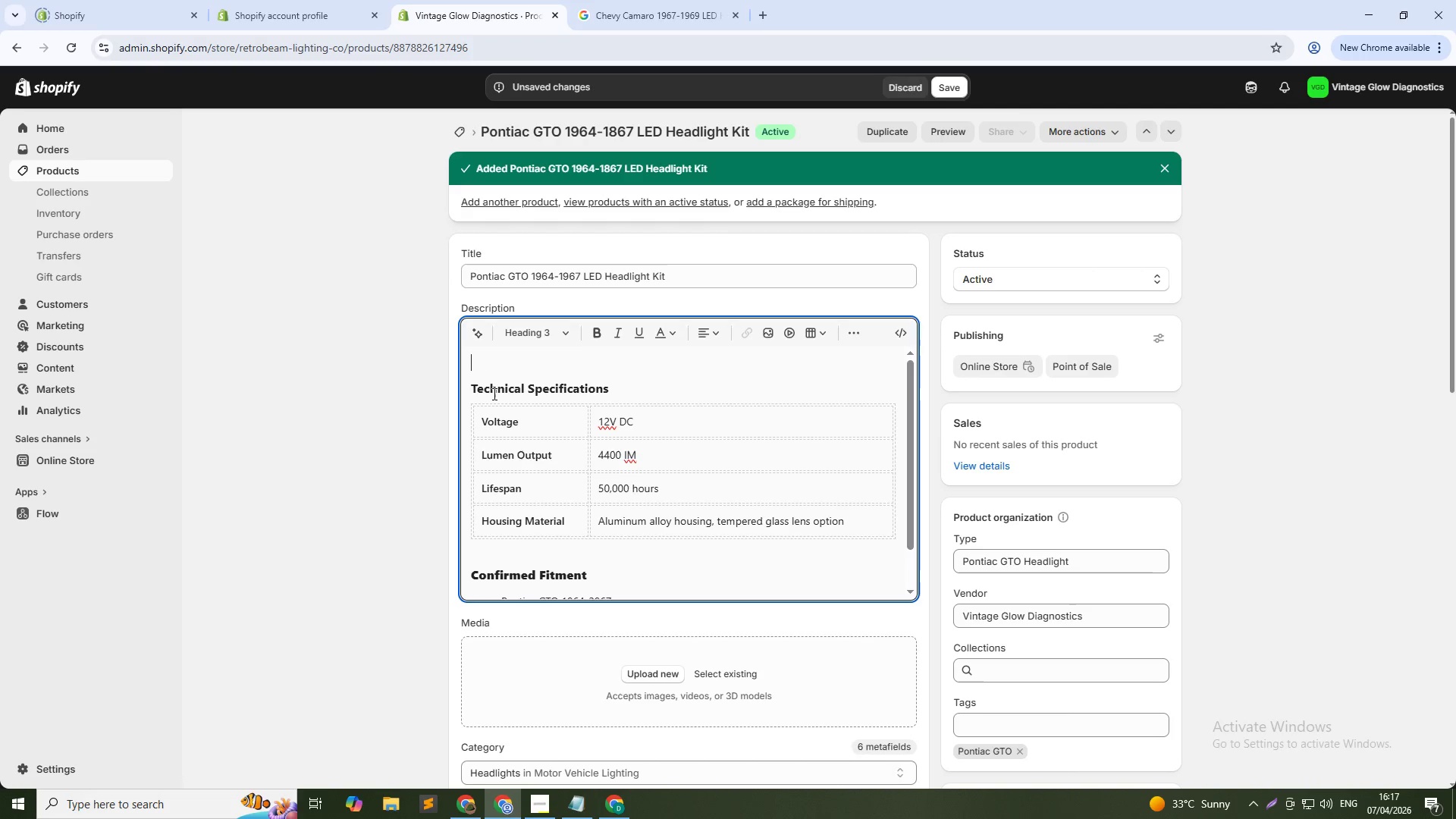 
type(Upgrade your classic)
 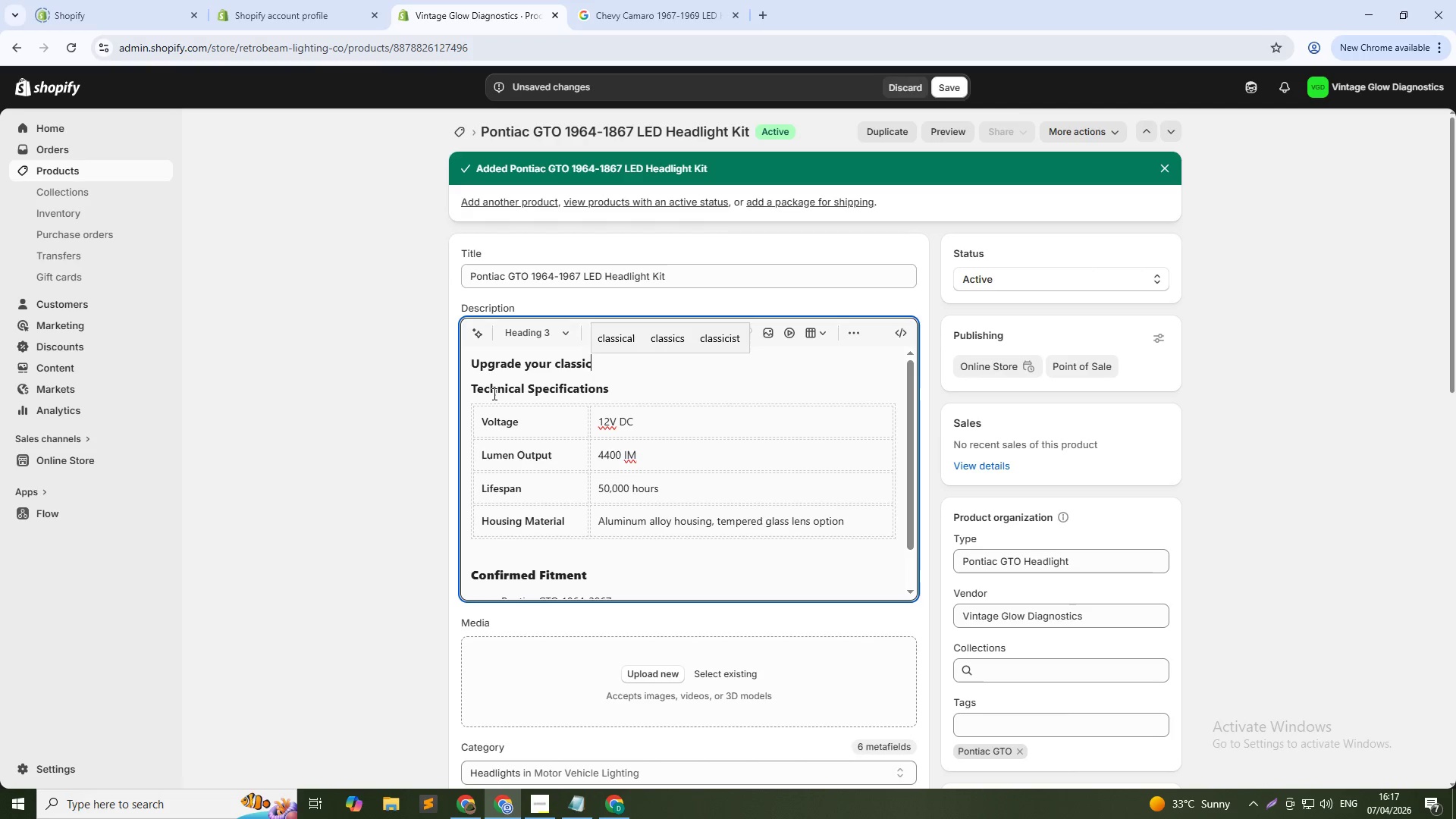 
key(Control+Shift+ArrowLeft)
 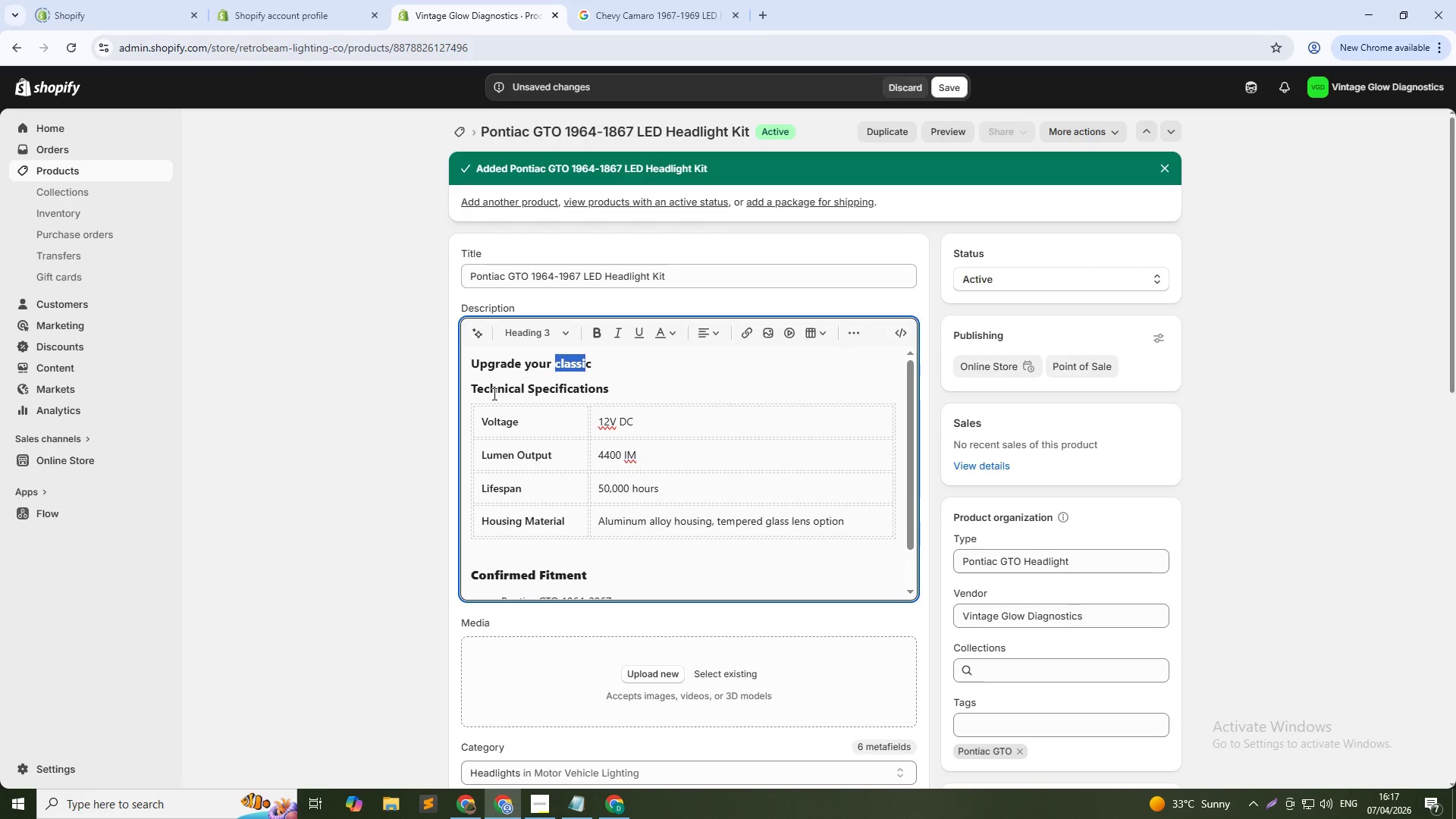 
key(Control+Shift+ArrowLeft)
 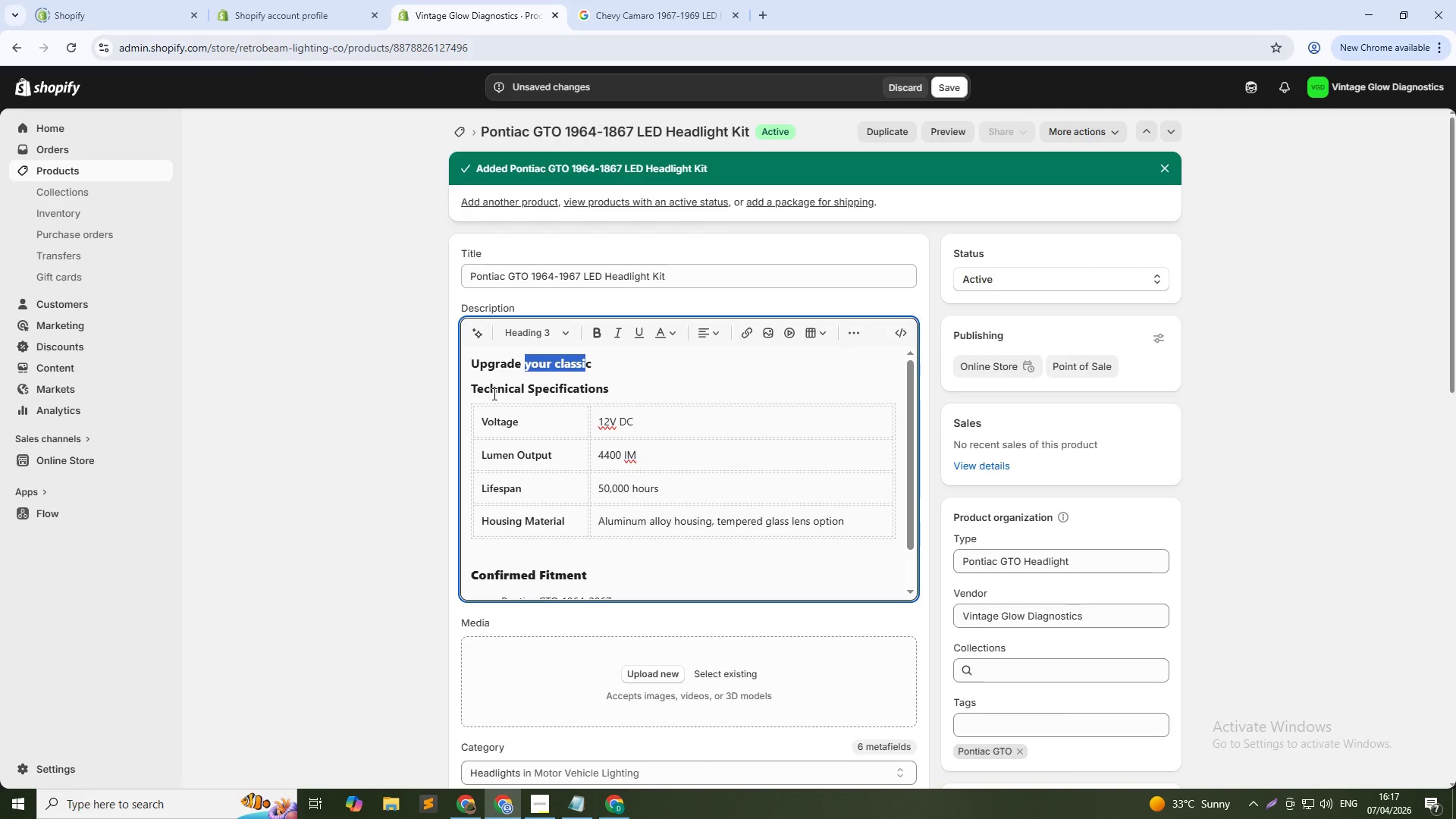 
key(Control+Shift+ArrowLeft)
 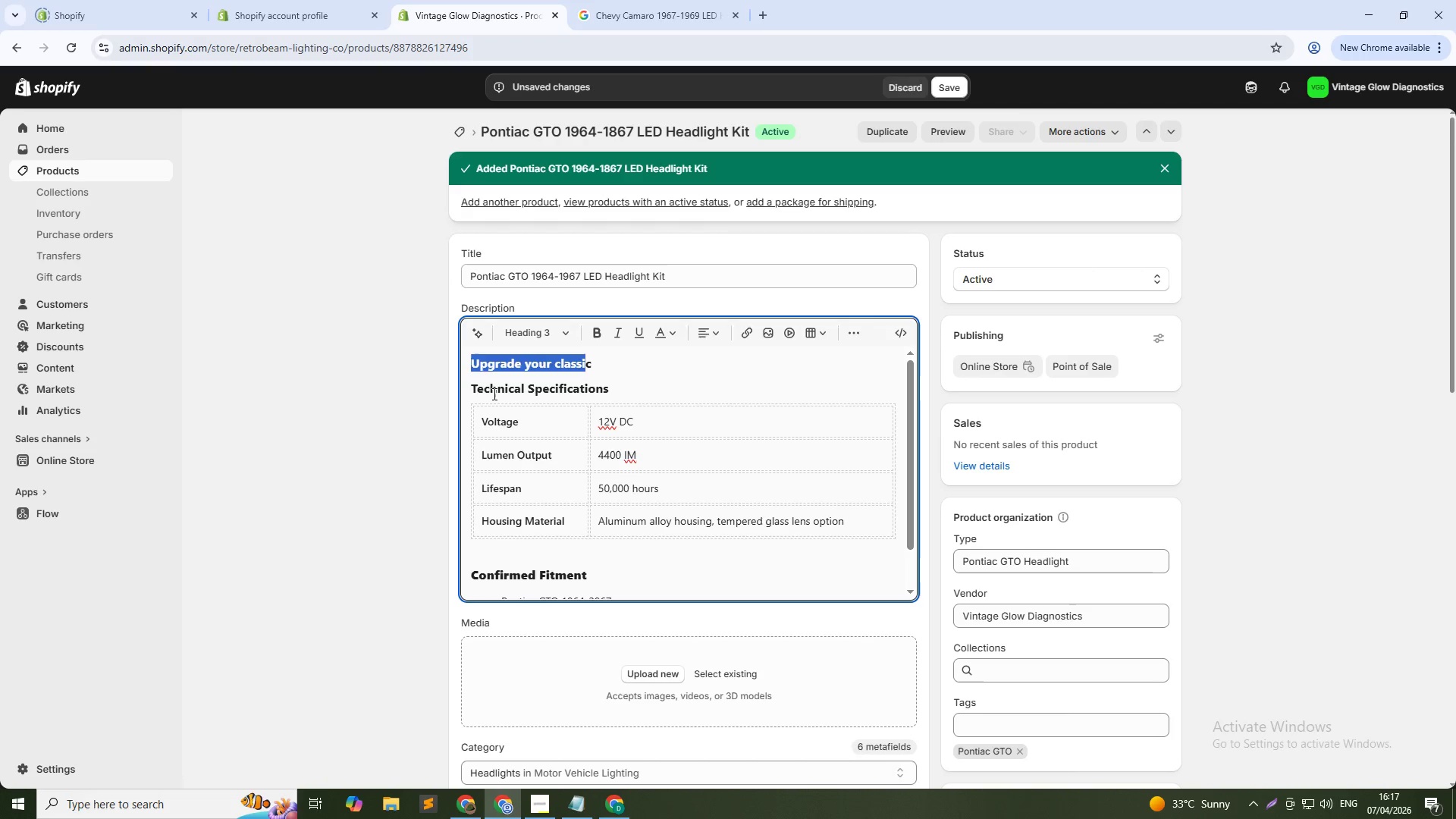 
key(Control+B)
 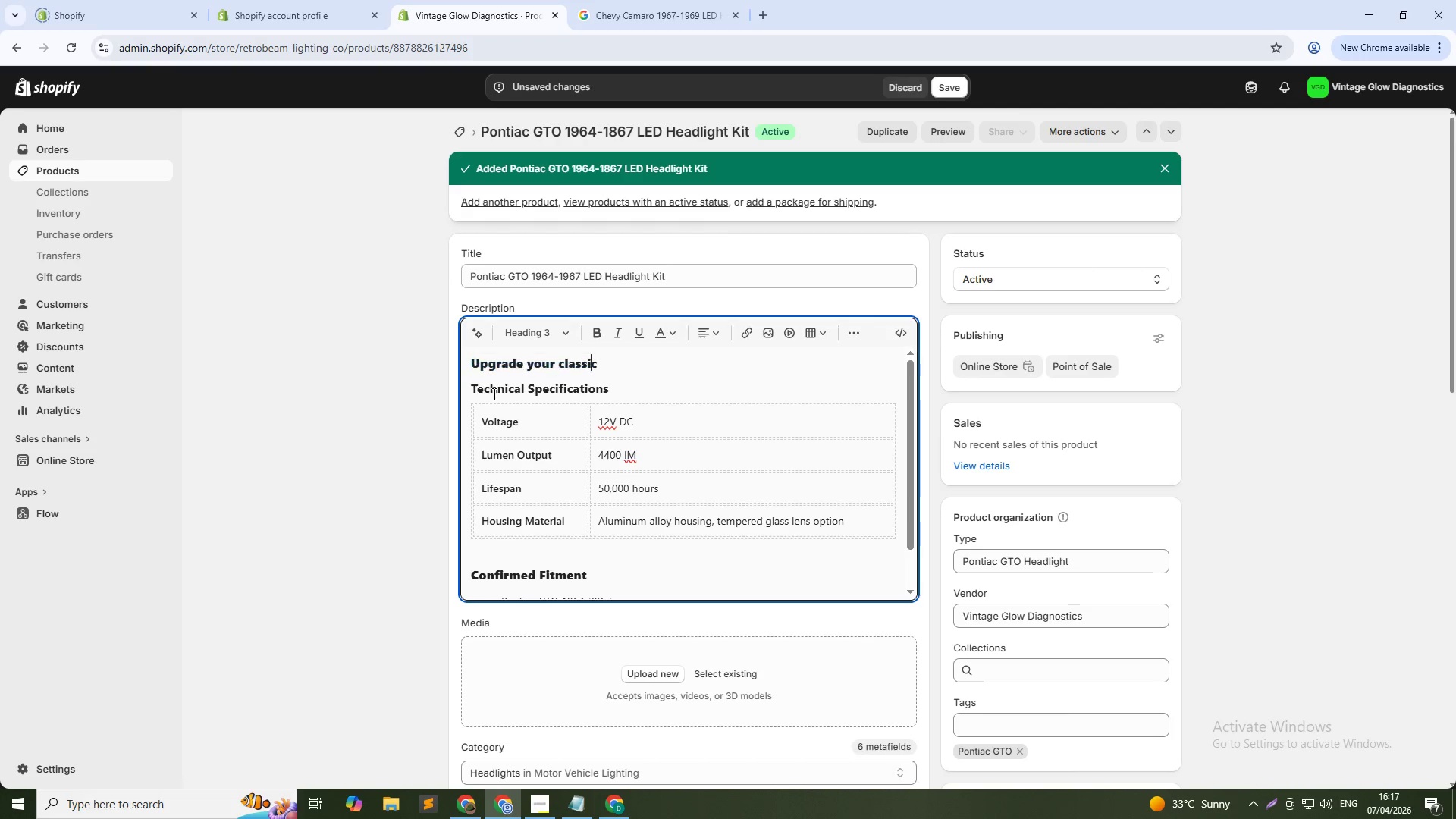 
key(ArrowRight)
 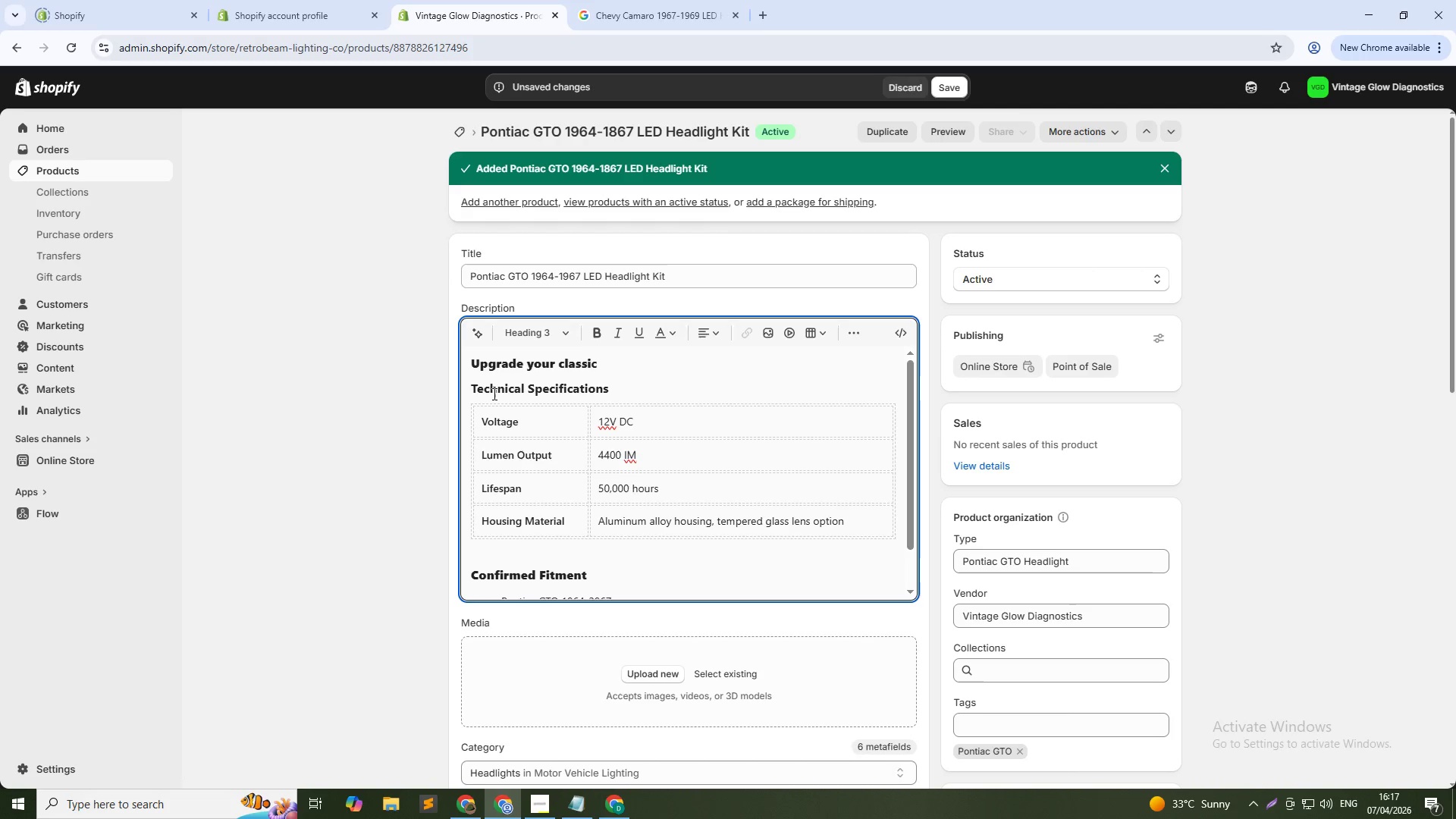 
hold_key(key=ControlLeft, duration=0.95)
 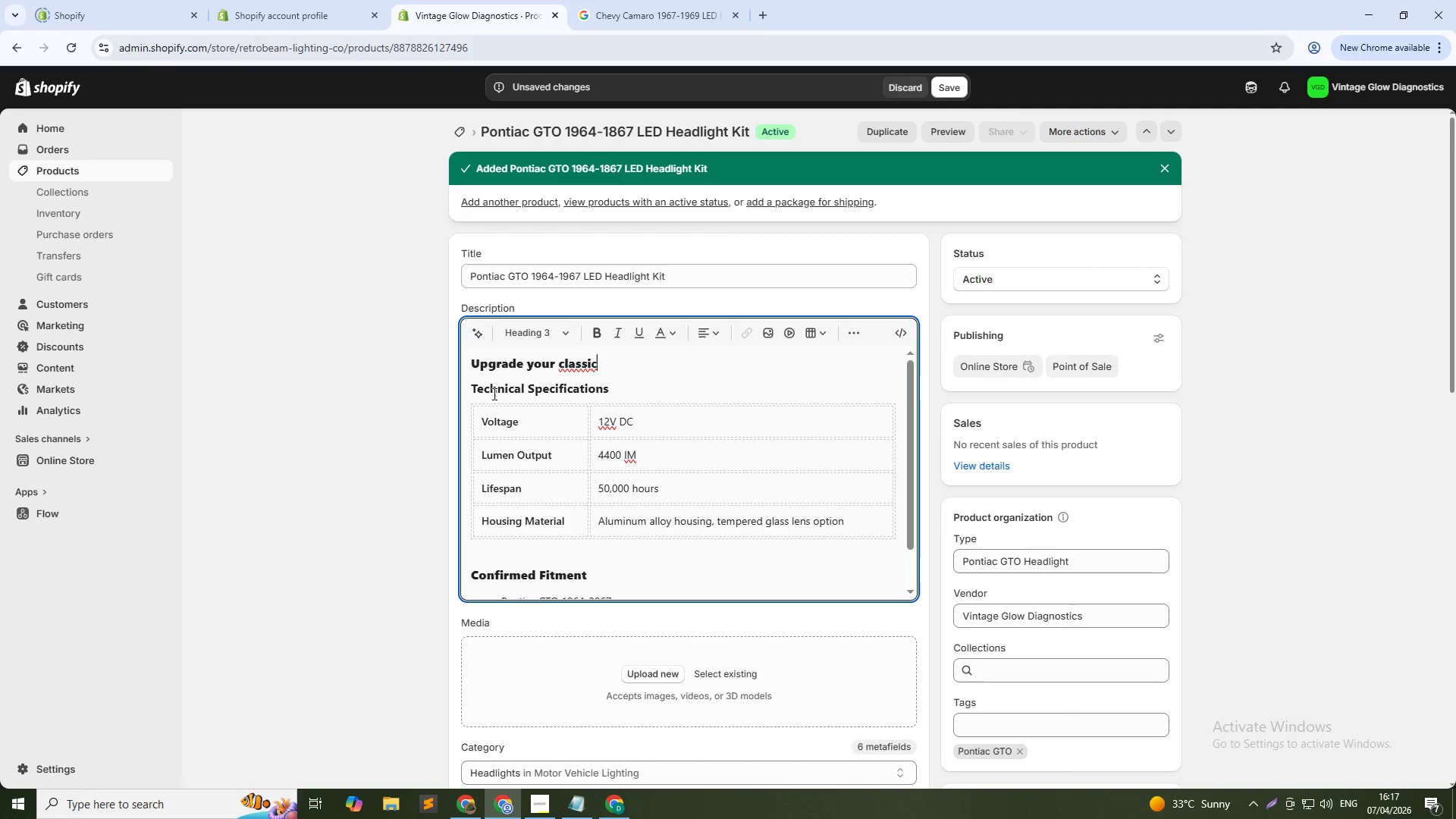 
key(ArrowRight)
 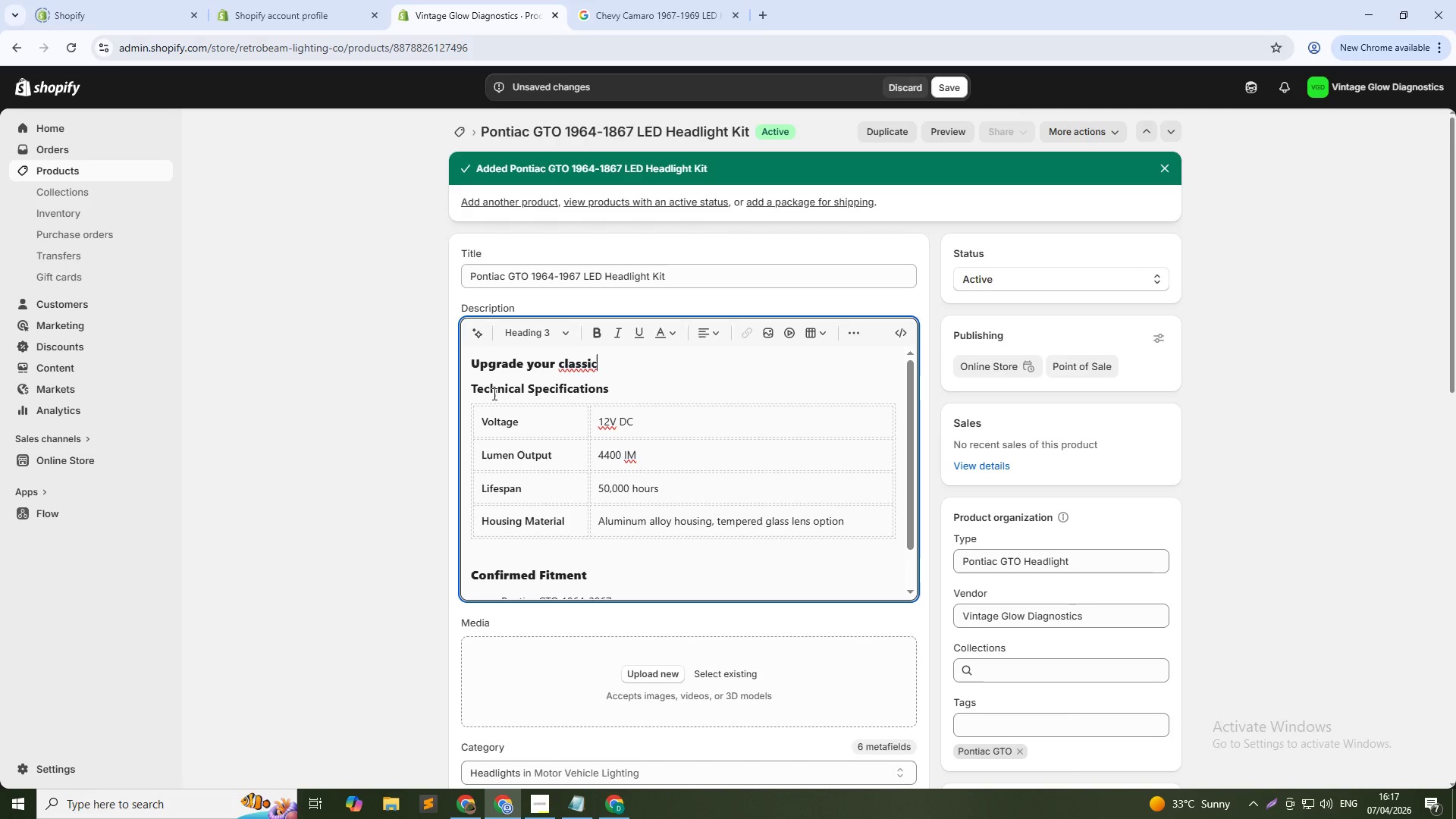 
key(Control+Shift+ArrowLeft)
 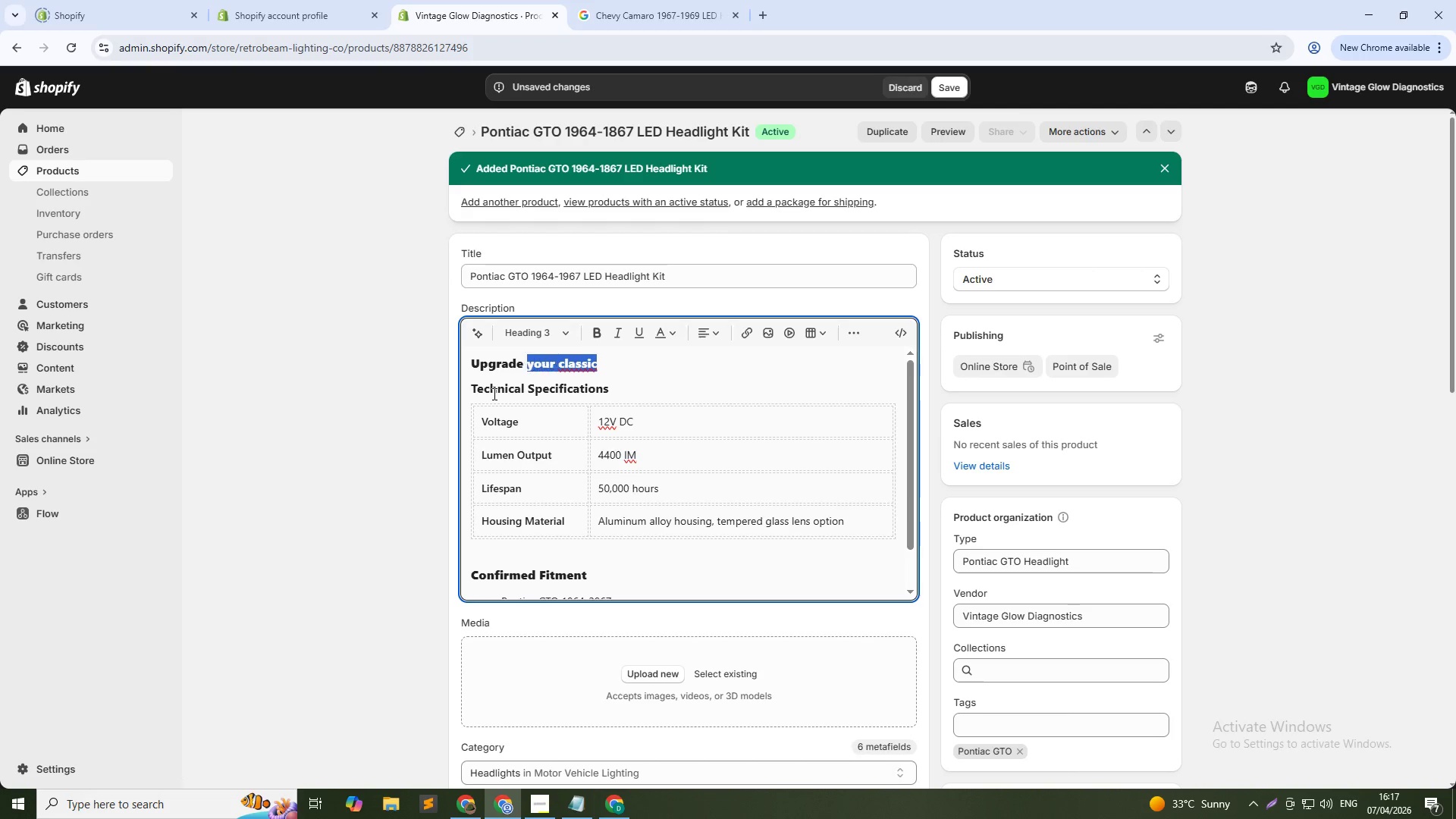 
key(Control+Shift+ArrowLeft)
 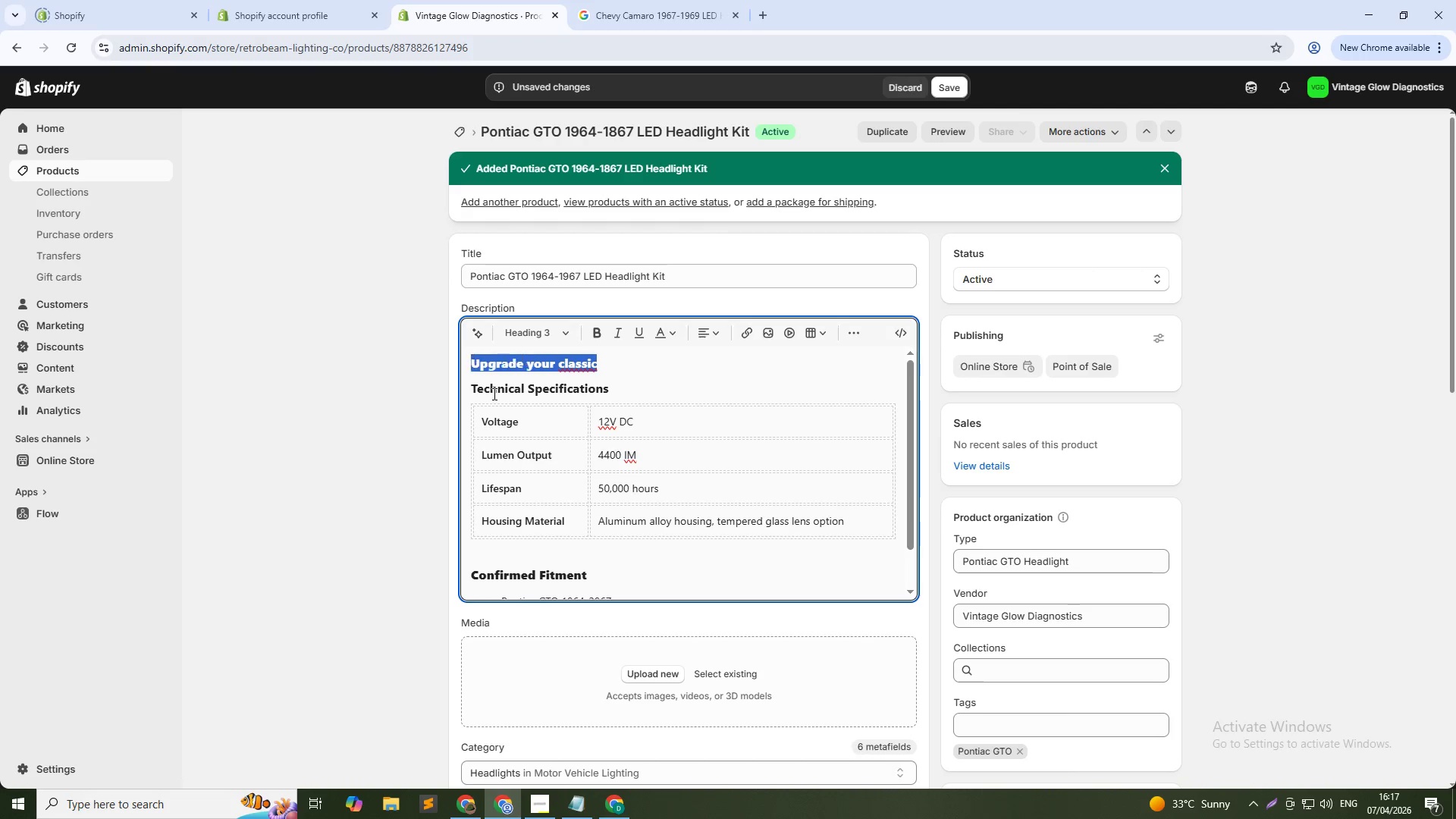 
key(Control+Shift+ArrowLeft)
 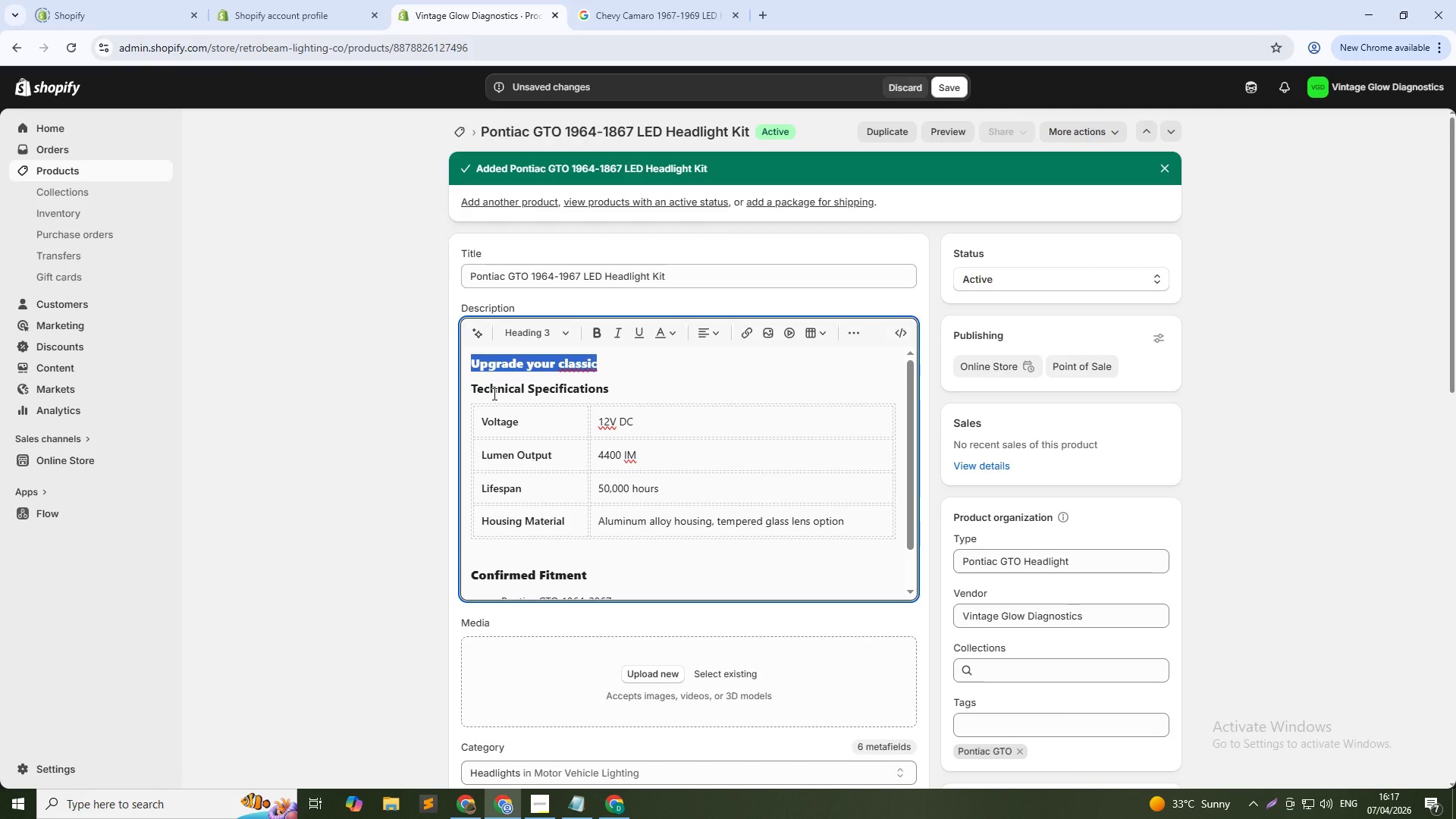 
key(Control+B)
 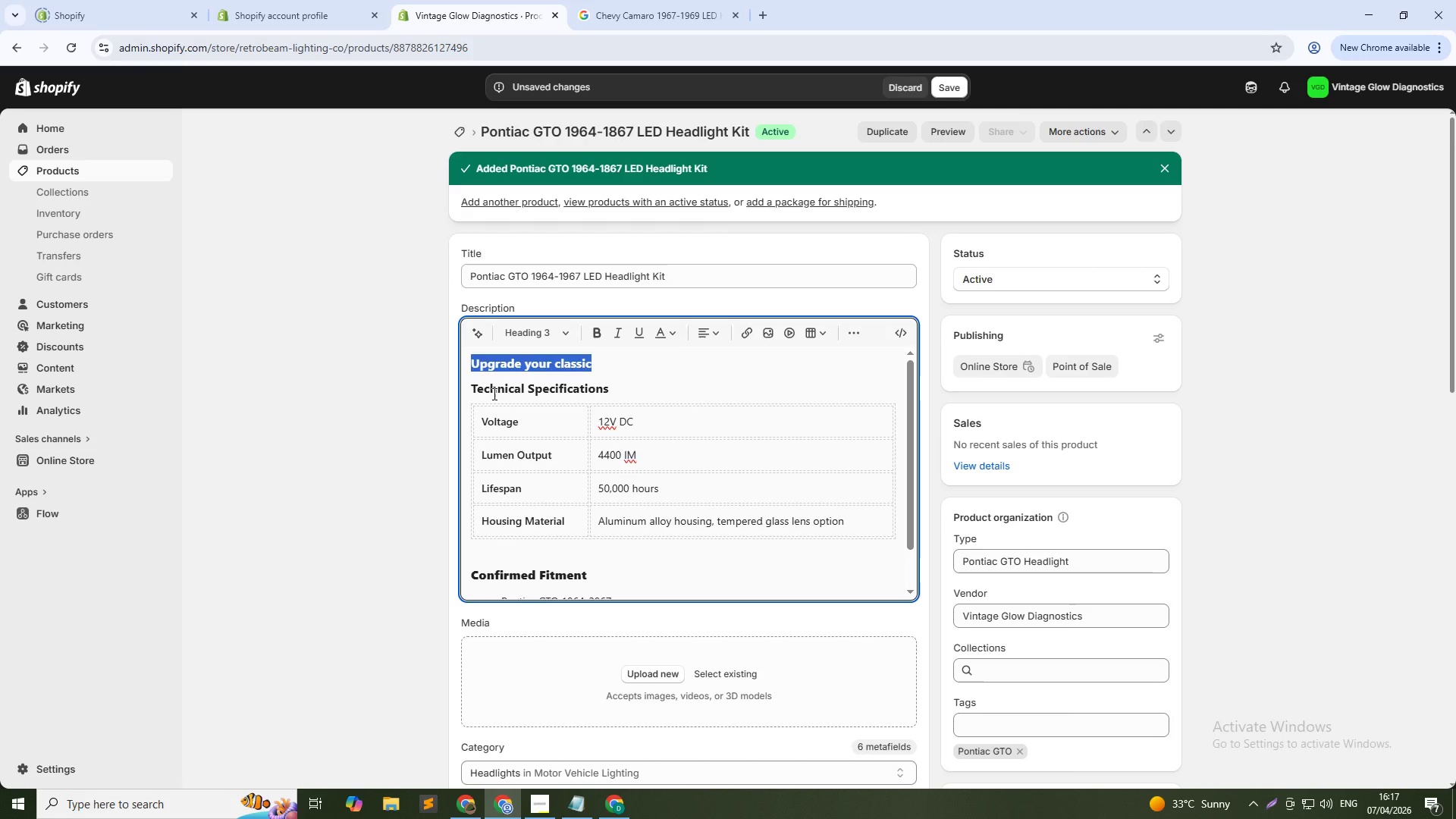 
key(ArrowRight)
 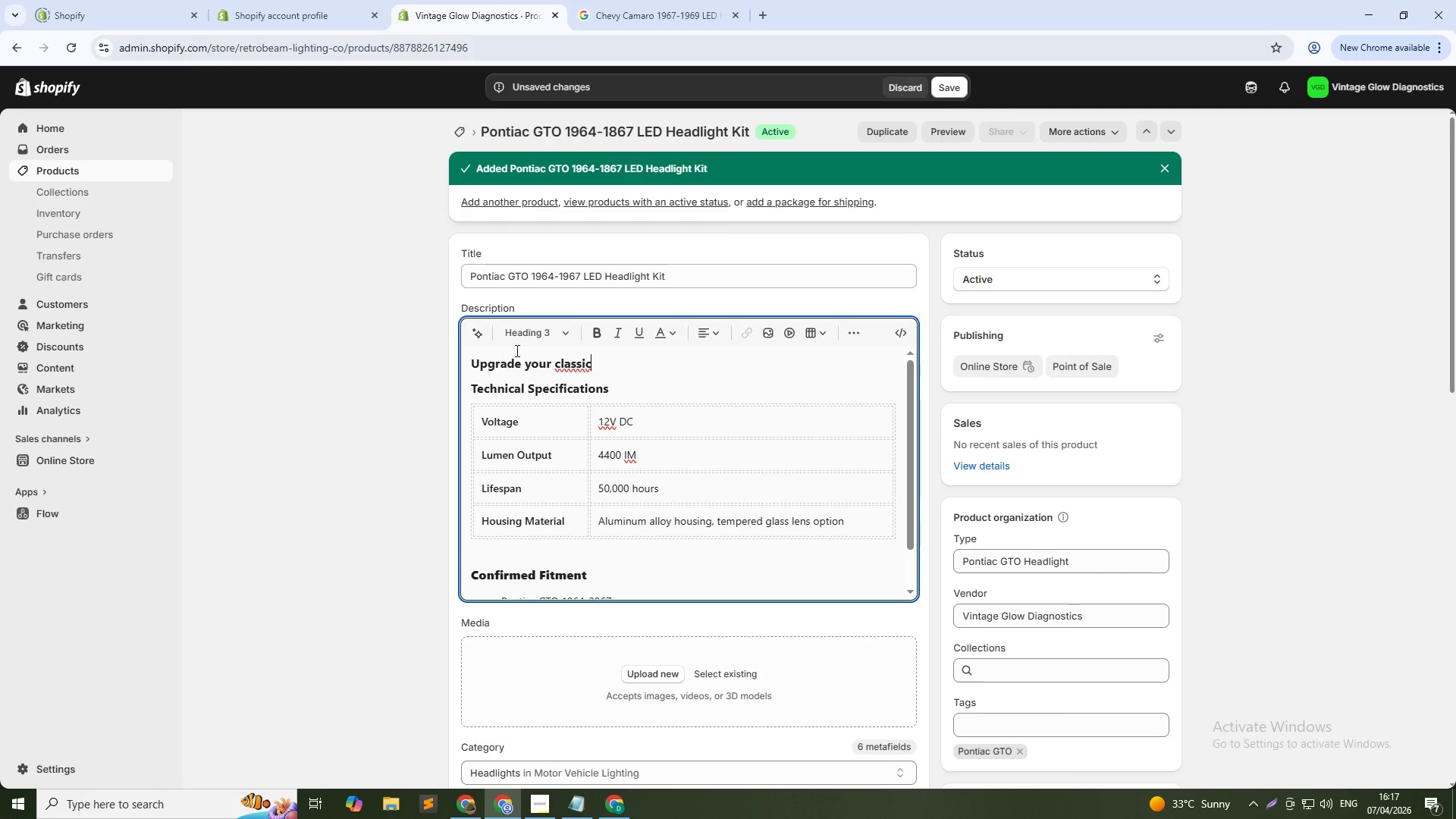 
left_click([570, 332])
 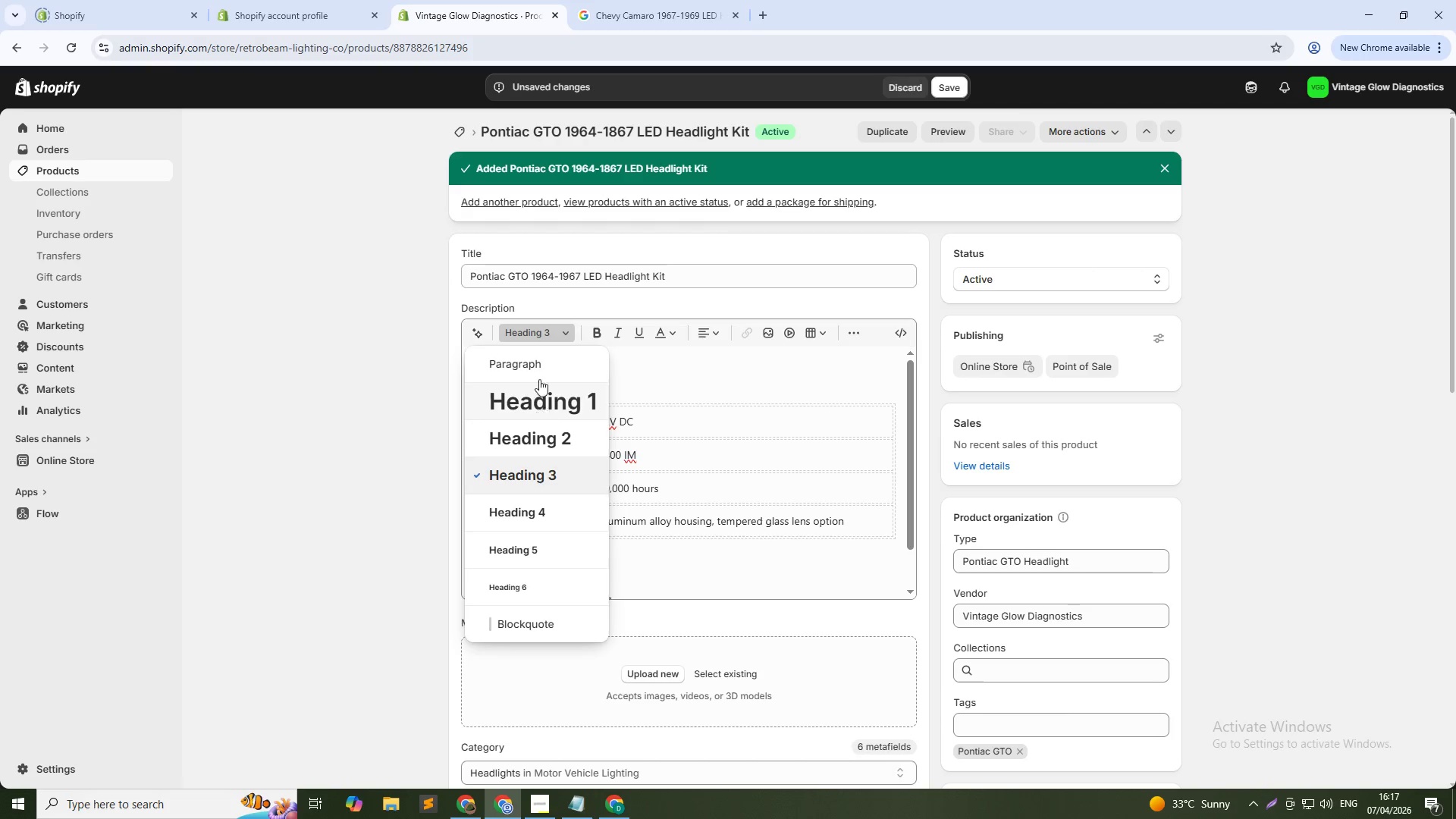 
left_click([538, 358])
 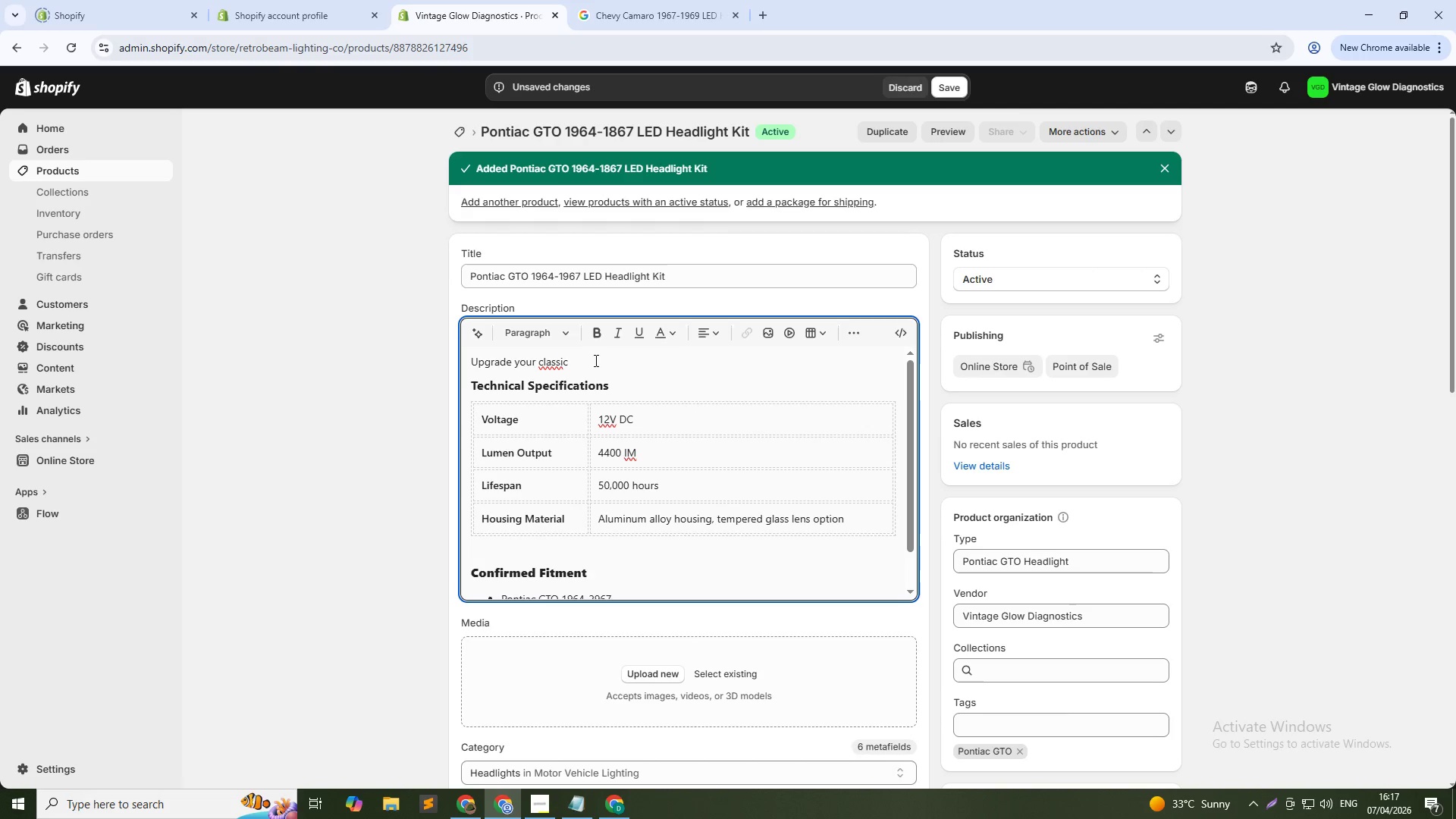 
left_click([595, 360])
 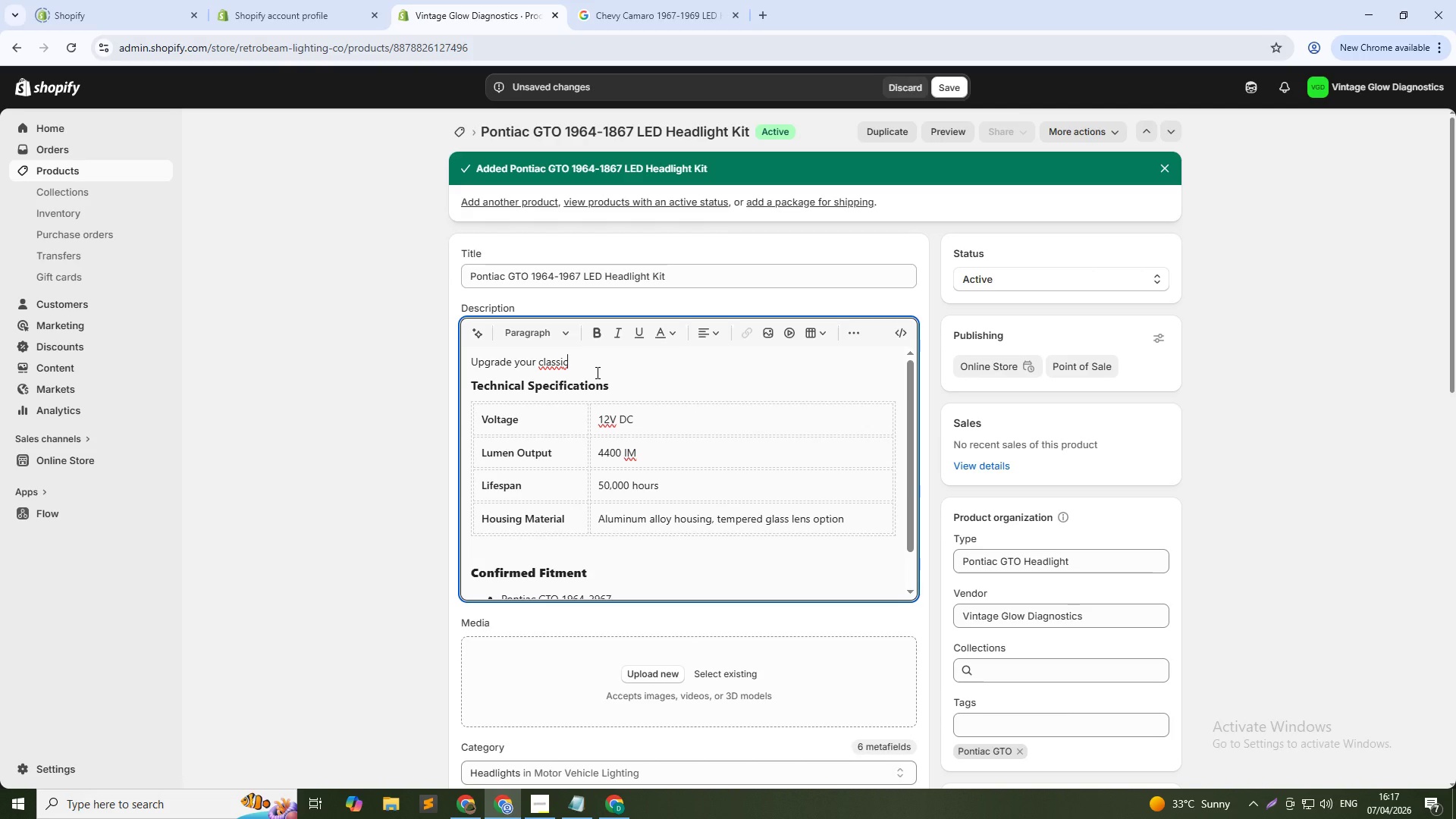 
type( Pontiac GTO ())
 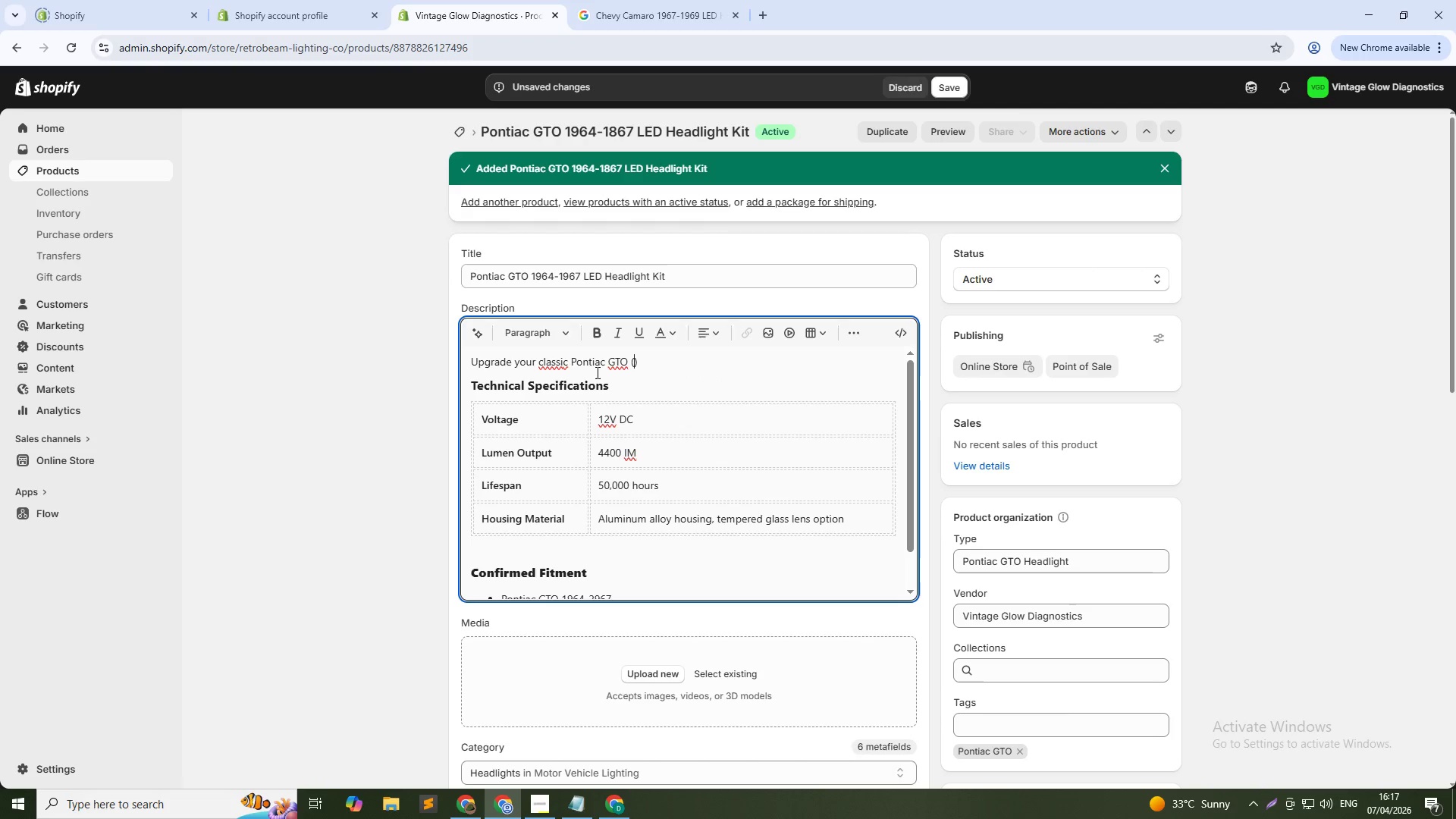 
 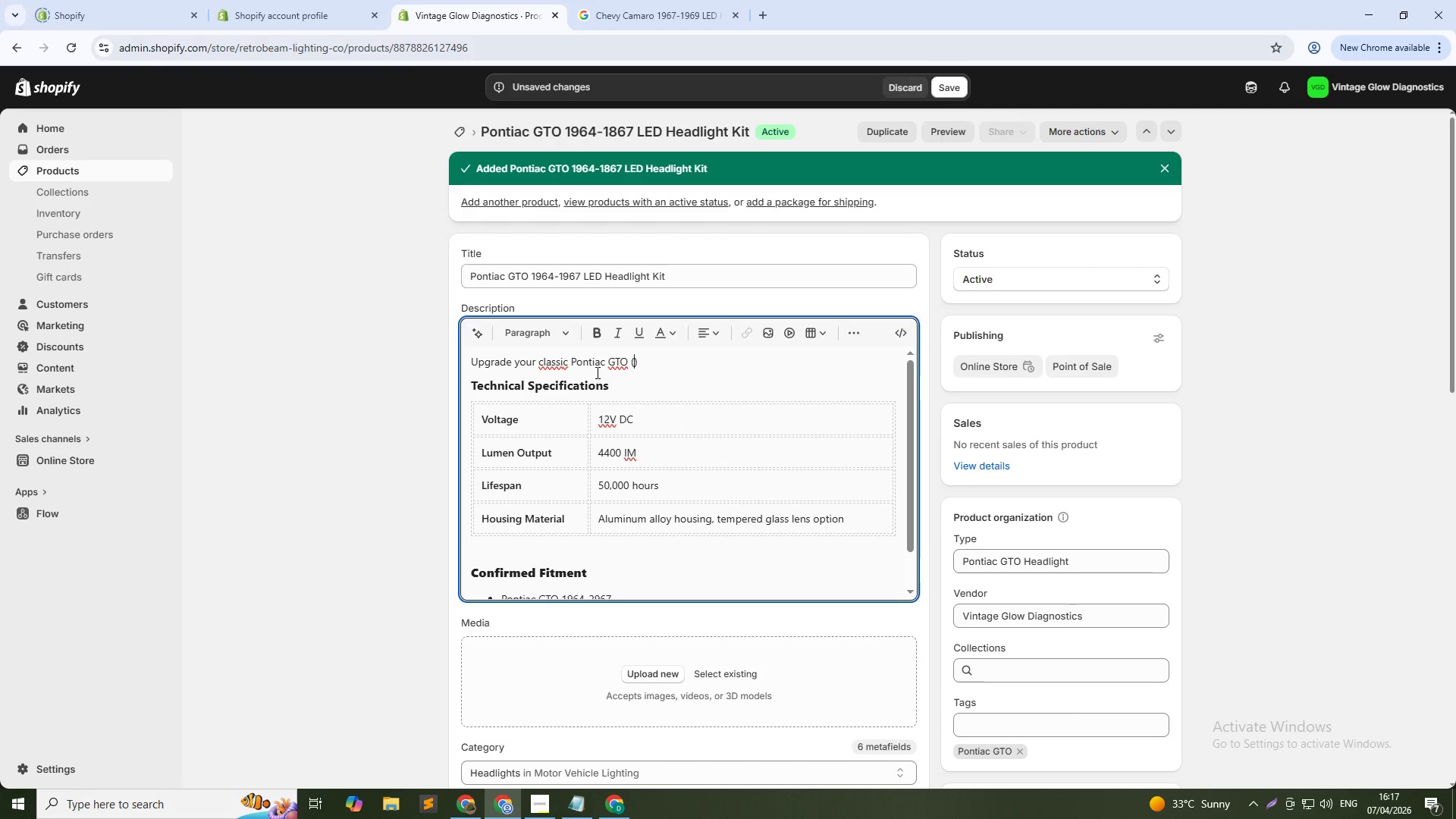 
key(ArrowLeft)
 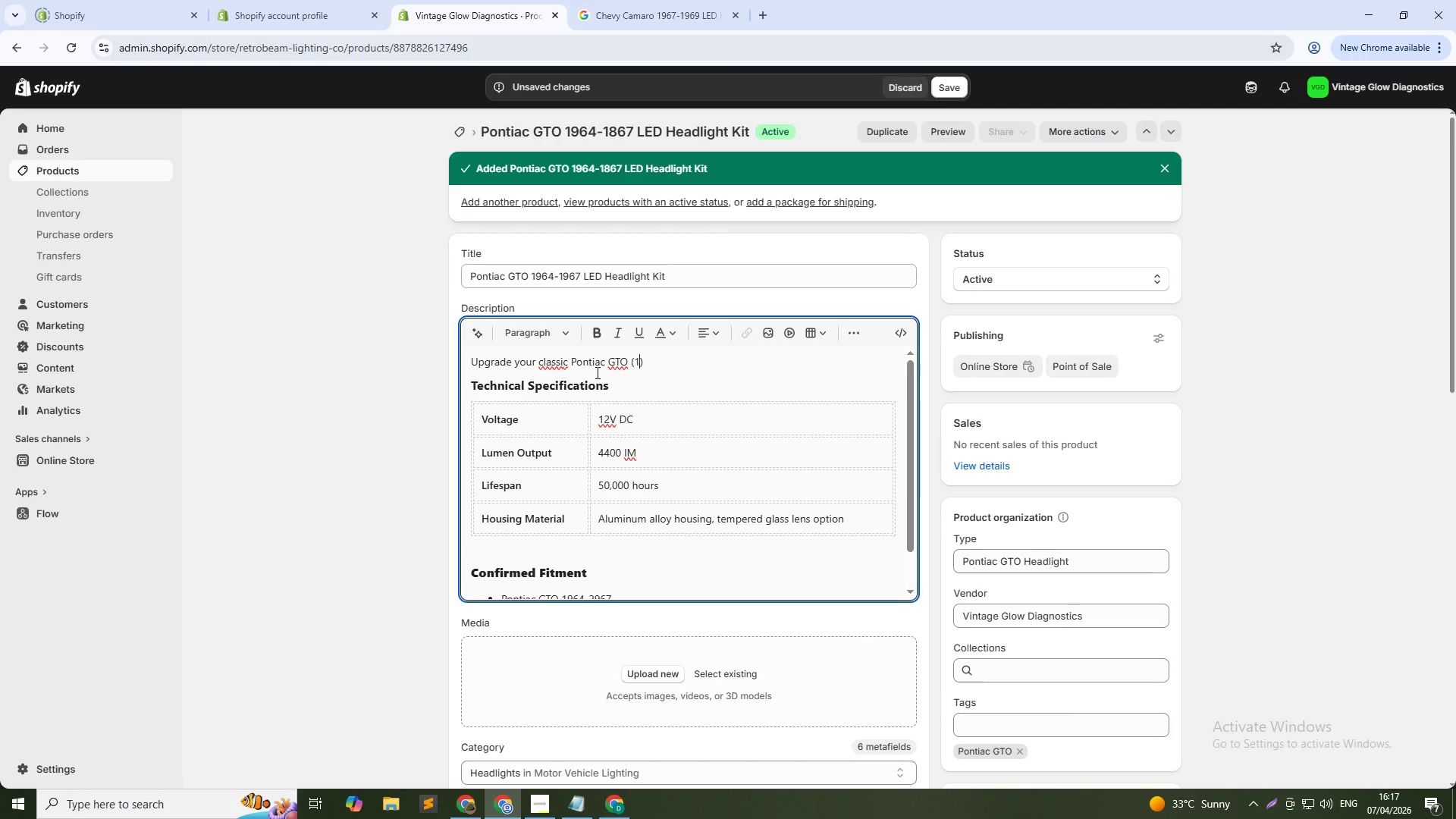 
key(Numpad1)
 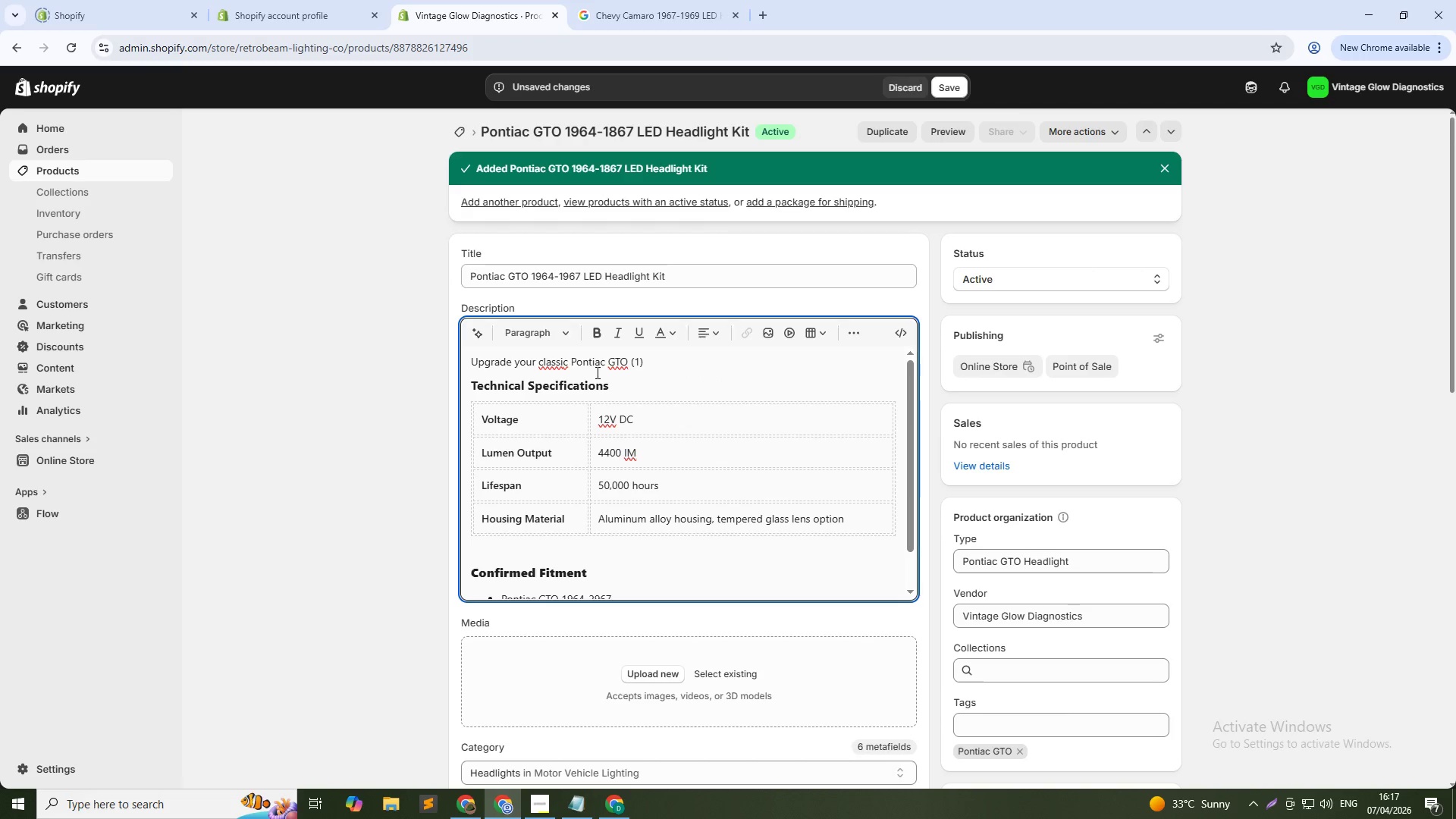 
key(Numpad9)
 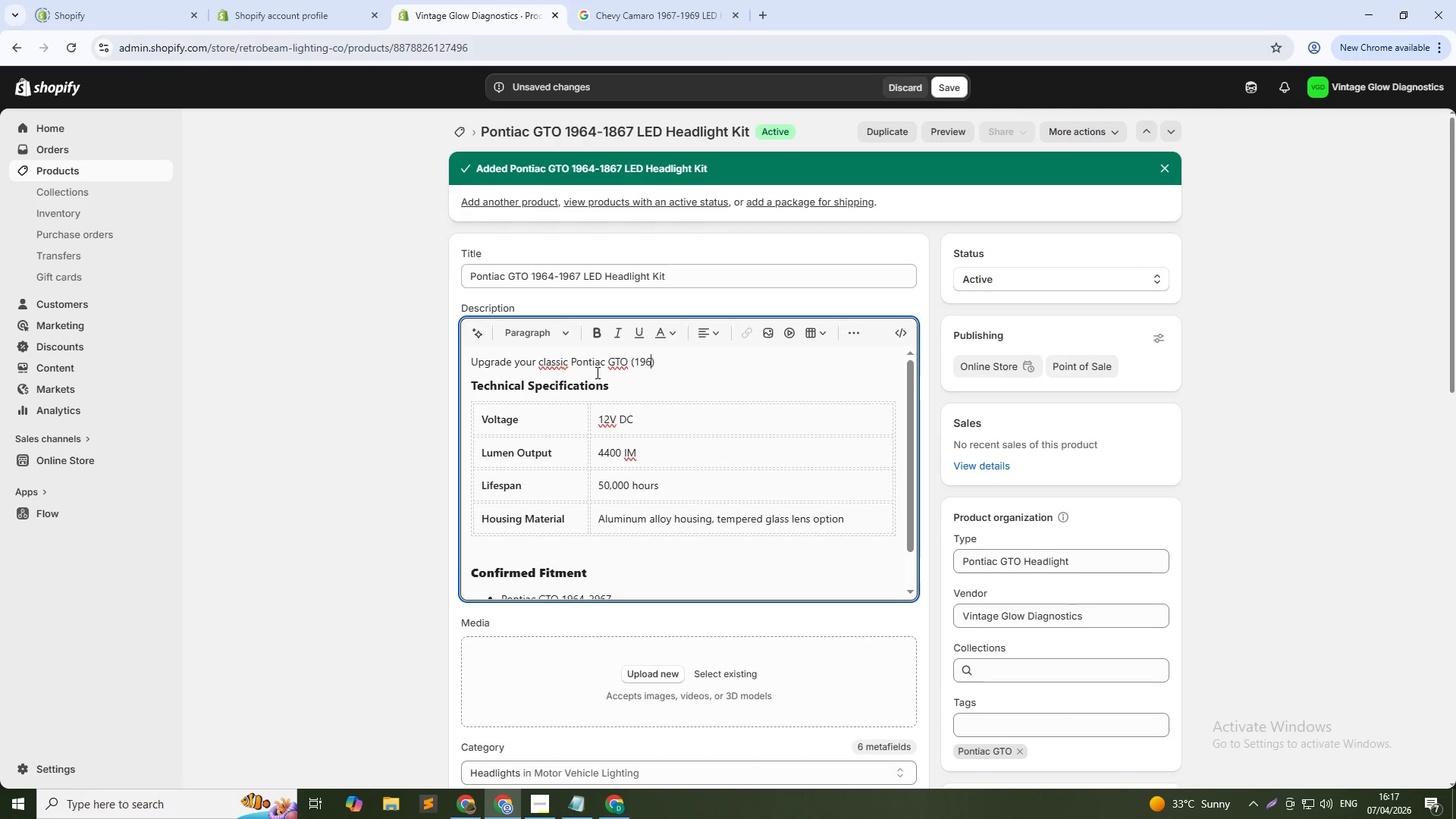 
key(Numpad6)
 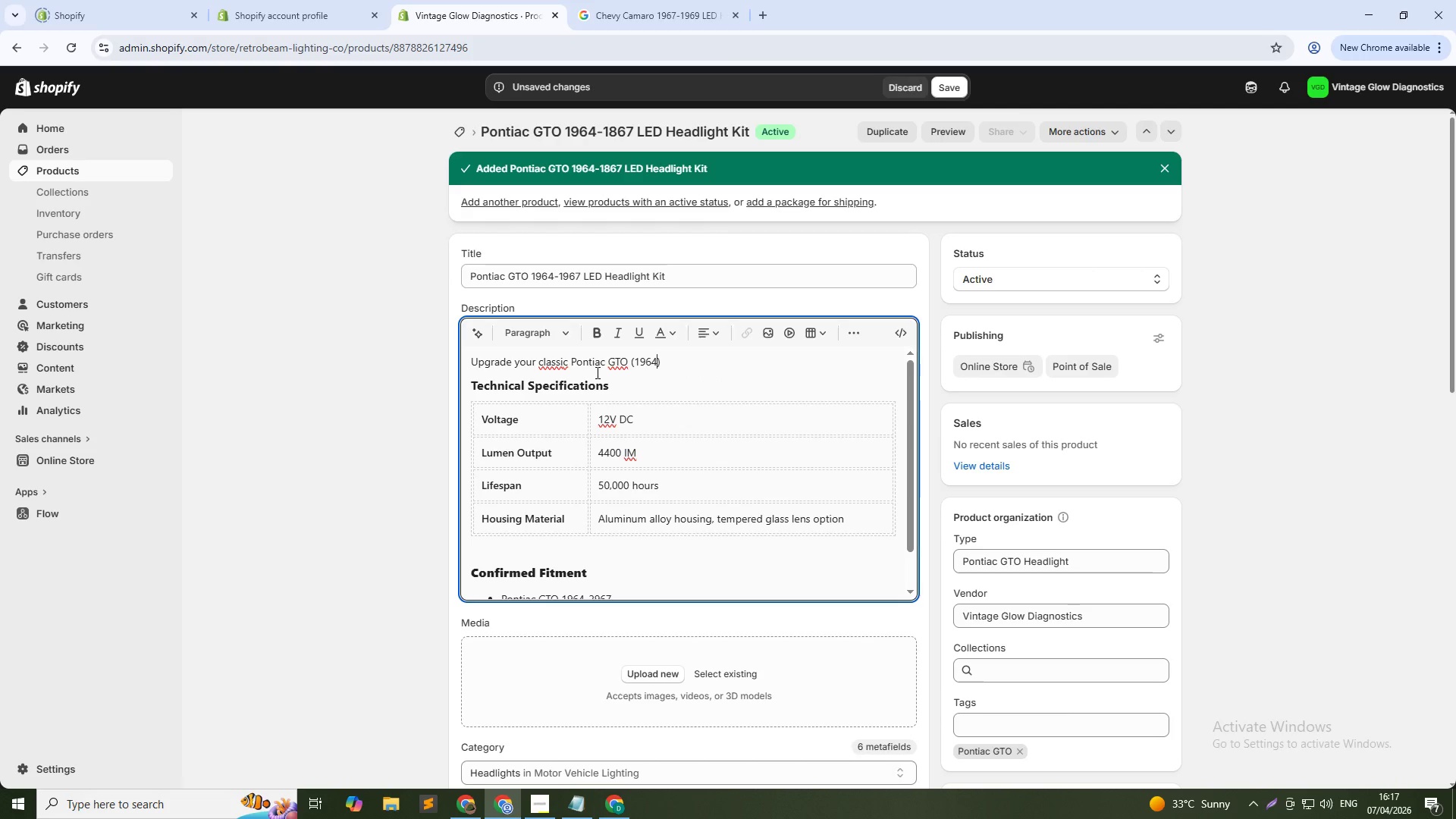 
key(Numpad4)
 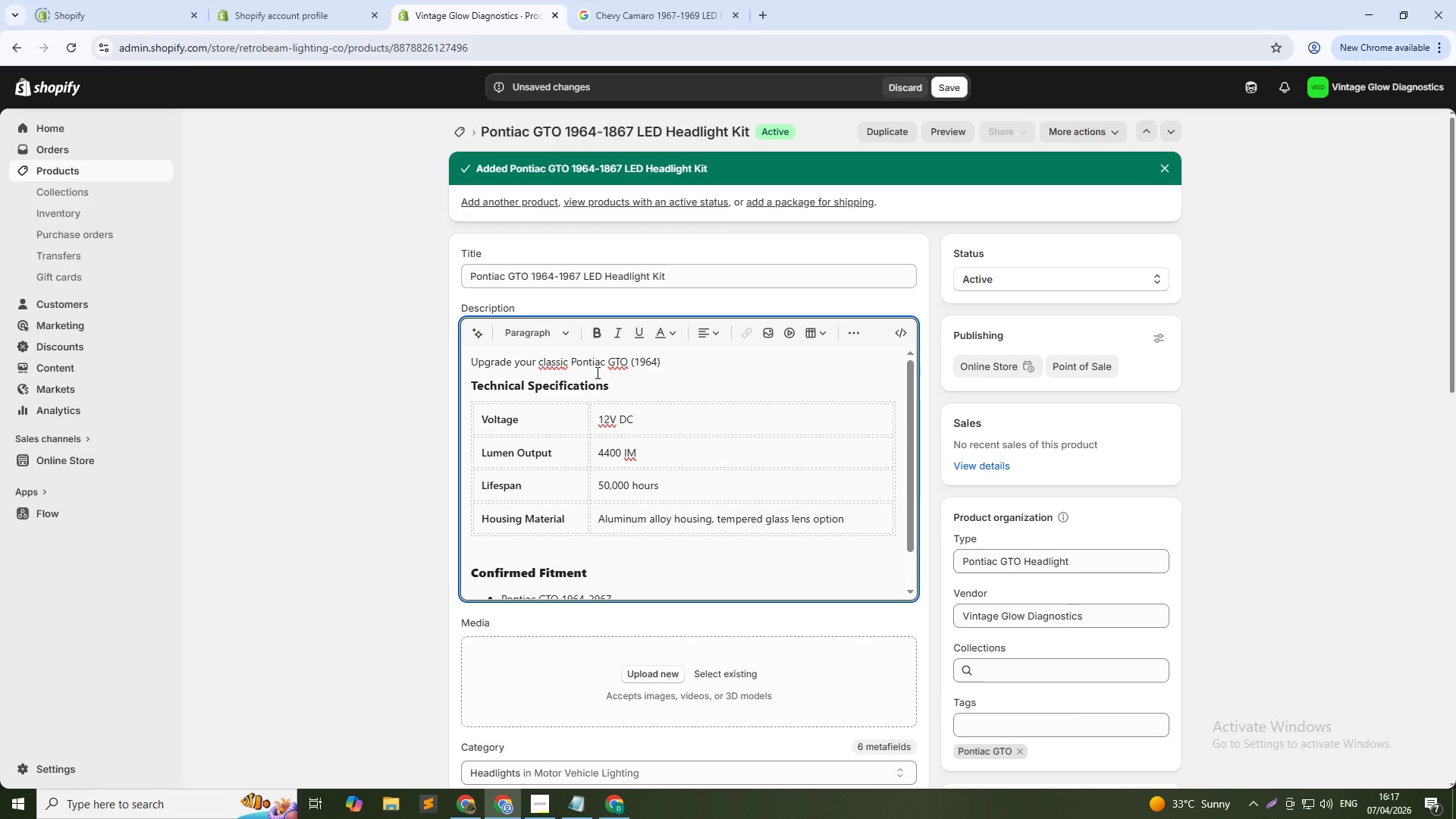 
key(Minus)
 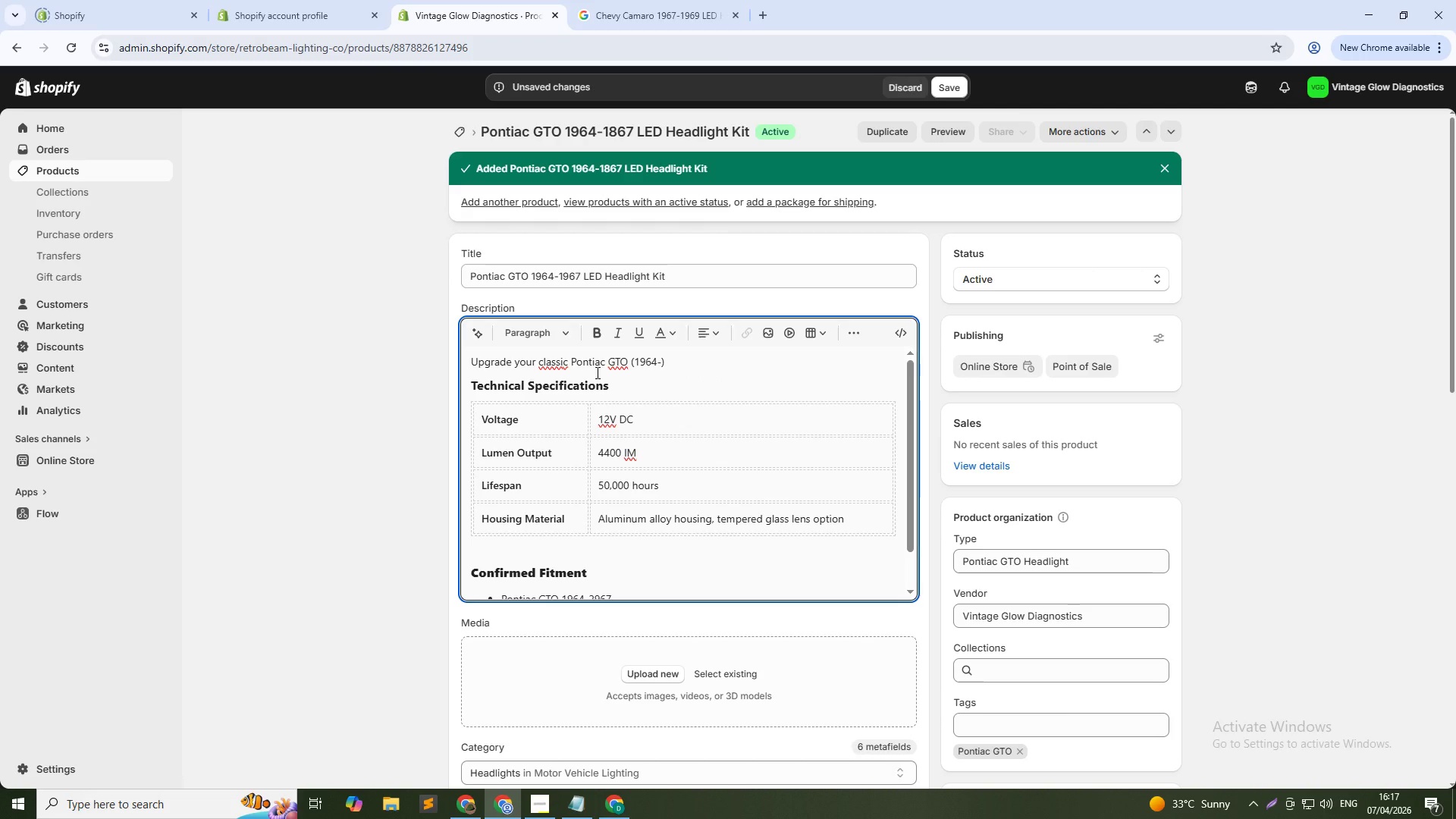 
key(Numpad1)
 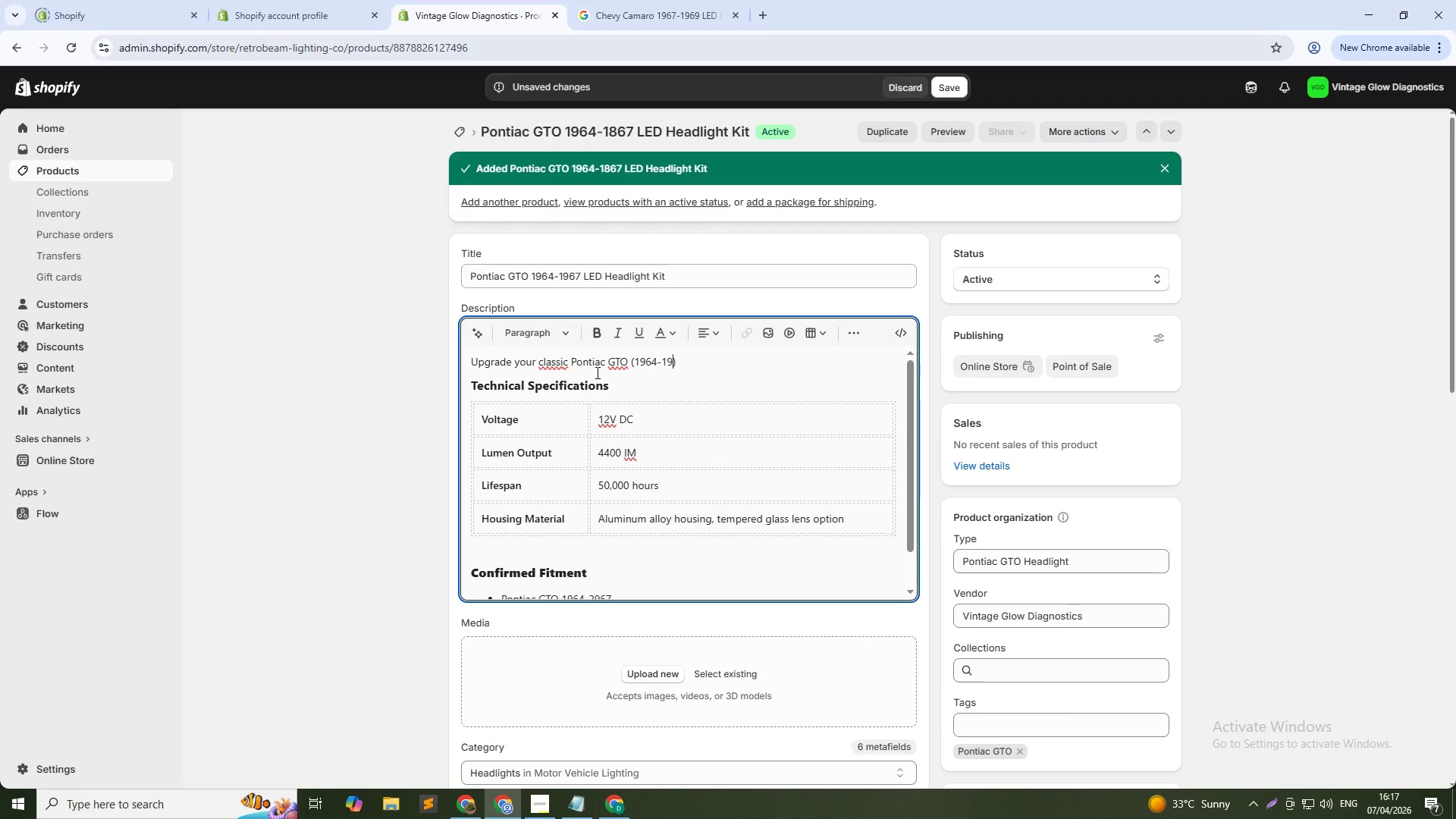 
key(Numpad9)
 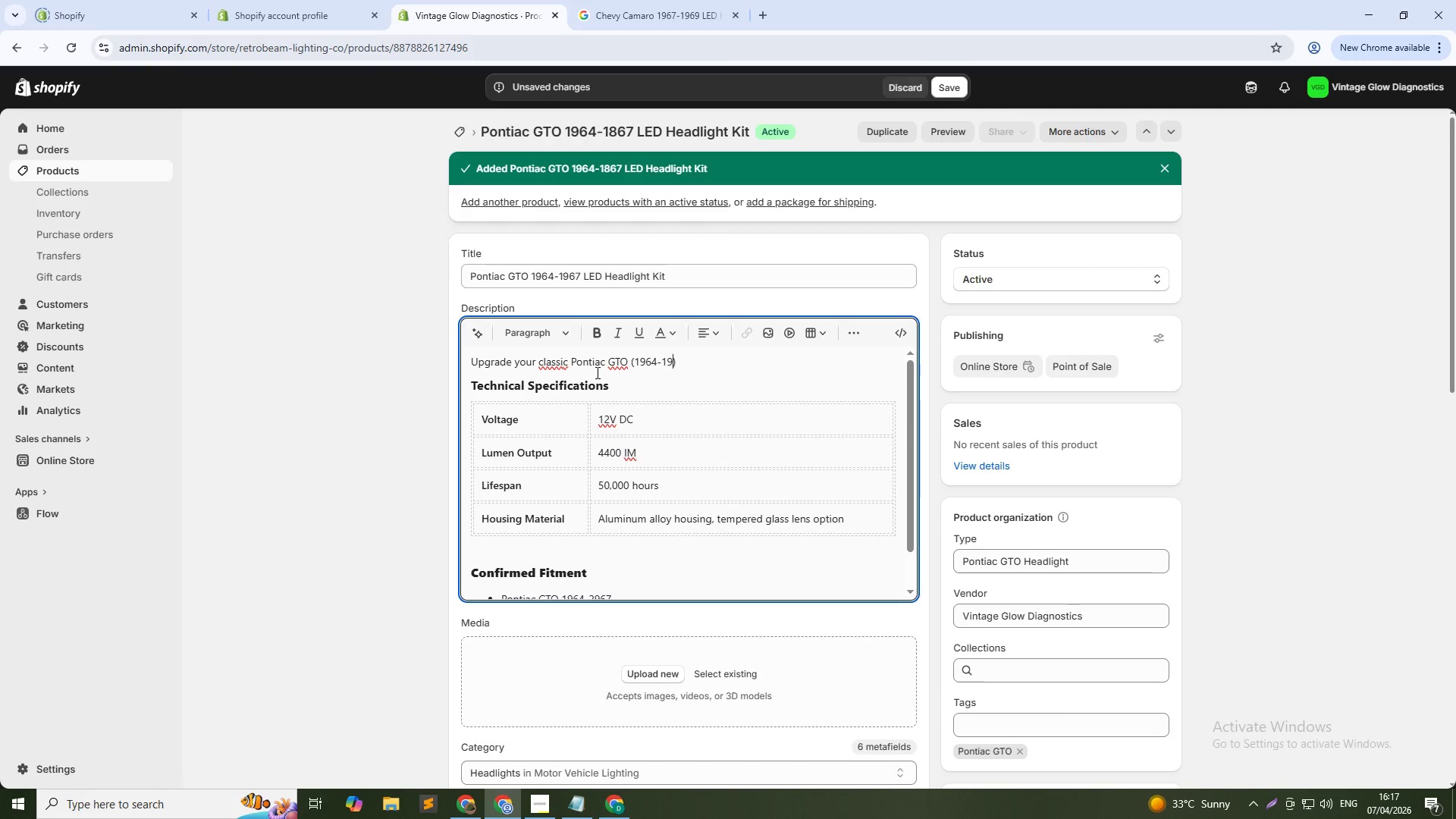 
key(Numpad6)
 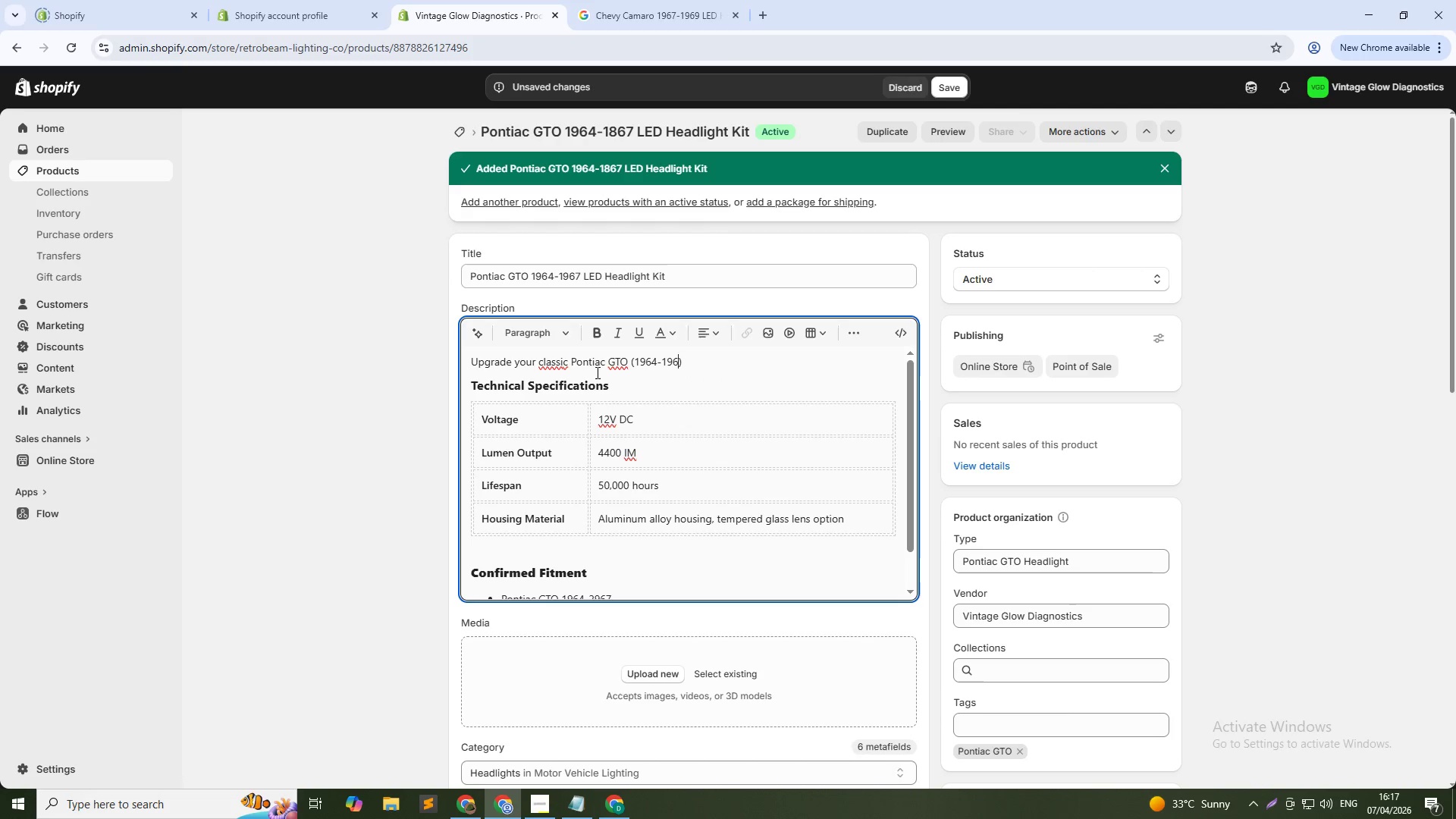 
key(Numpad7)
 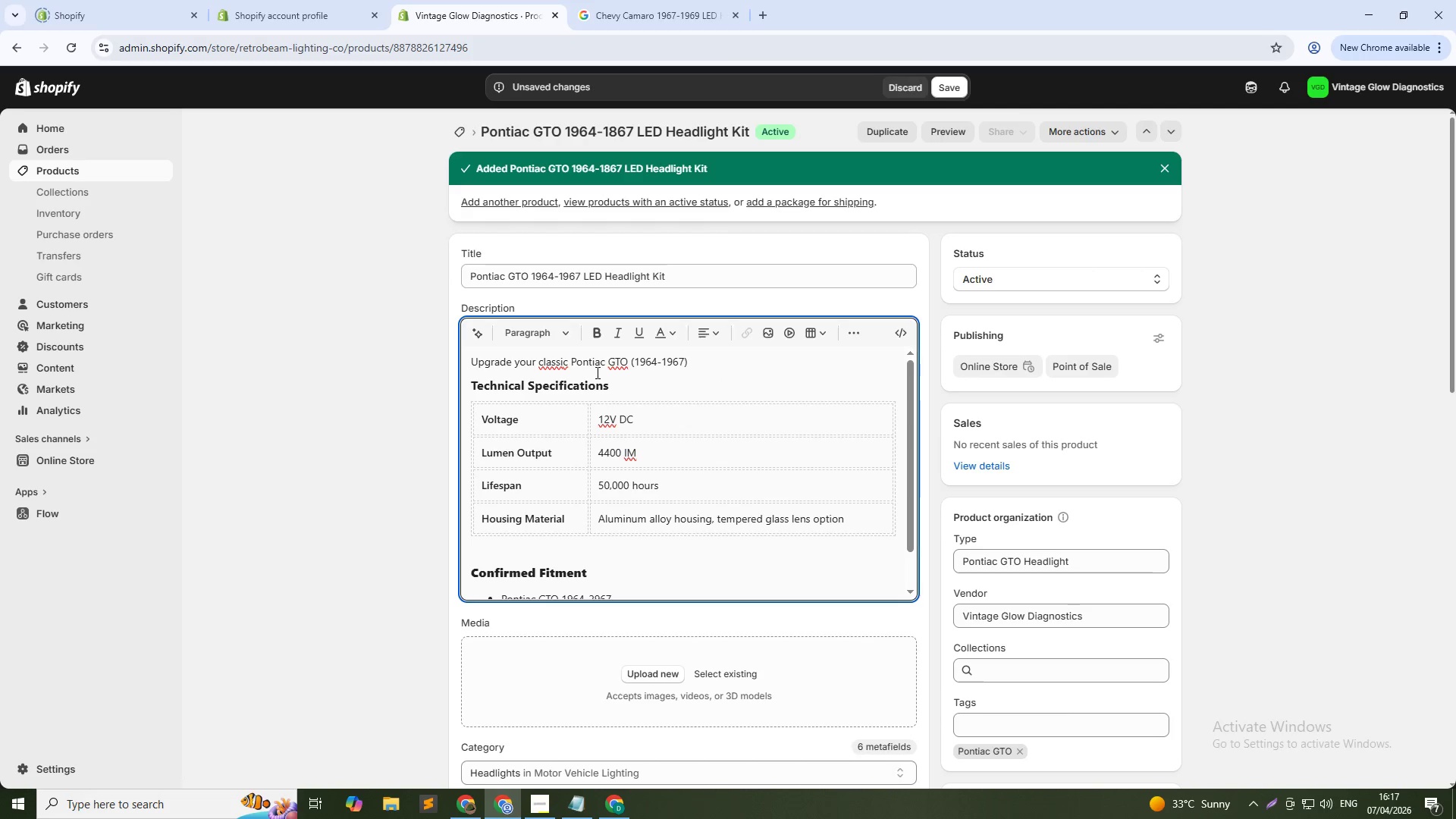 
key(ArrowRight)
 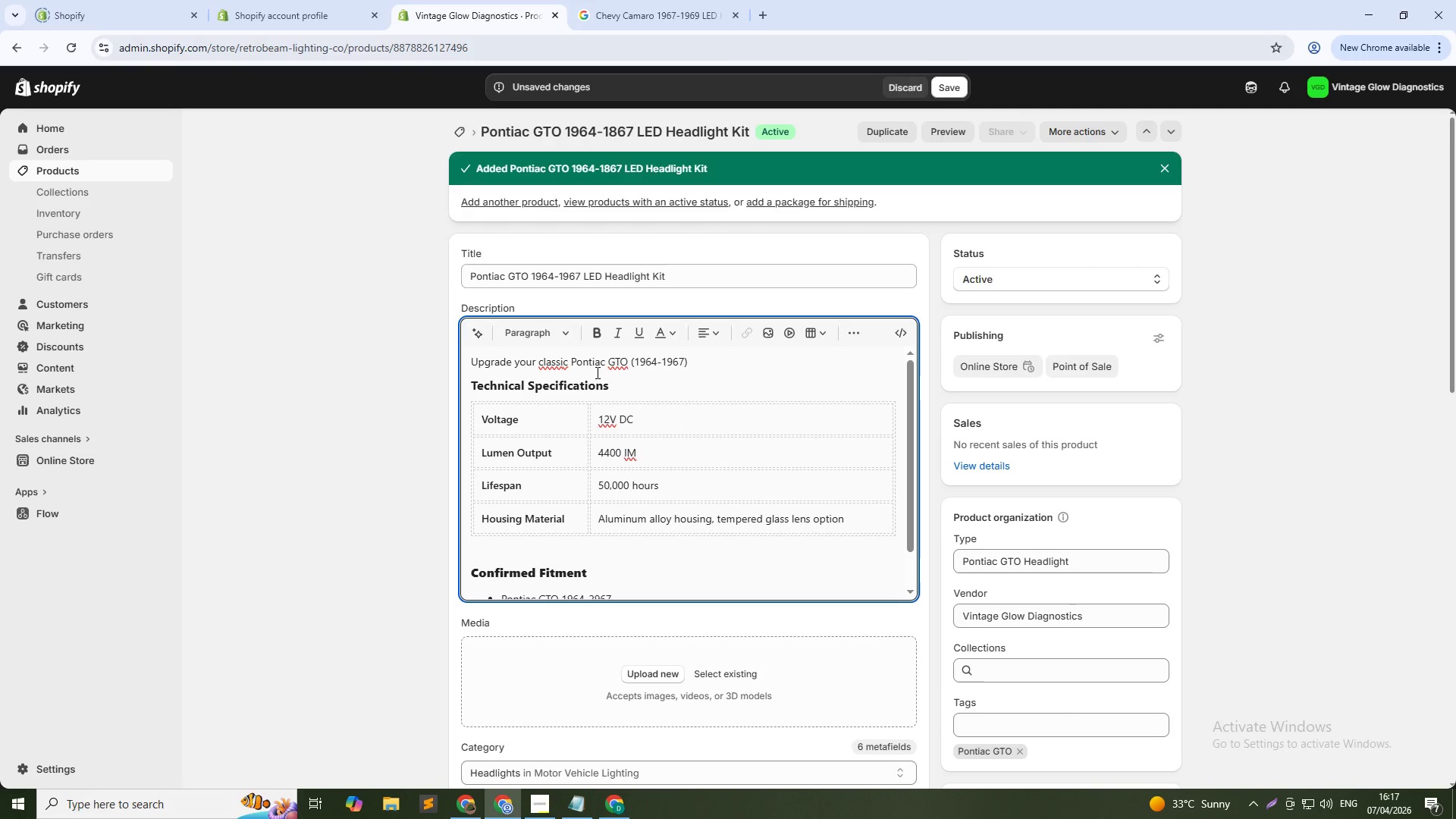 
type( with this high )
key(Backspace)
type(-performance LED headlight Kit, built to deliver modern brightness while preserving its legendary muscle car styling.)
 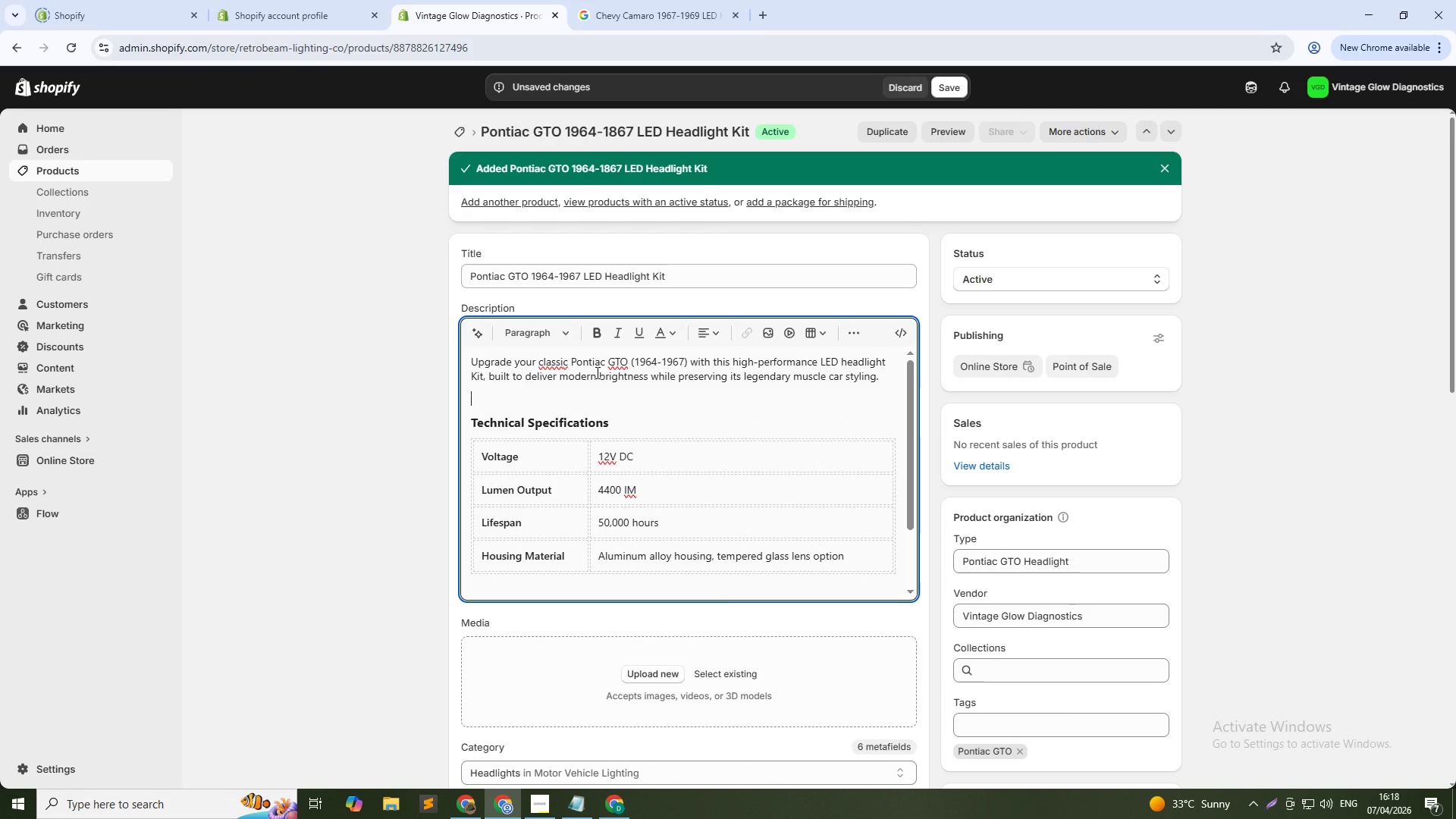 
 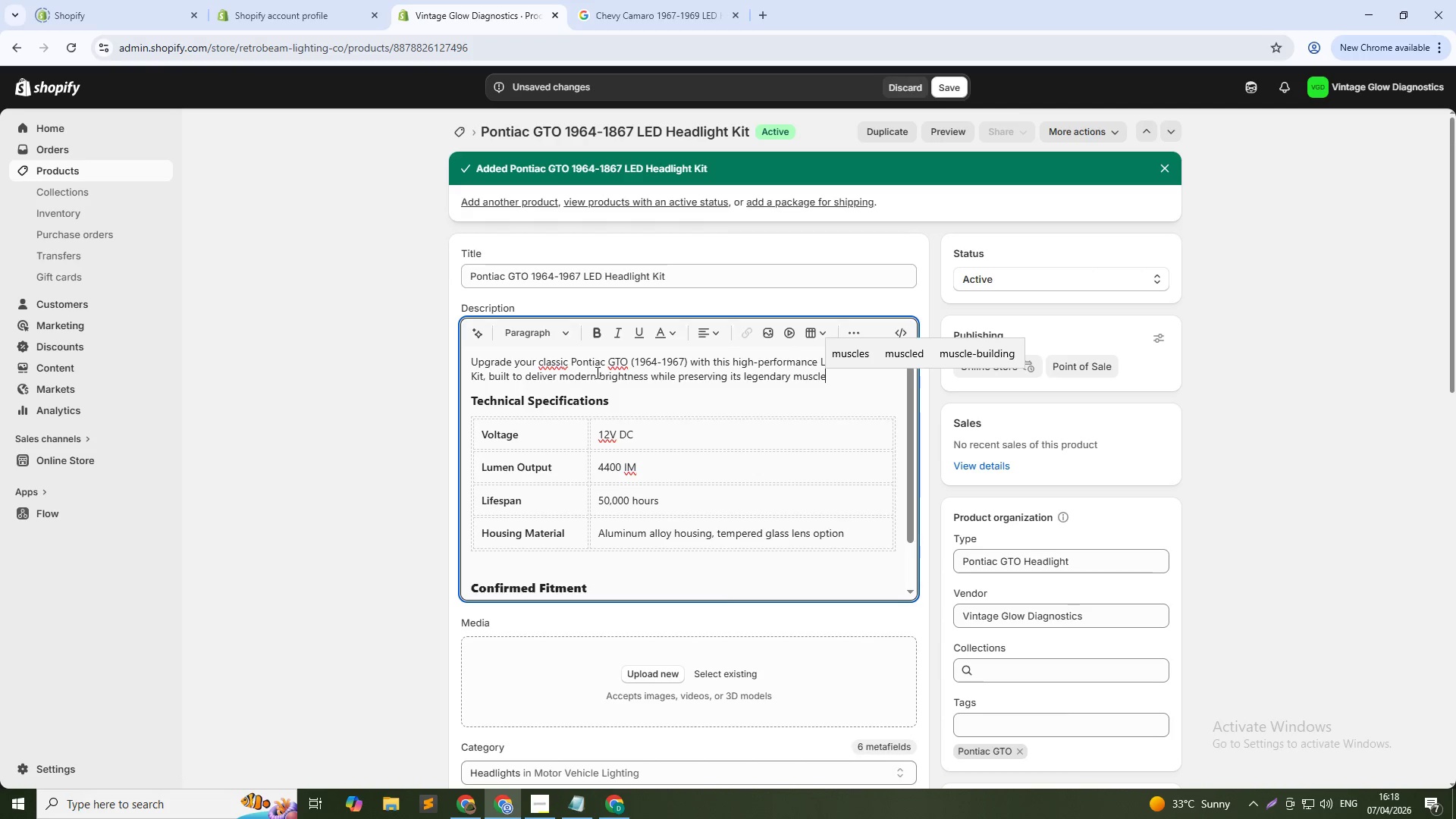 
key(Enter)
 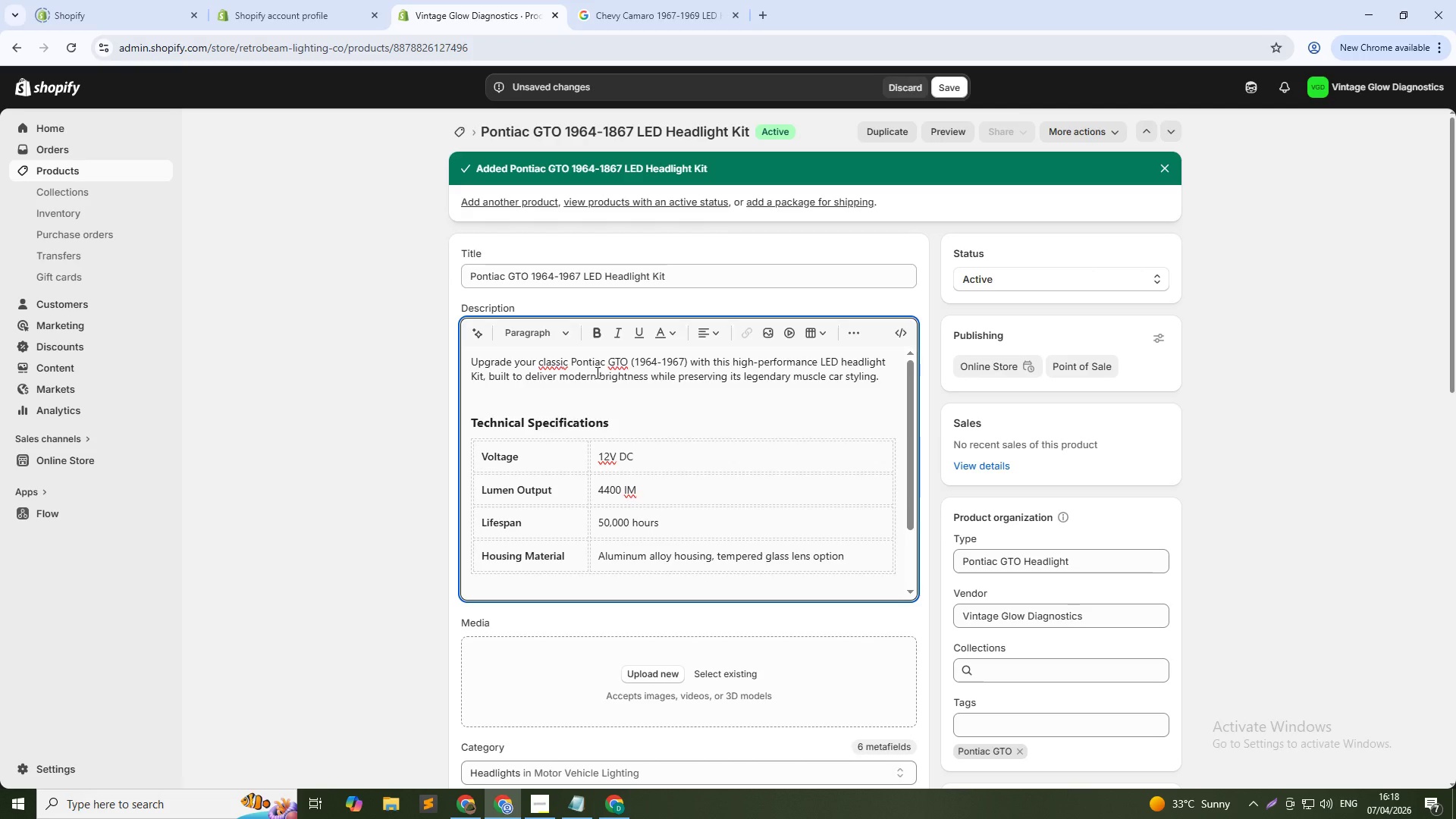 
key(Enter)
 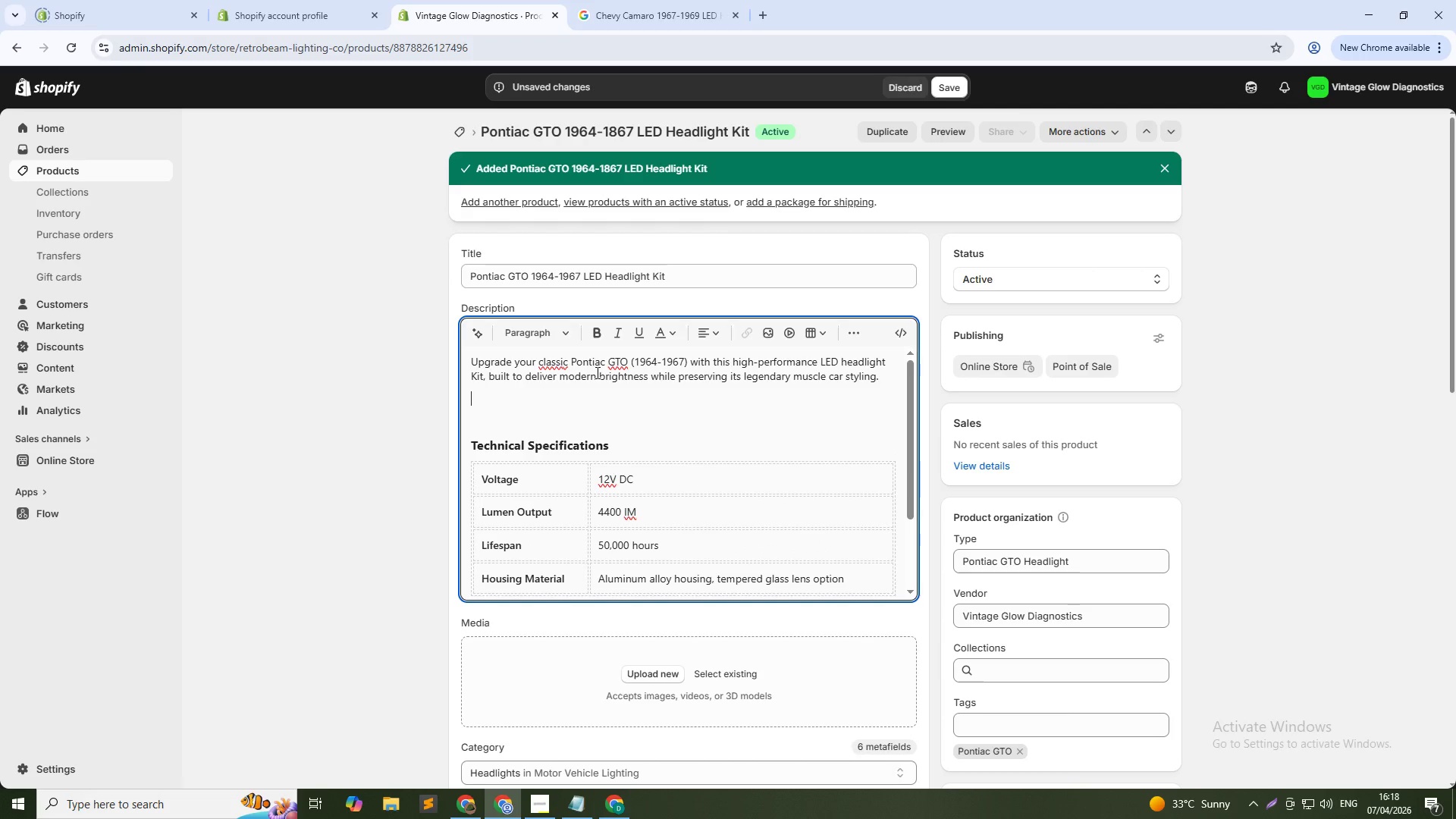 
key(ArrowUp)
 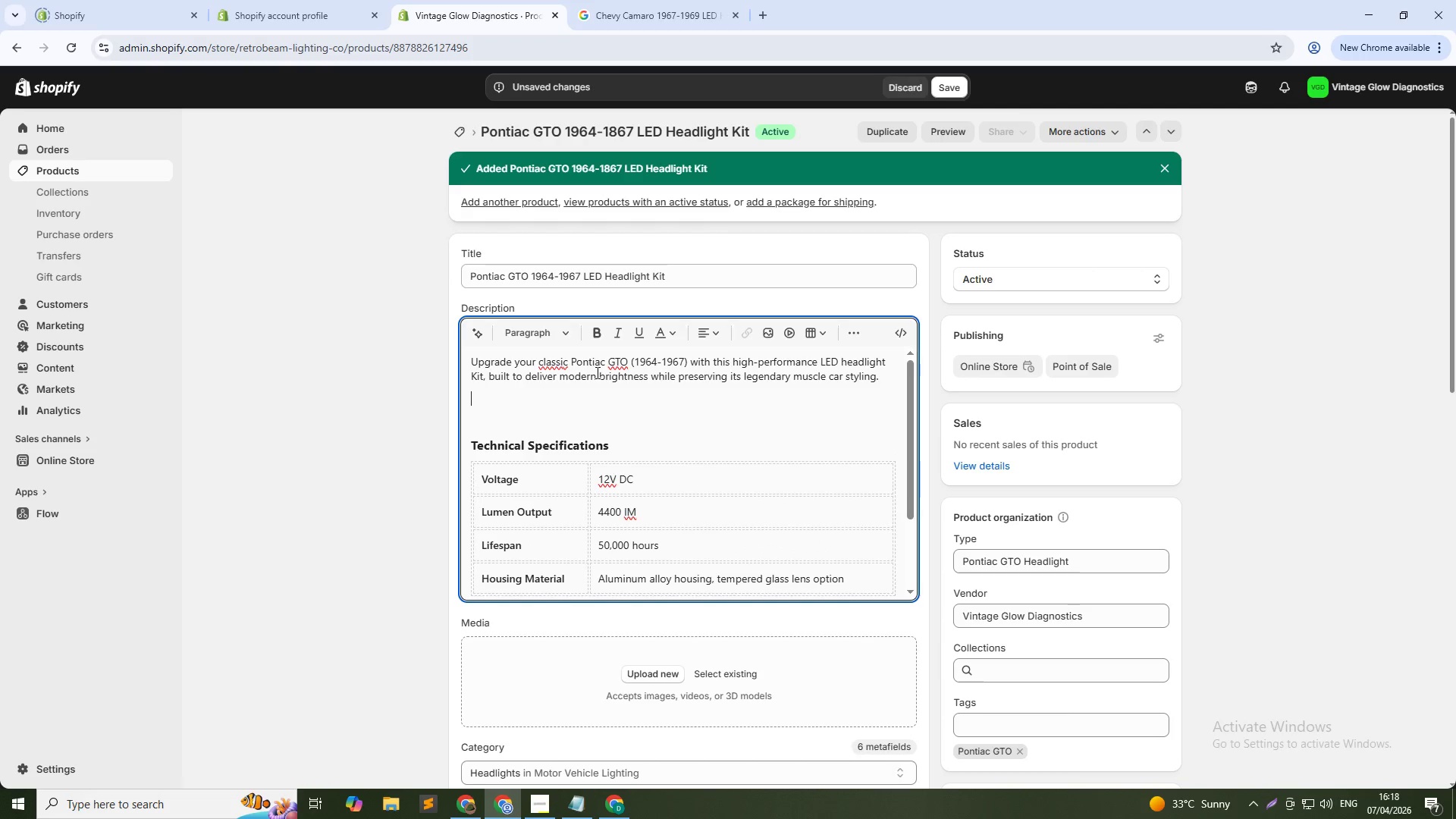 
key(ArrowUp)
 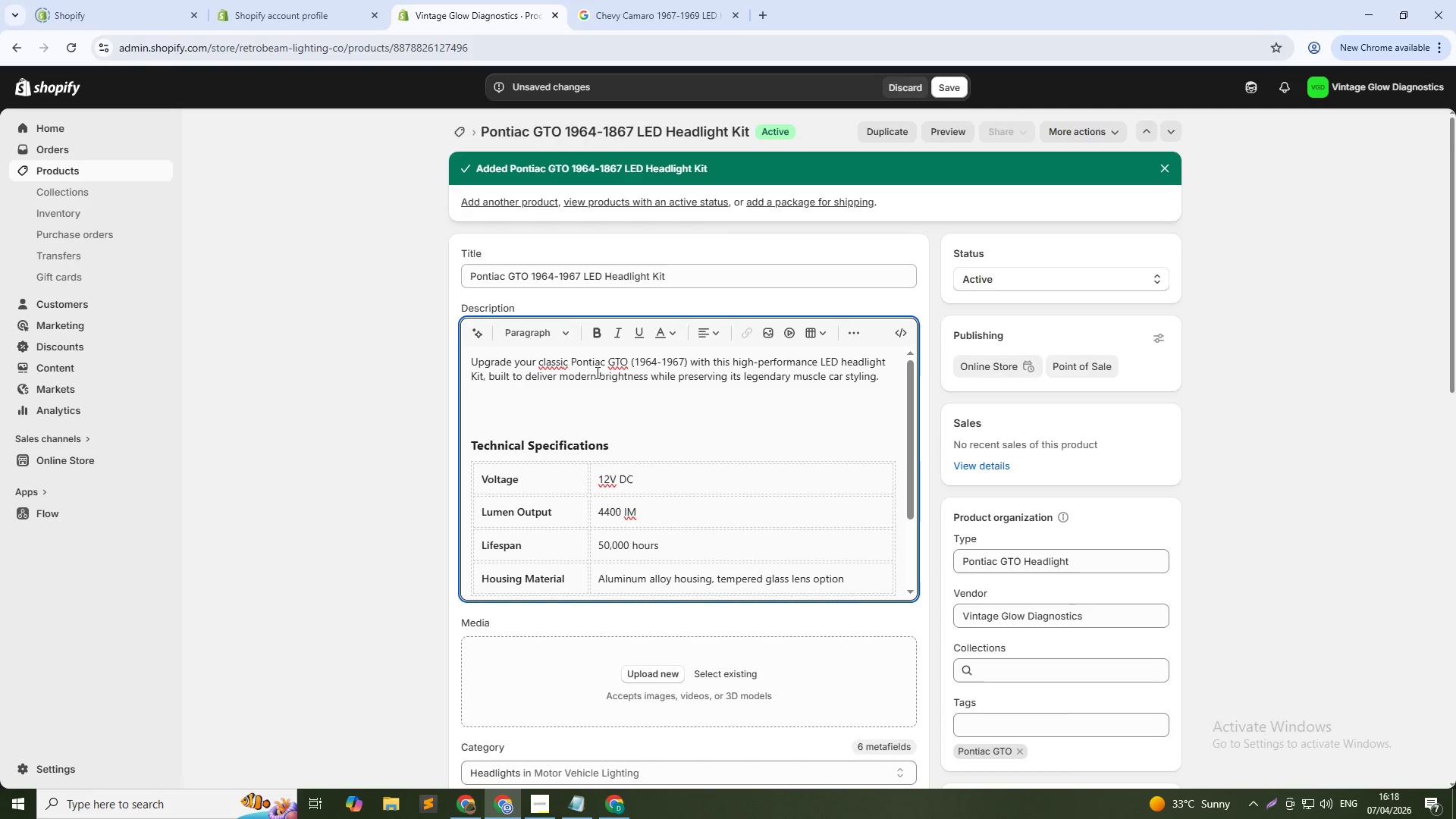 
key(ArrowDown)
 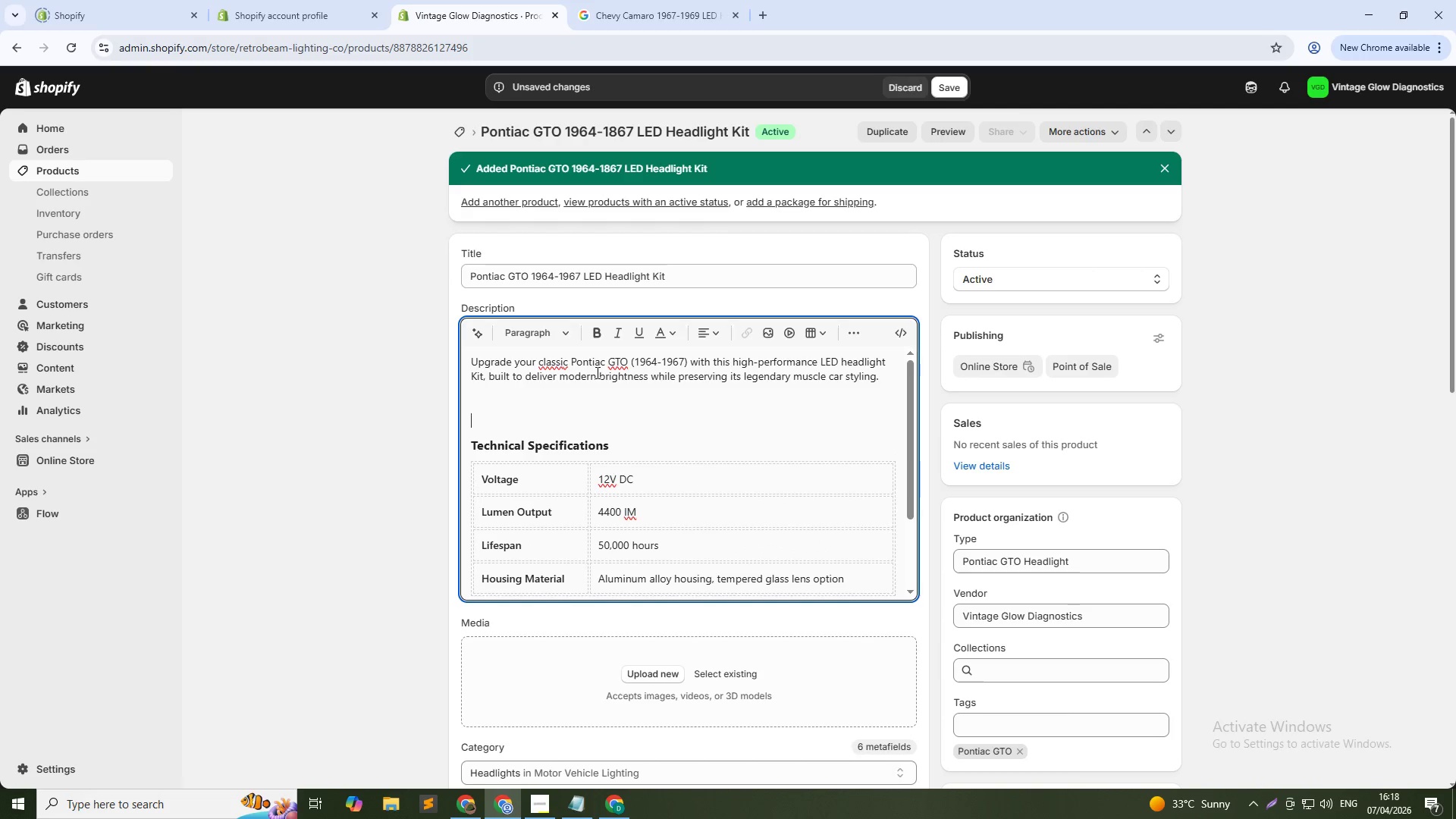 
key(ArrowDown)
 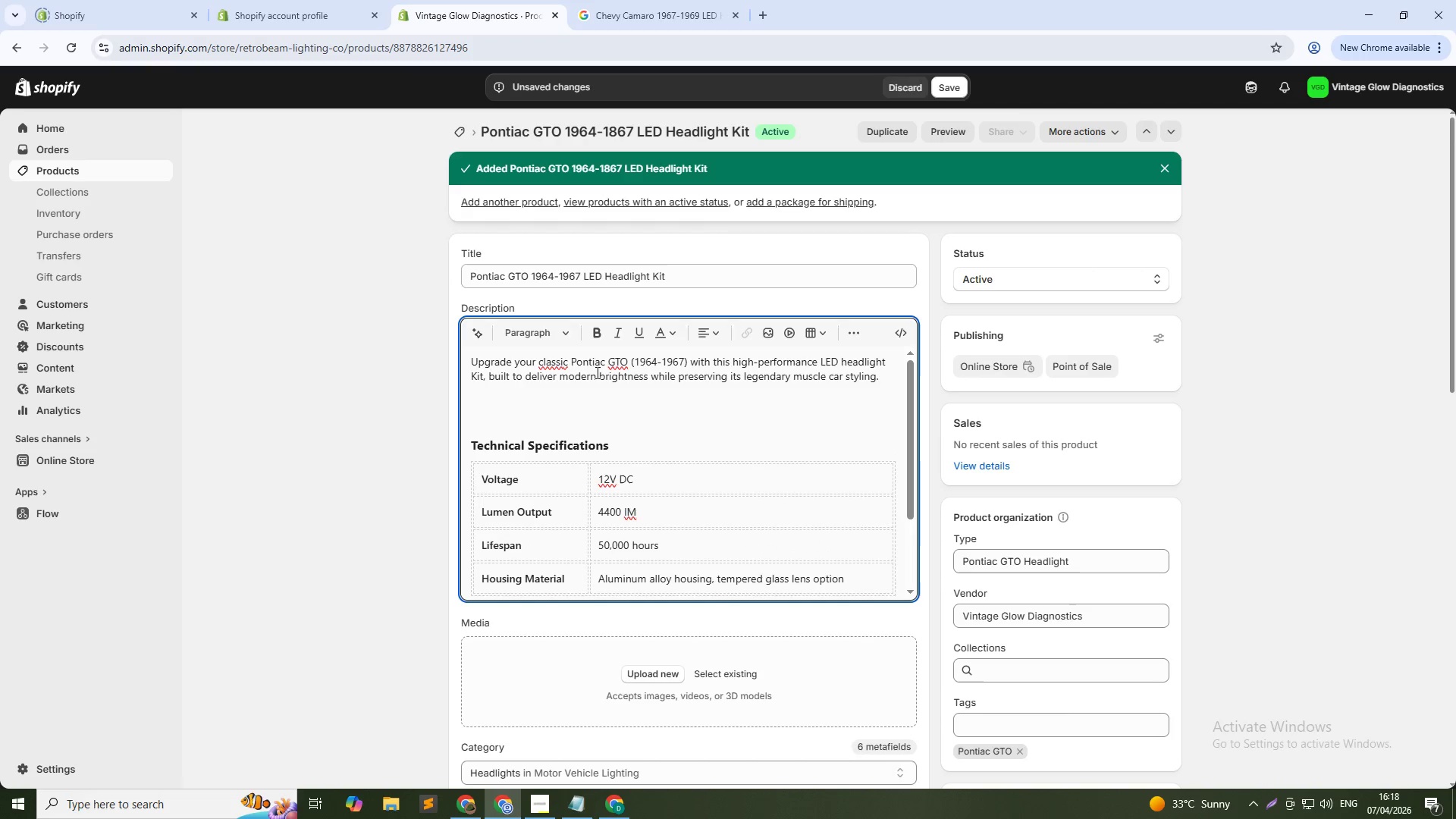 
key(Backspace)
 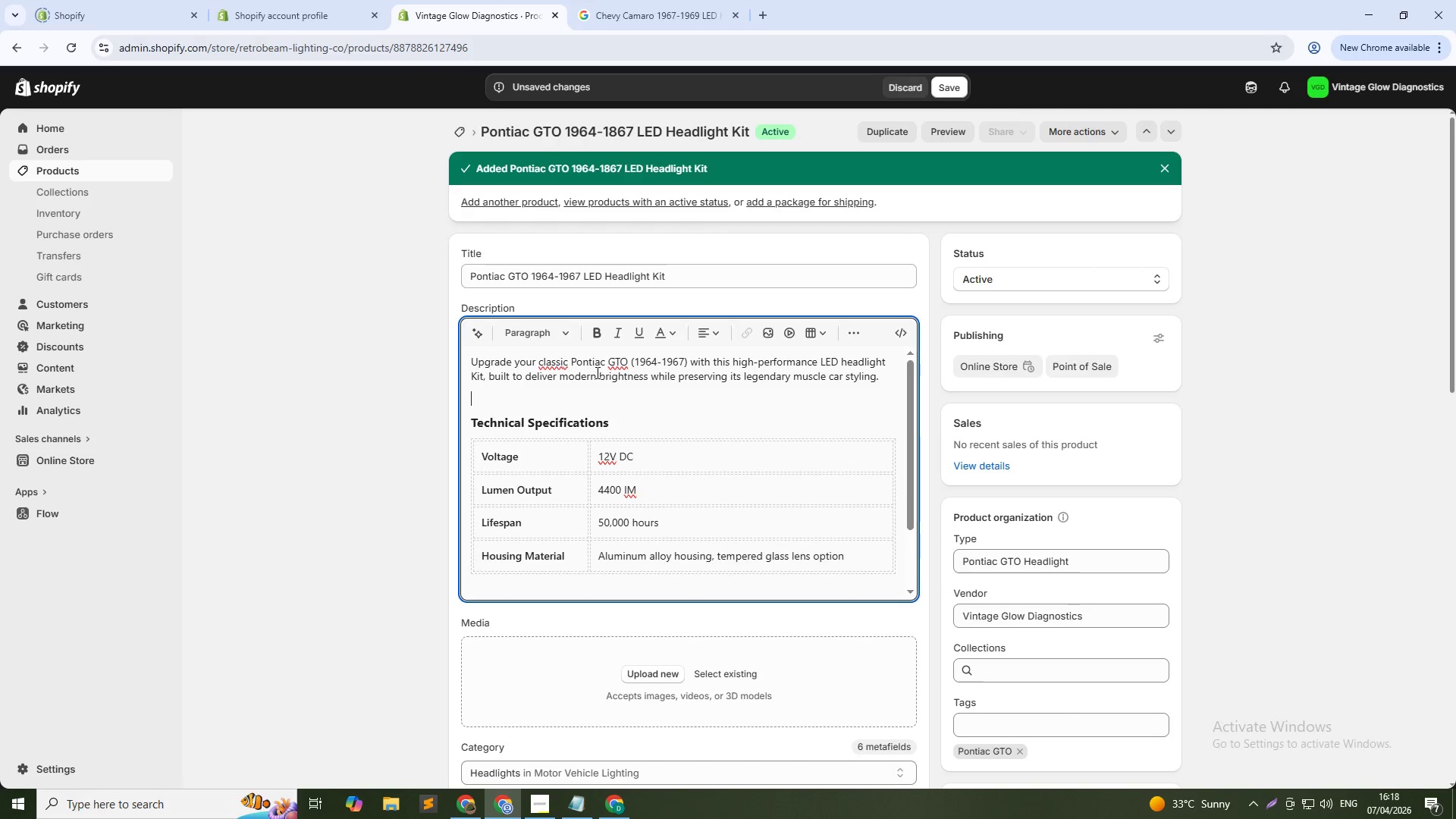 
key(Backspace)
 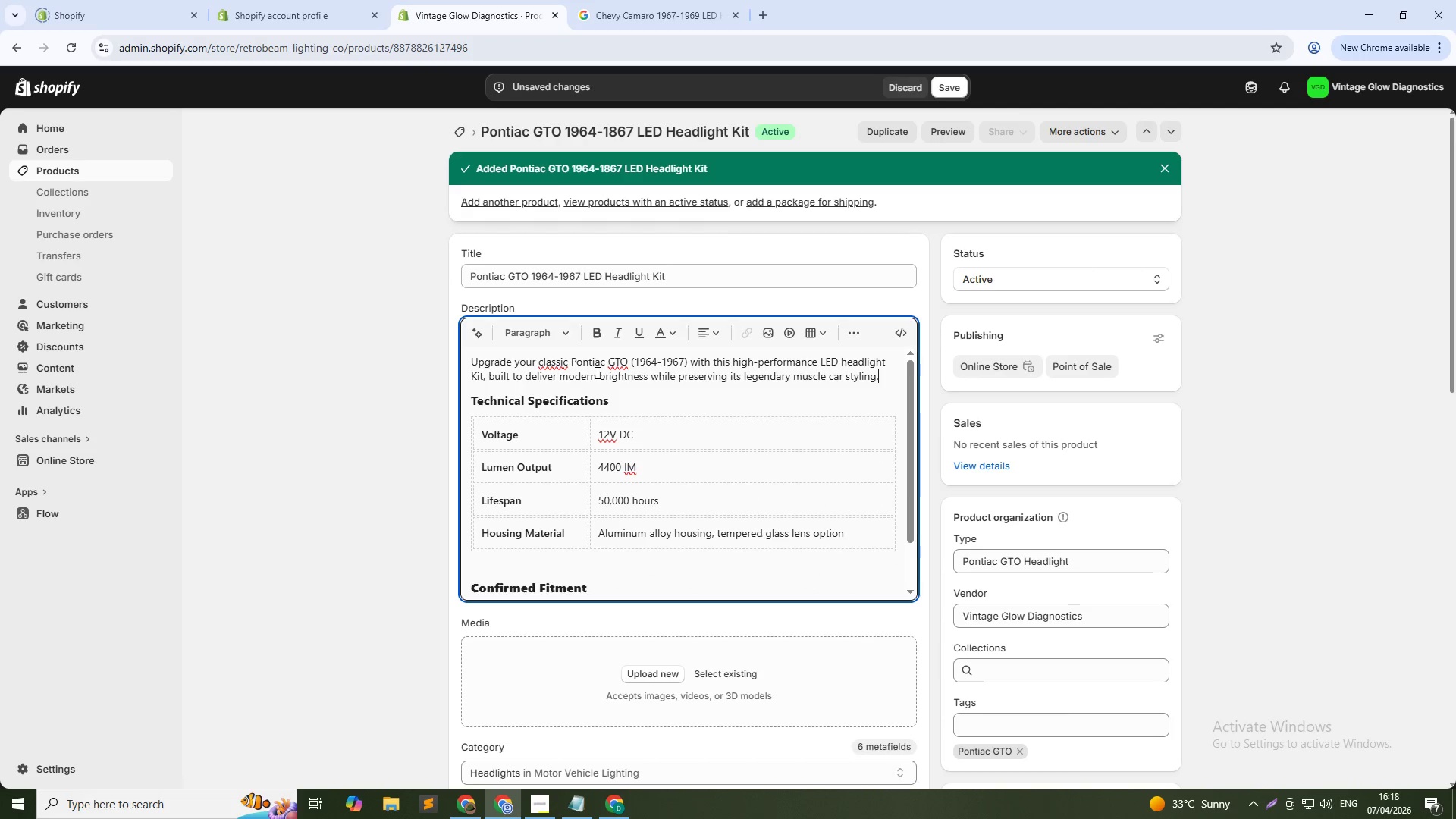 
key(Enter)
 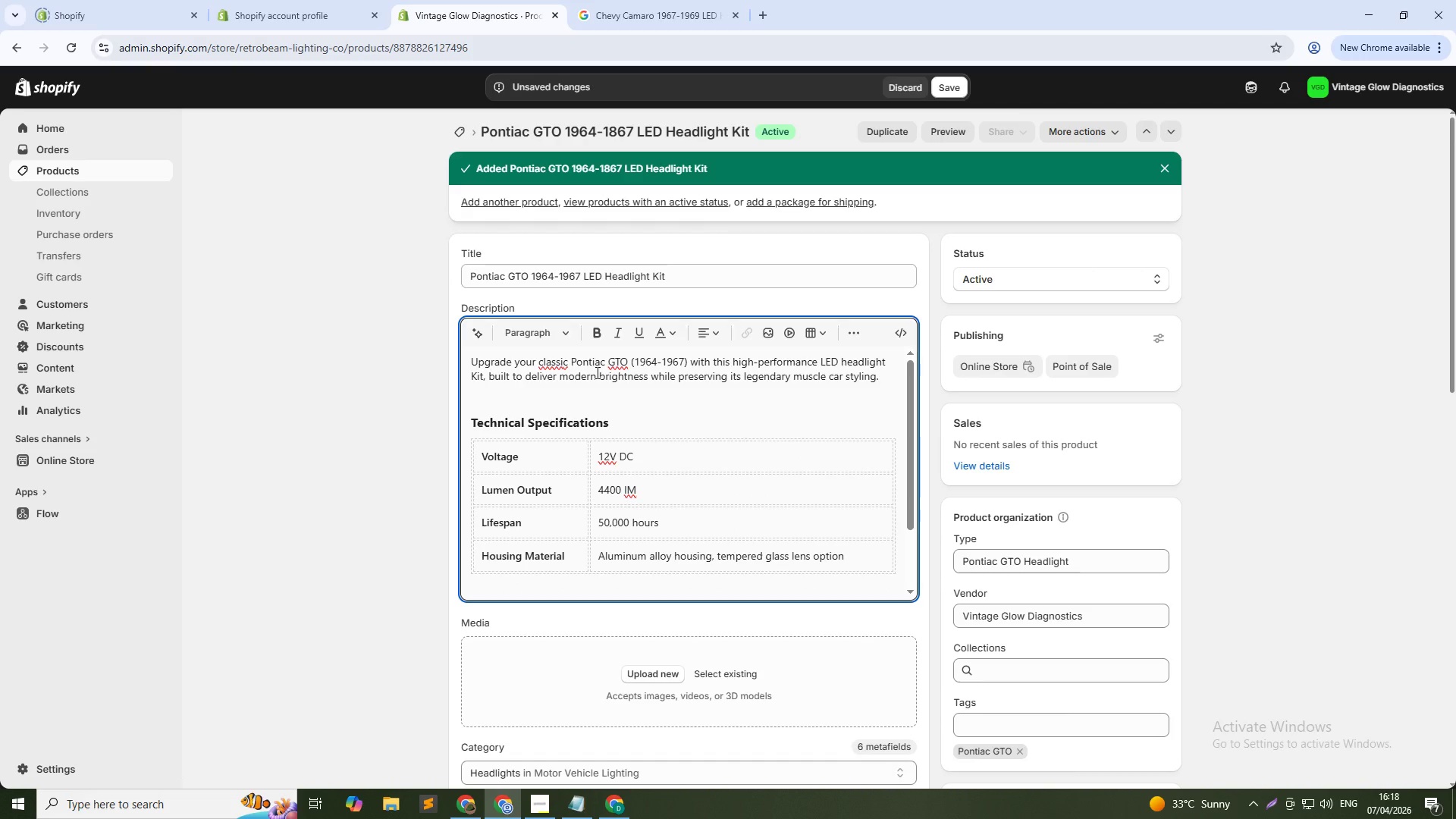 
wait(7.25)
 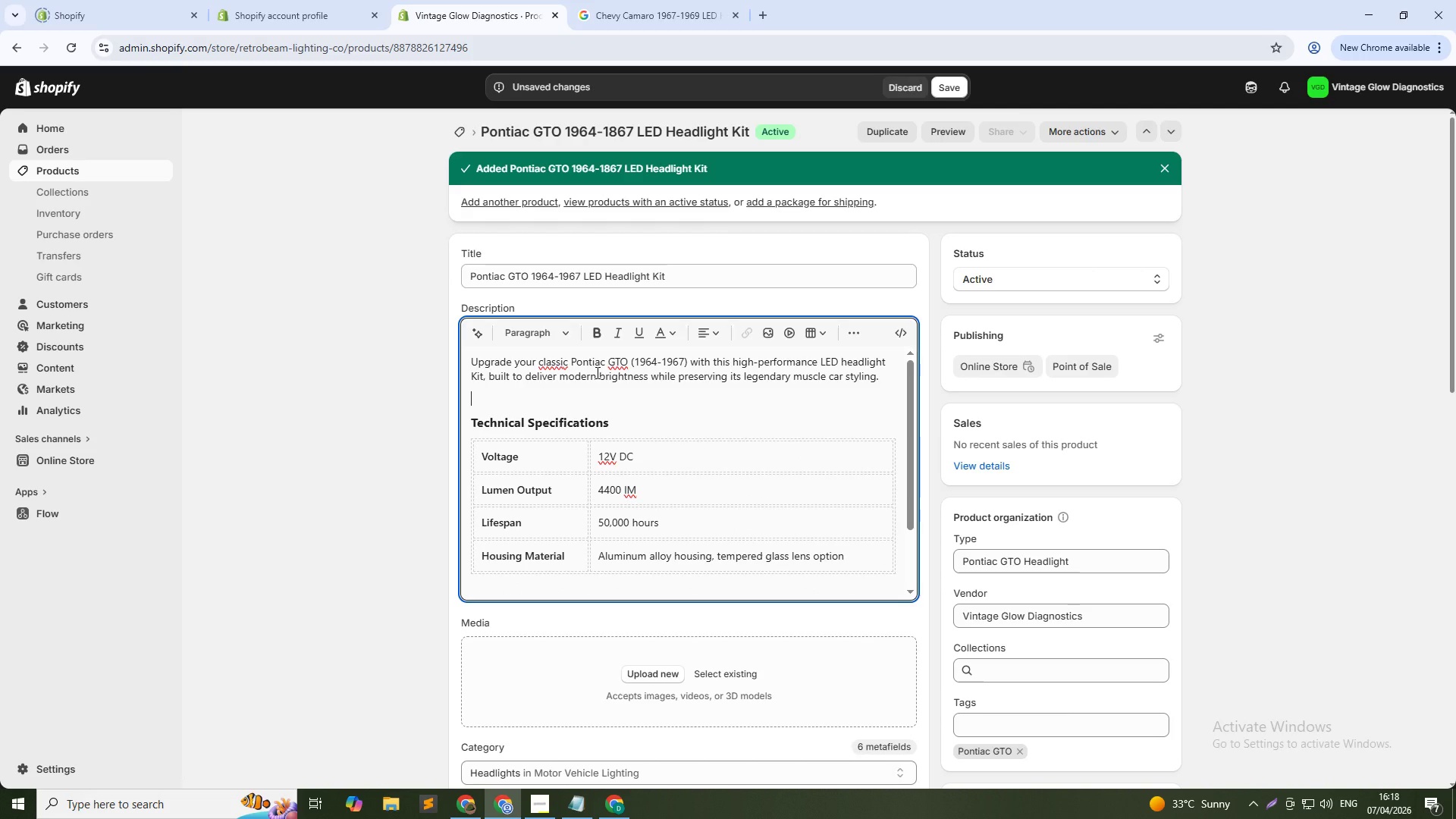 
type(This plug-and-play upgrade replaces outdated sealed beam headlights with advanced LED technology, providing a brighter and more focused beam for improved night driving and safety. No modifications or complex wiring are needed, a)
key(Backspace)
type(making installations)
key(Backspace)
type( simple and quick.)
 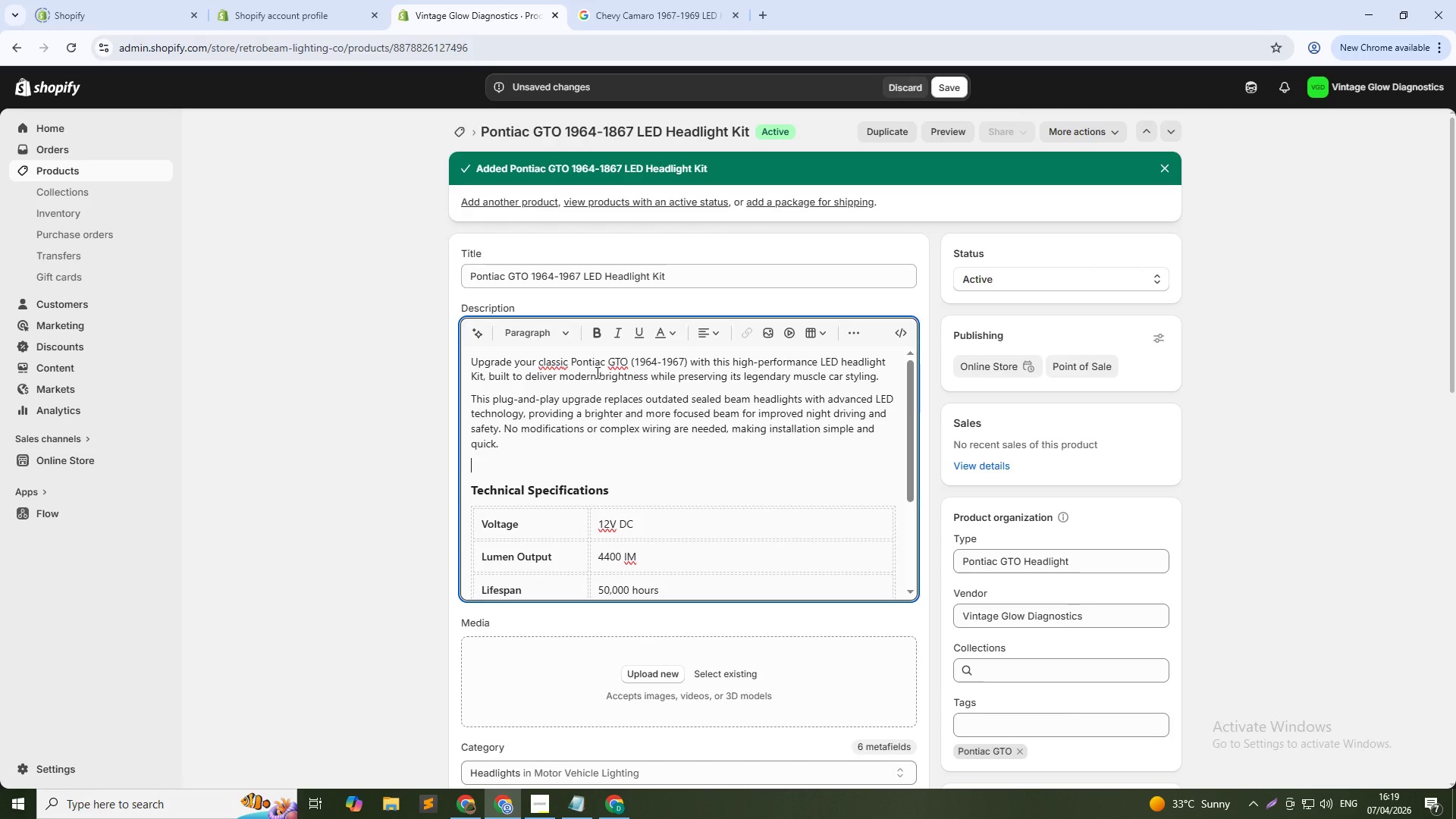 
 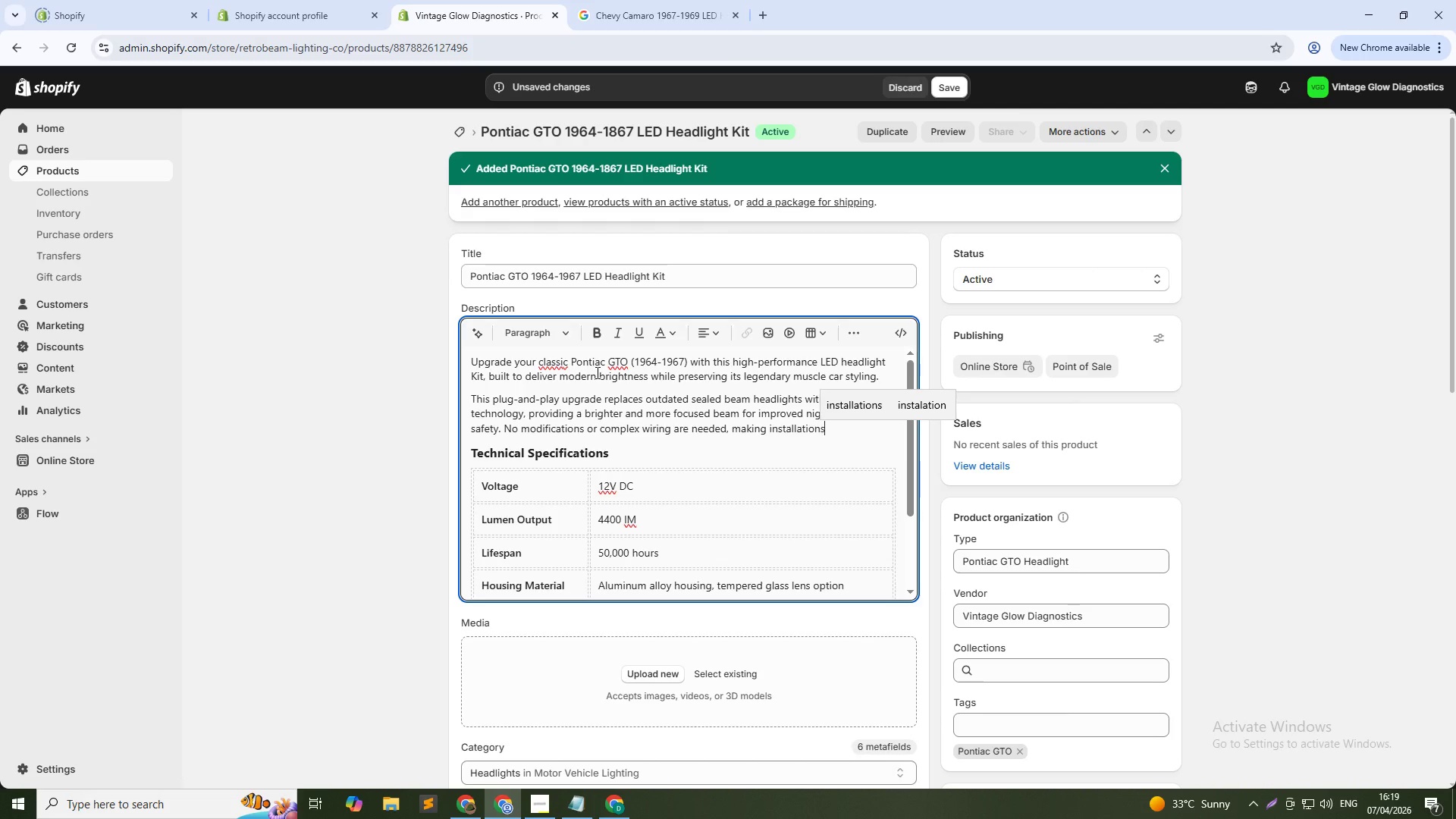 
key(Enter)
 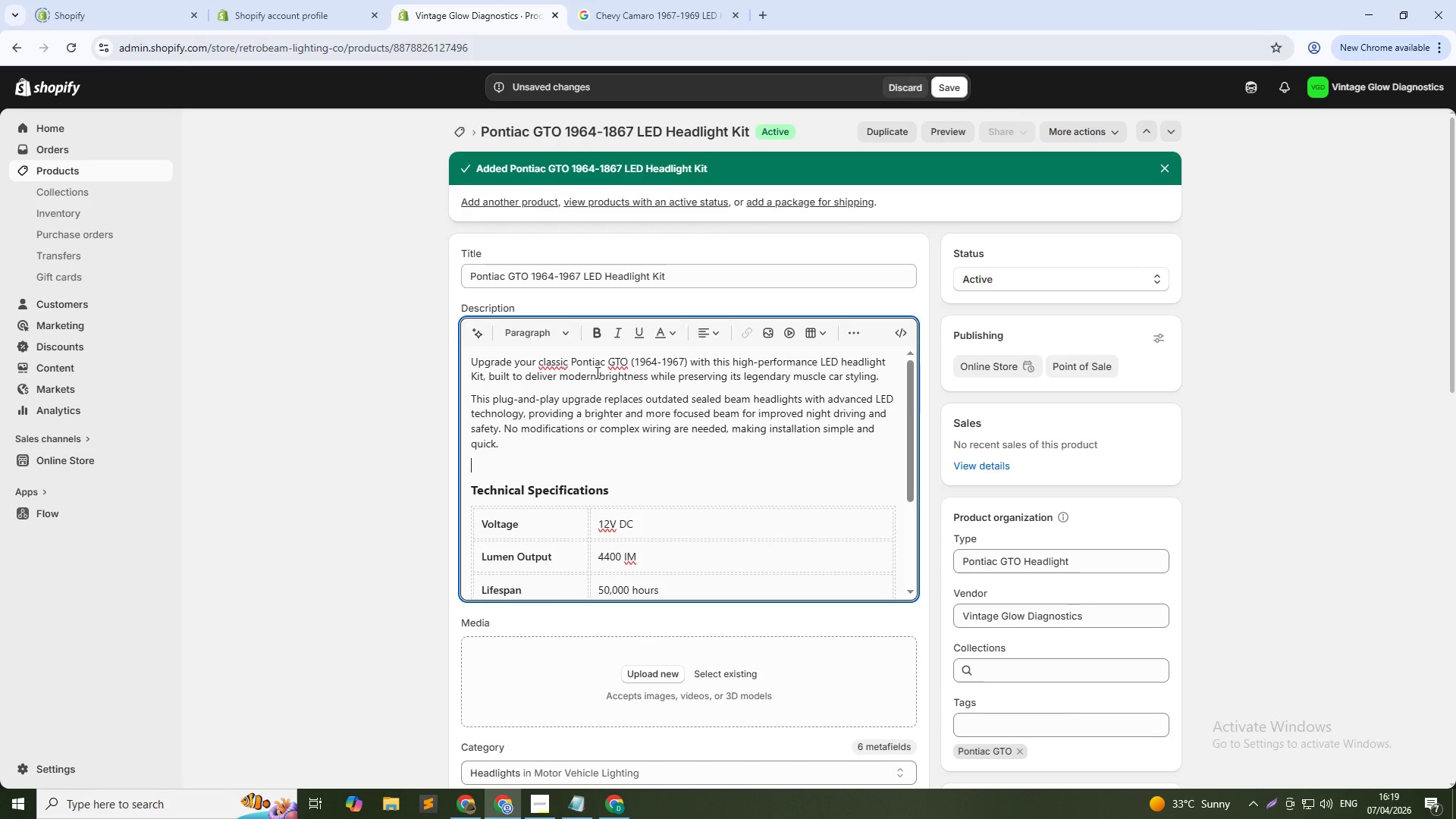 
type(Designed with durable materials and precision optics, this kit nesures long-lasting perfro)
key(Backspace)
key(Backspace)
type(ormance in all wa)
key(Backspace)
type(eather conditions. Choose fo)
key(Backspace)
type(rom multiple color temperatures and lens styles to perfectly math)
key(Backspace)
type(ch your GTO's look and driving needs.)
 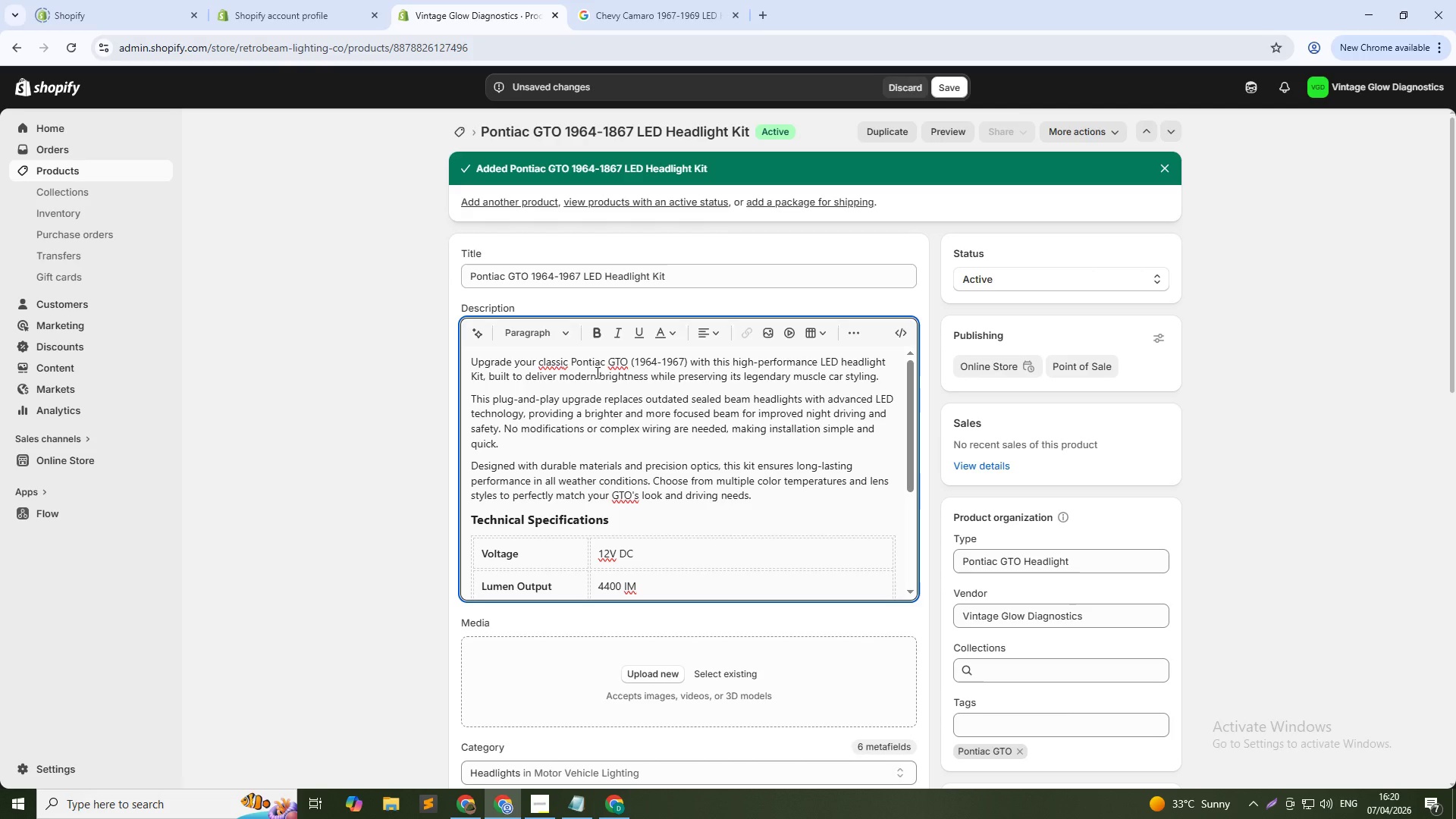 
key(Enter)
 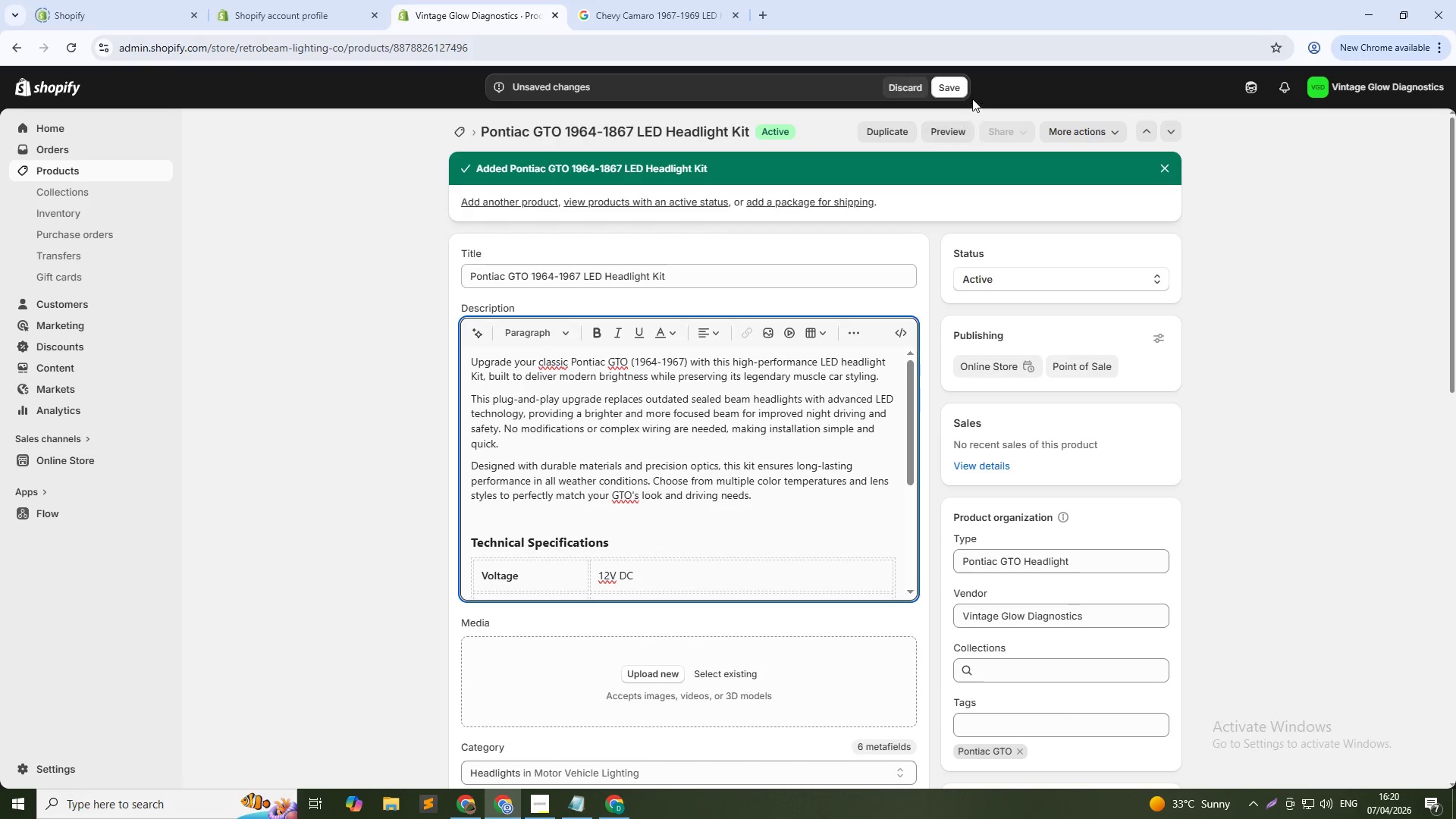 
left_click([958, 86])
 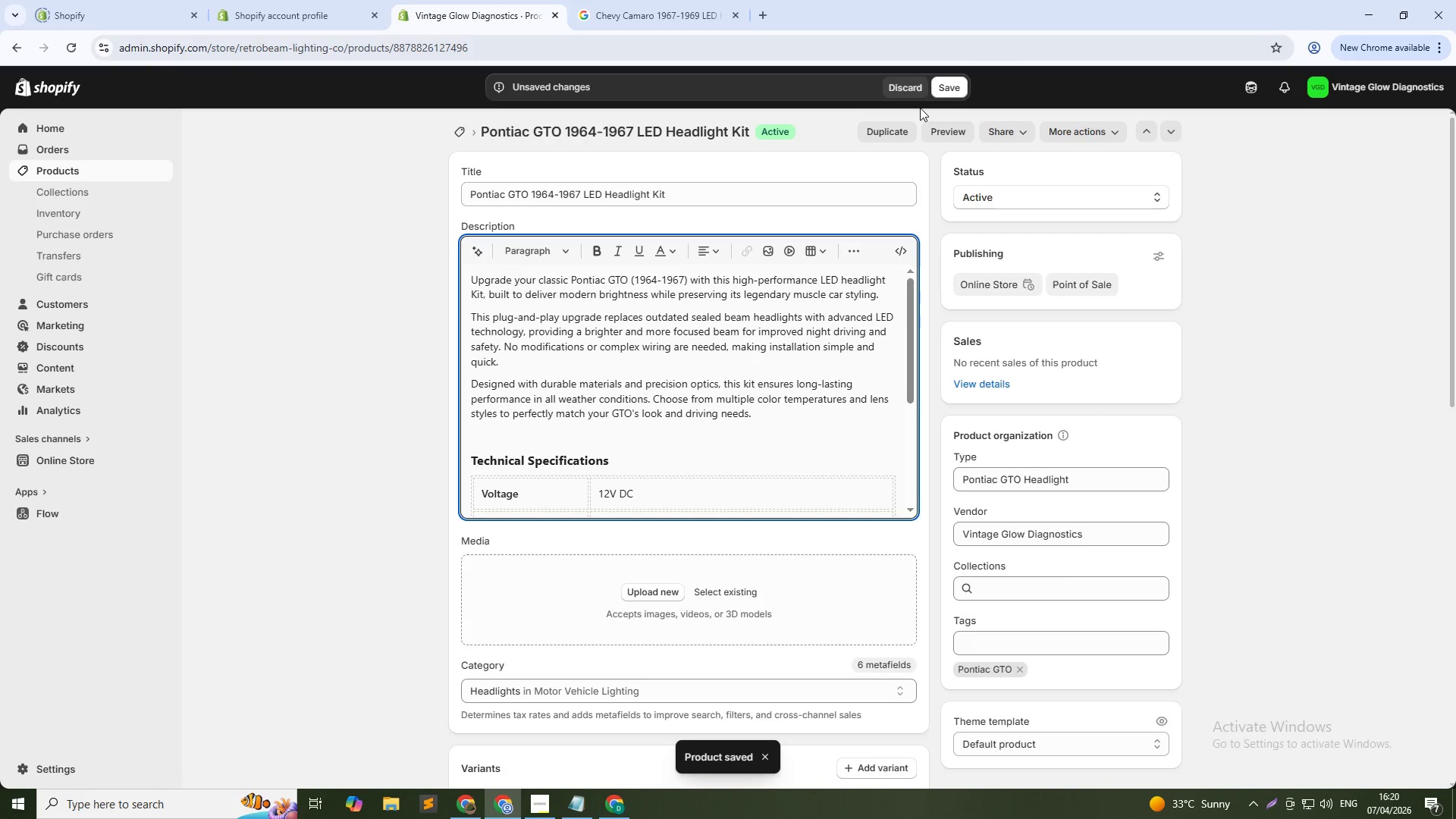 
wait(7.12)
 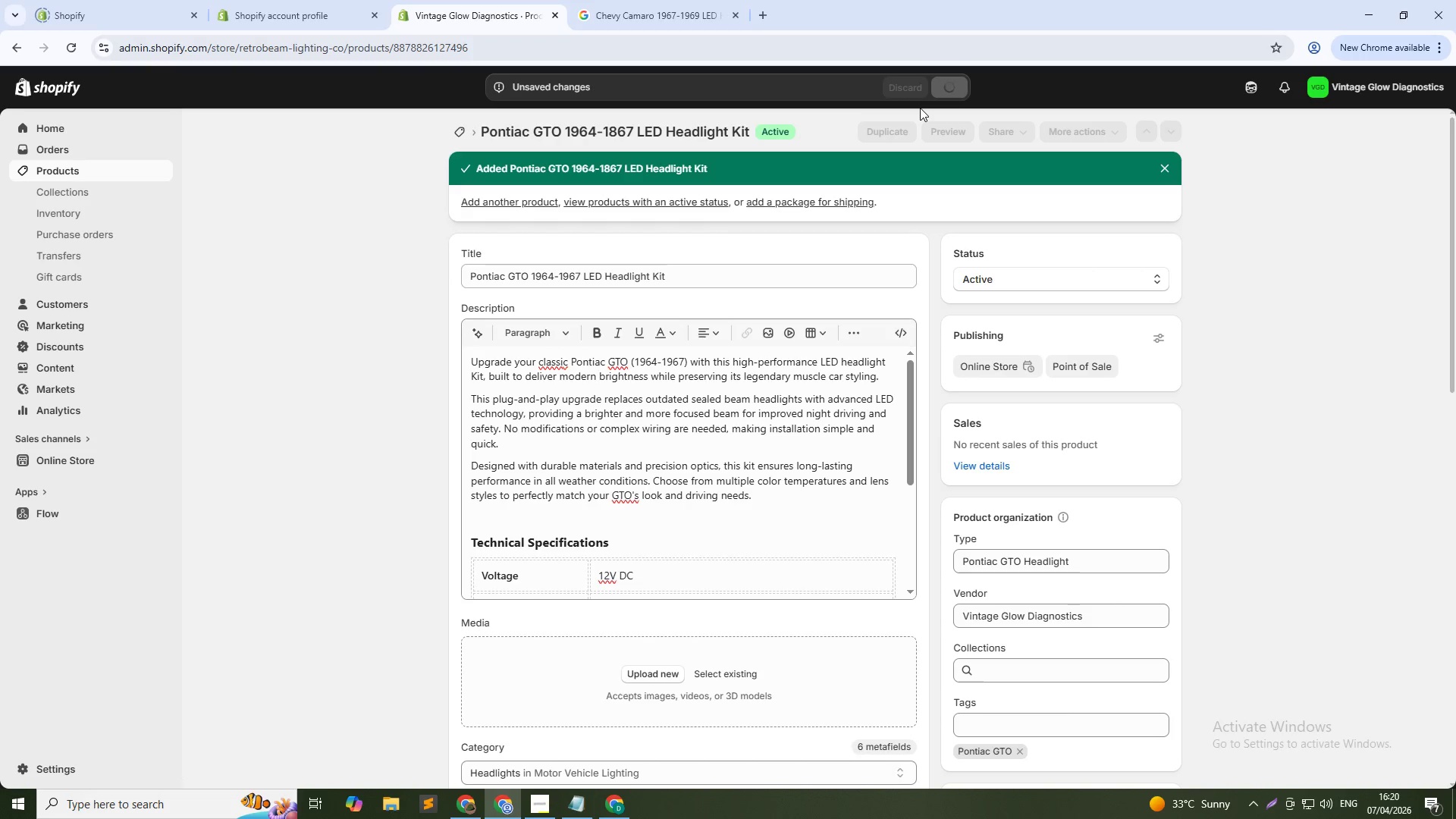 
scroll: coordinate [711, 464], scroll_direction: down, amount: 2.0
 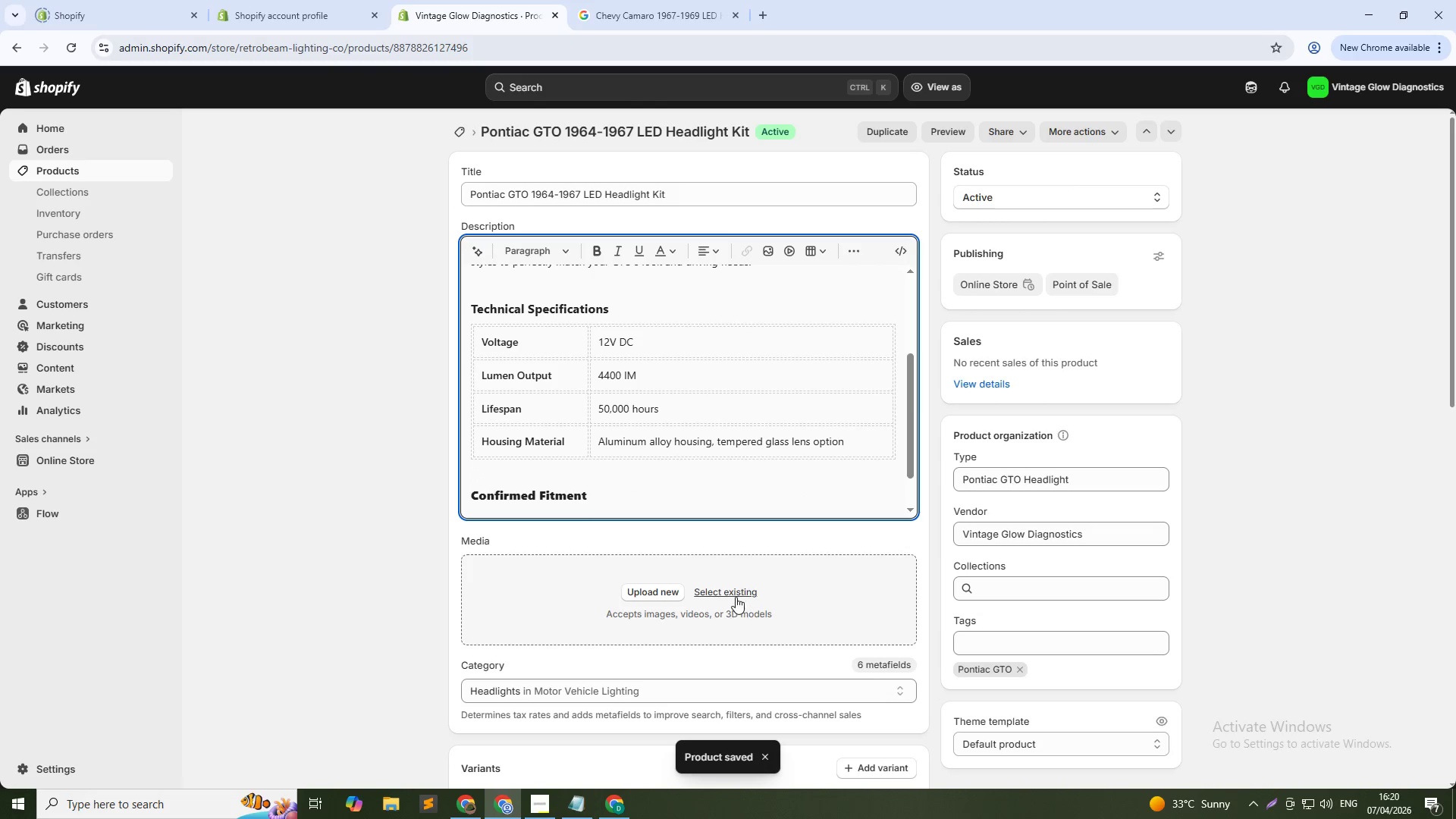 
left_click([736, 597])
 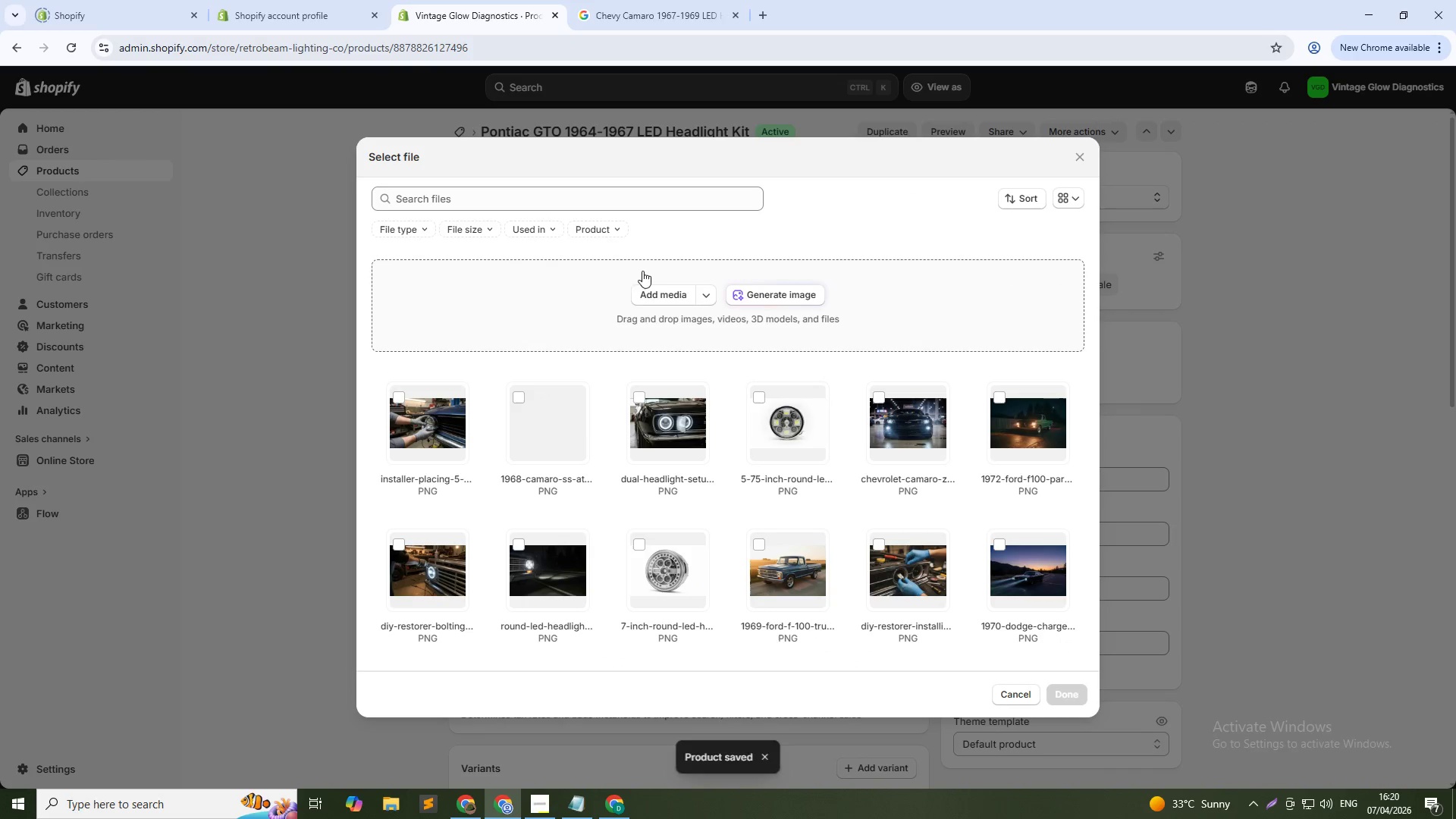 
left_click([777, 300])
 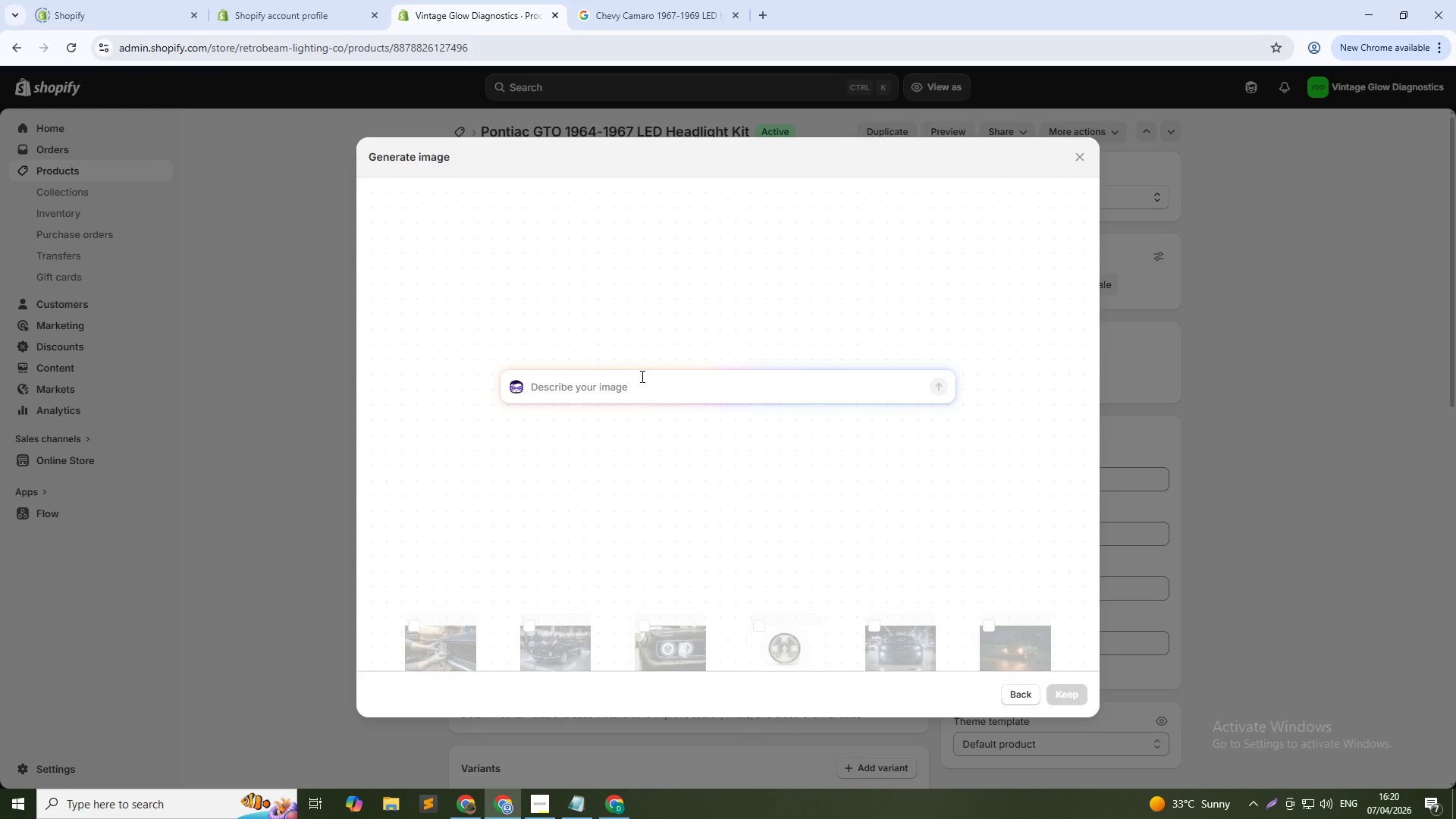 
left_click([641, 379])
 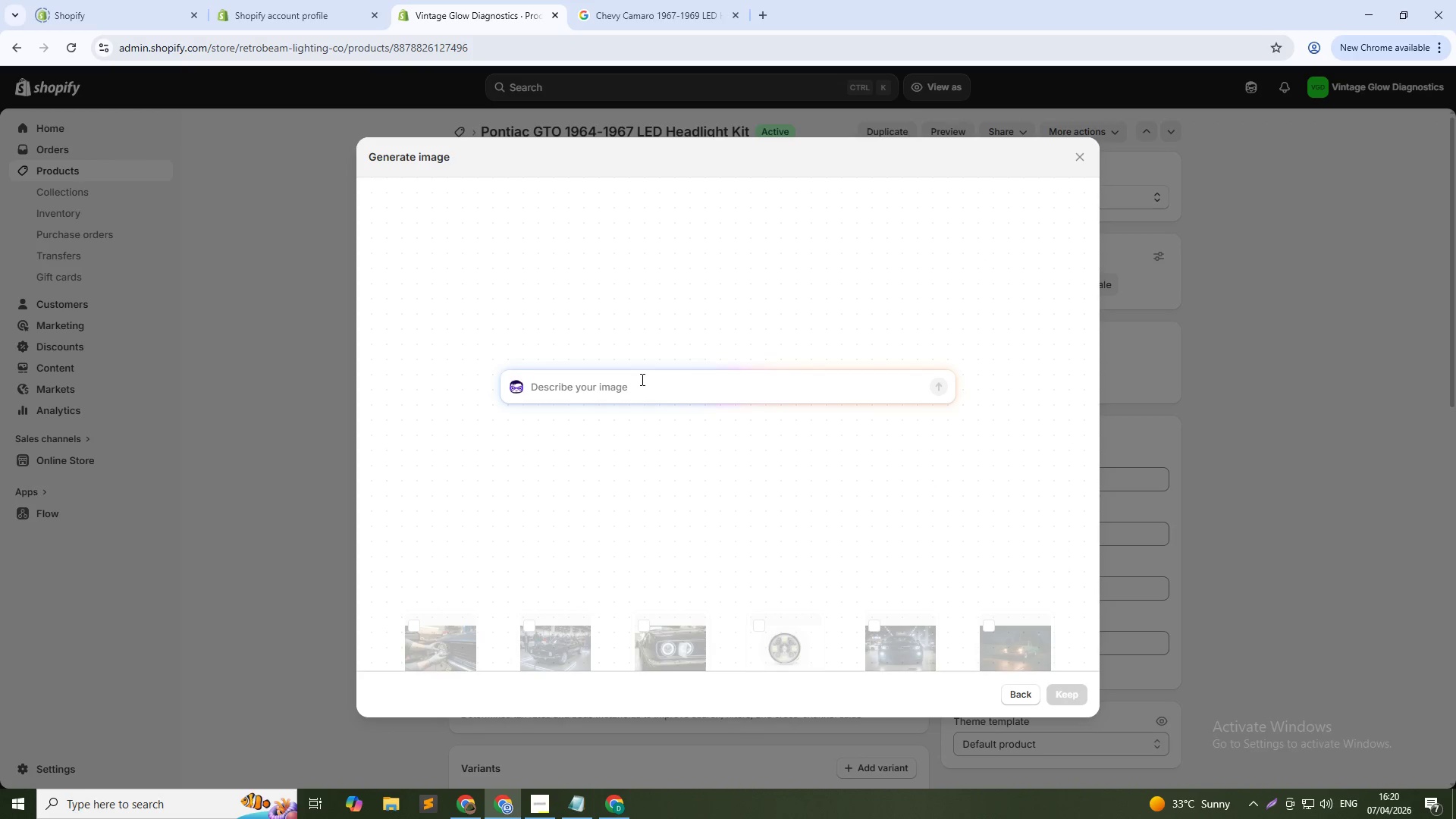 
type(1967 Pontiac GTo)
key(Backspace)
type(o)
key(Backspace)
type(O red muscle car front view night scene, LED headlights glowing dramatically)
 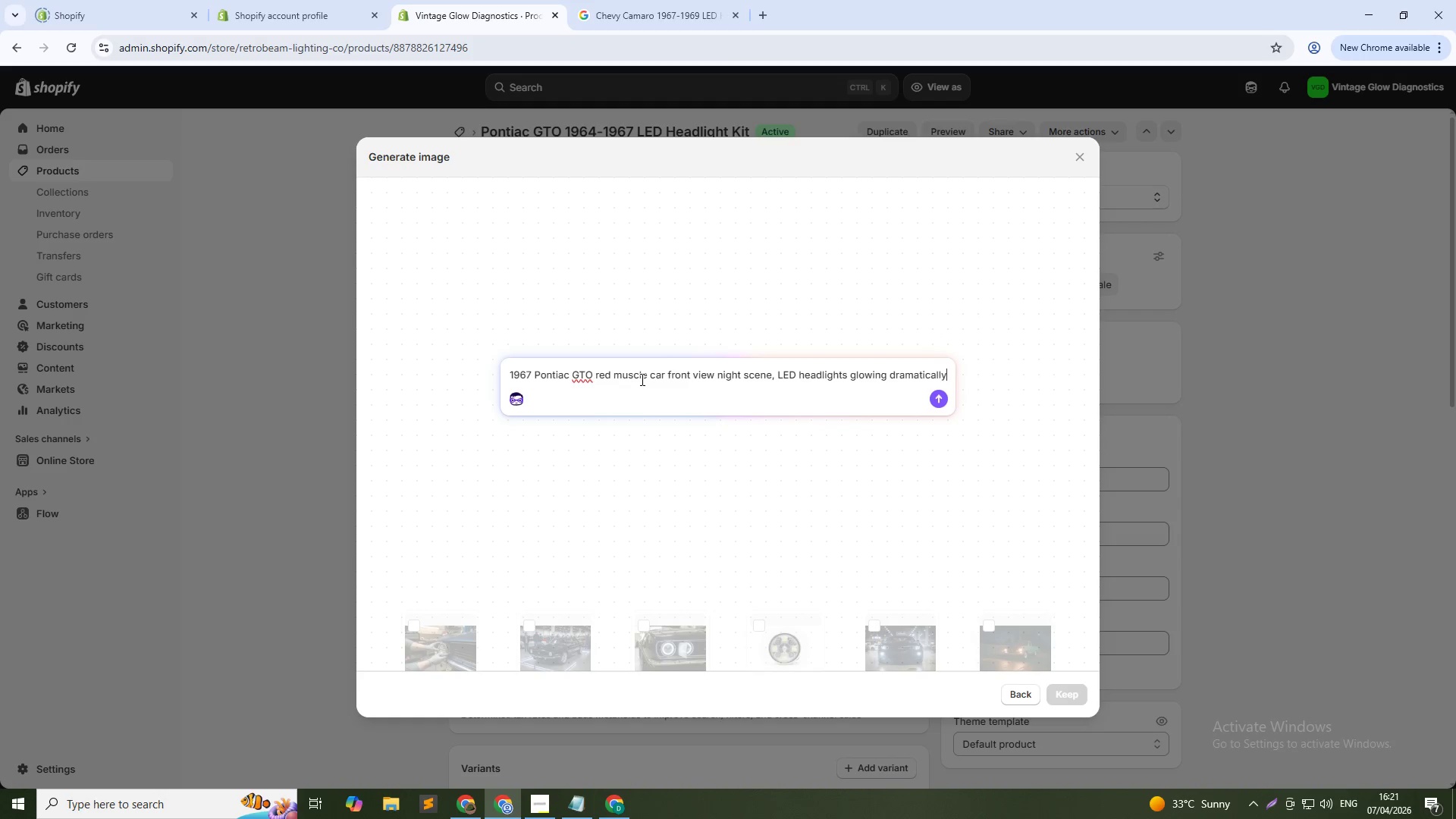 
key(Enter)
 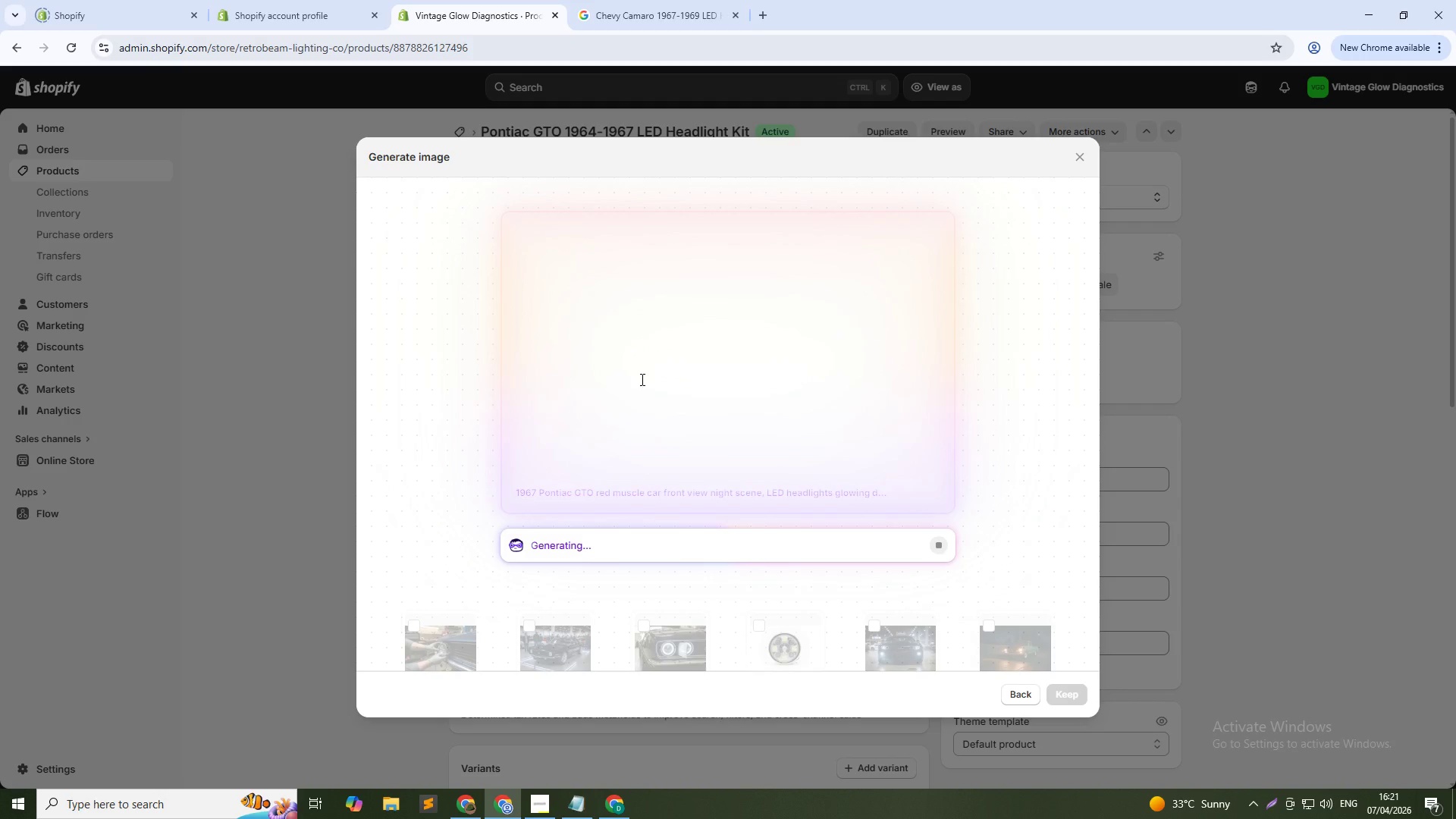 
wait(19.58)
 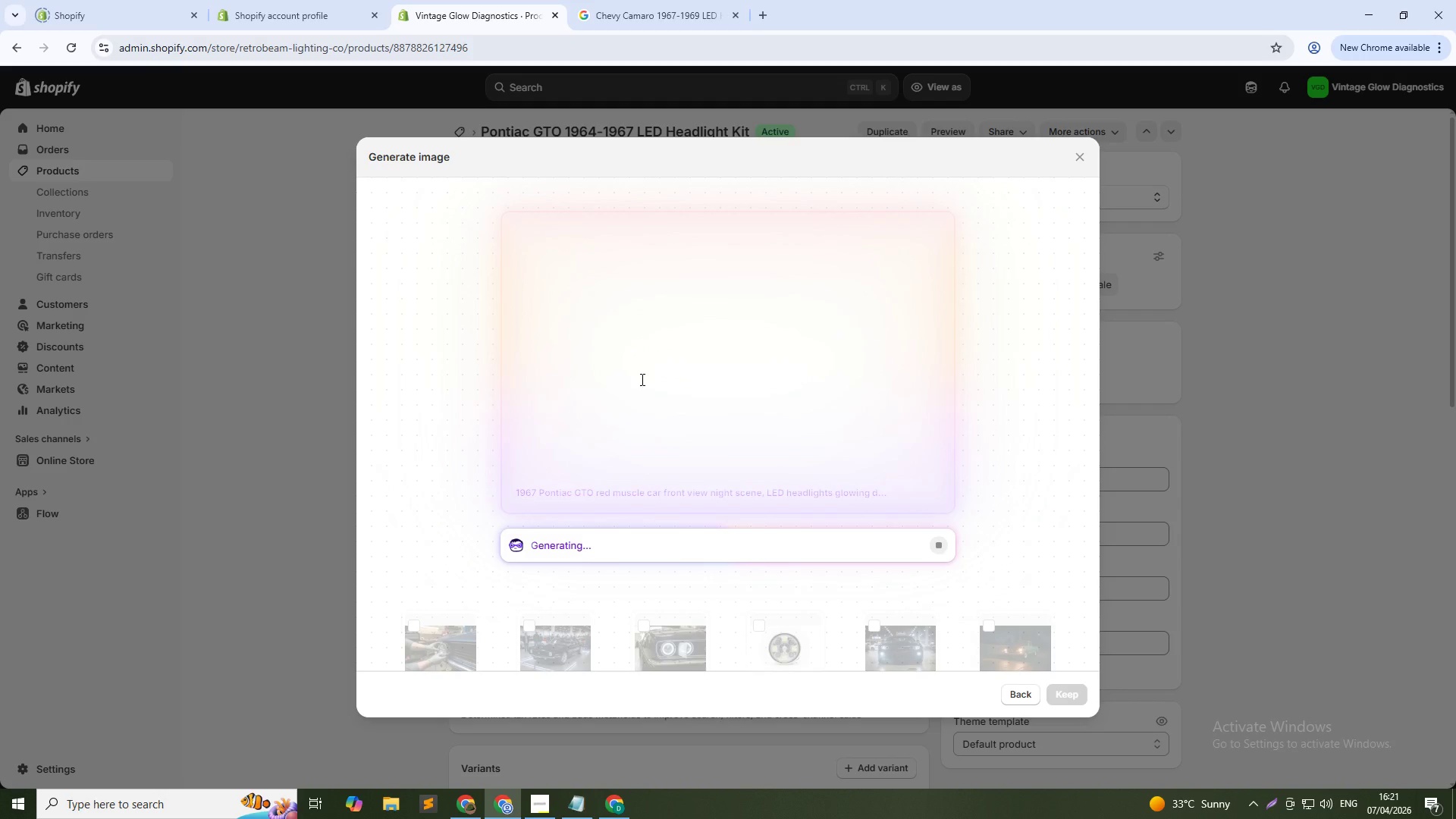 
mouse_move([687, 11])
 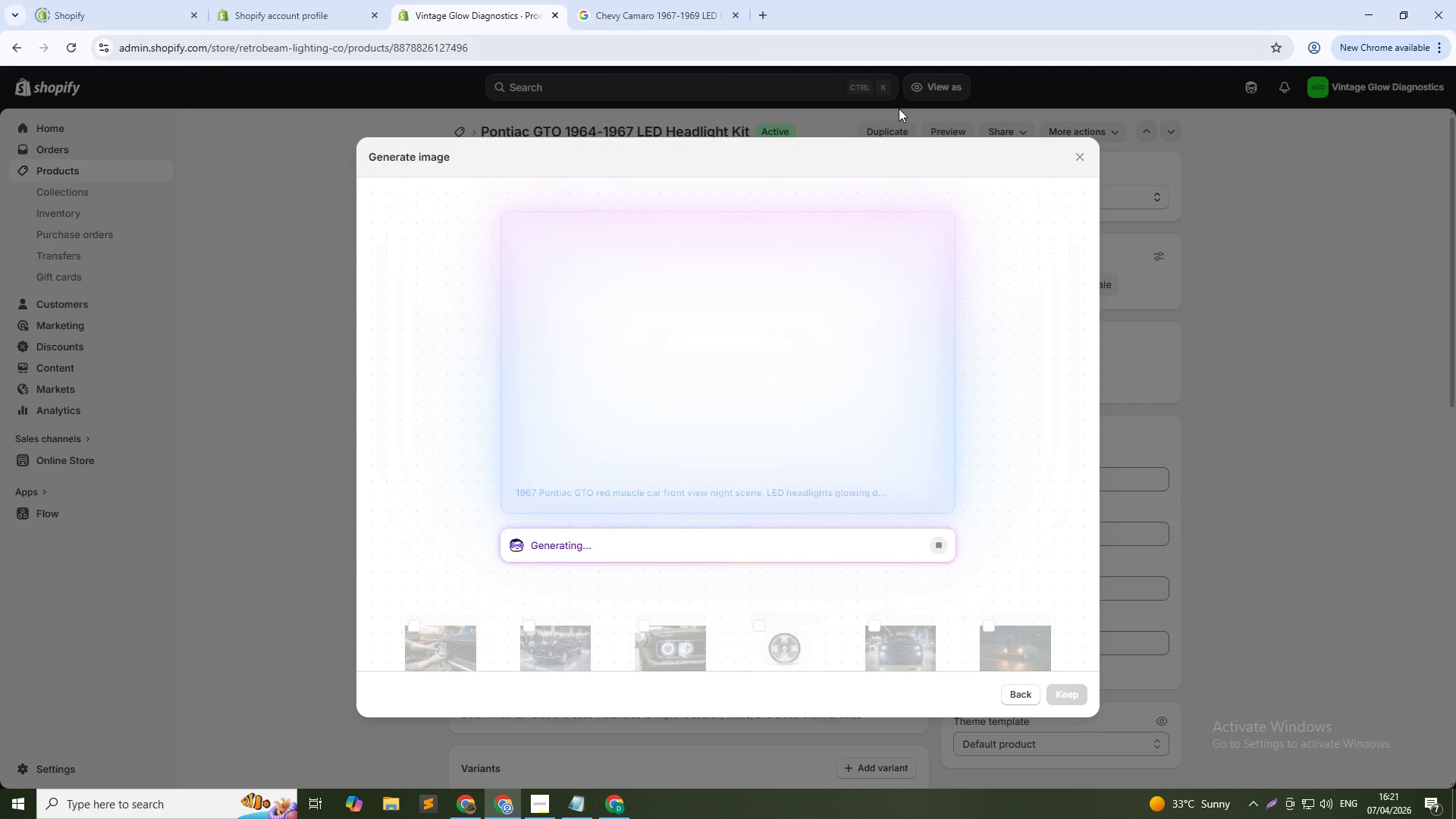 
wait(9.49)
 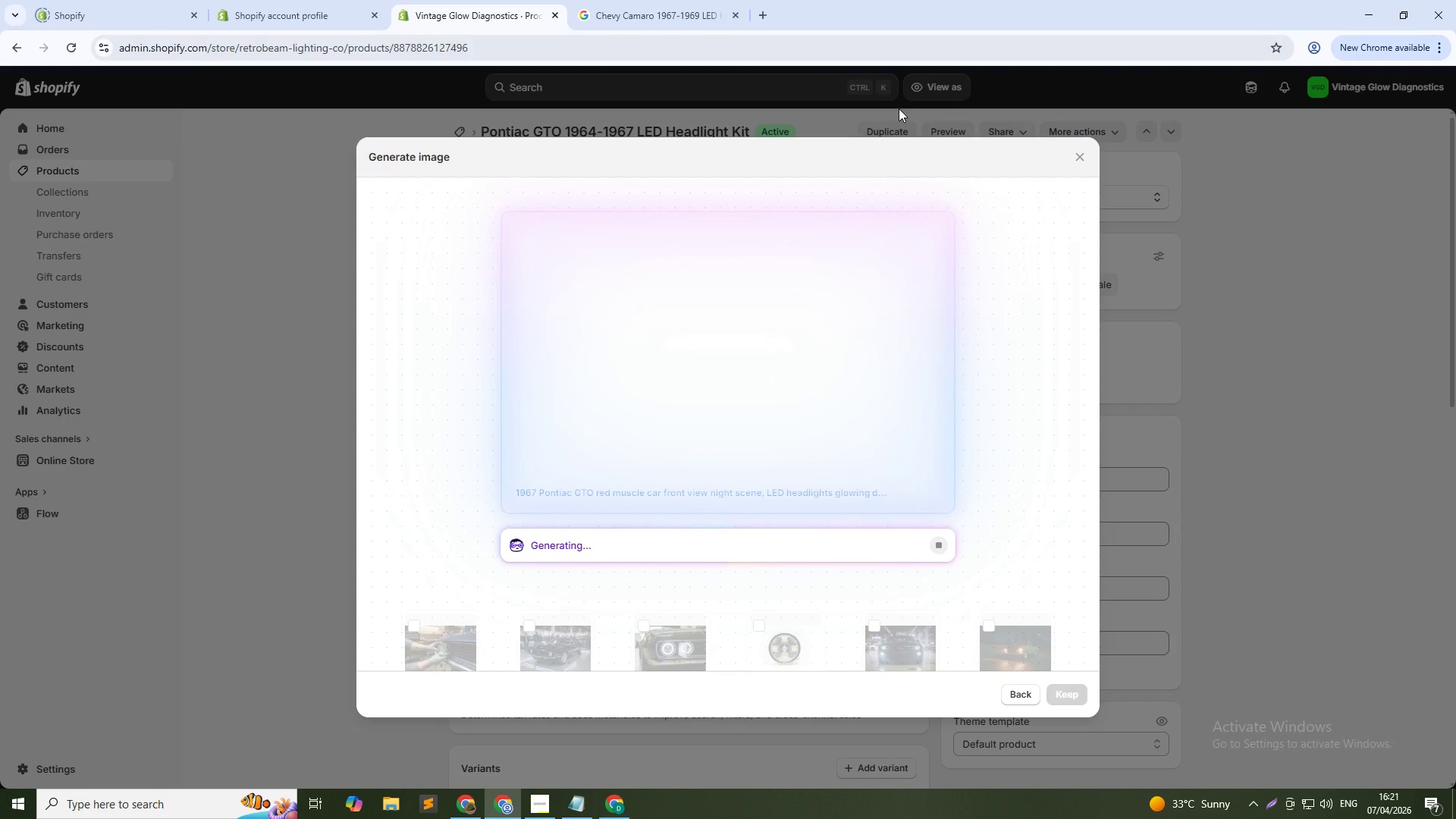 
left_click([1069, 692])
 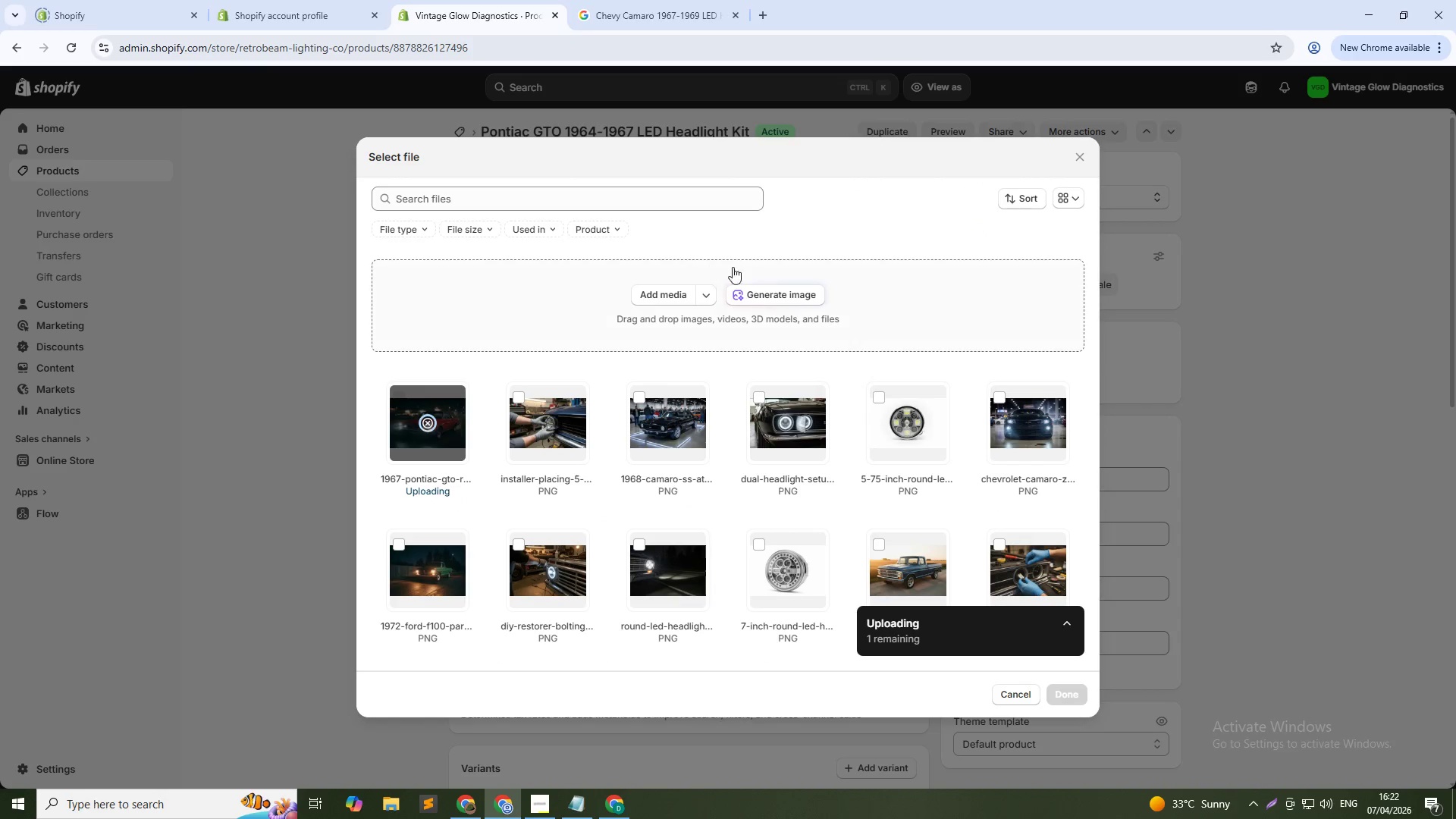 
left_click([759, 290])
 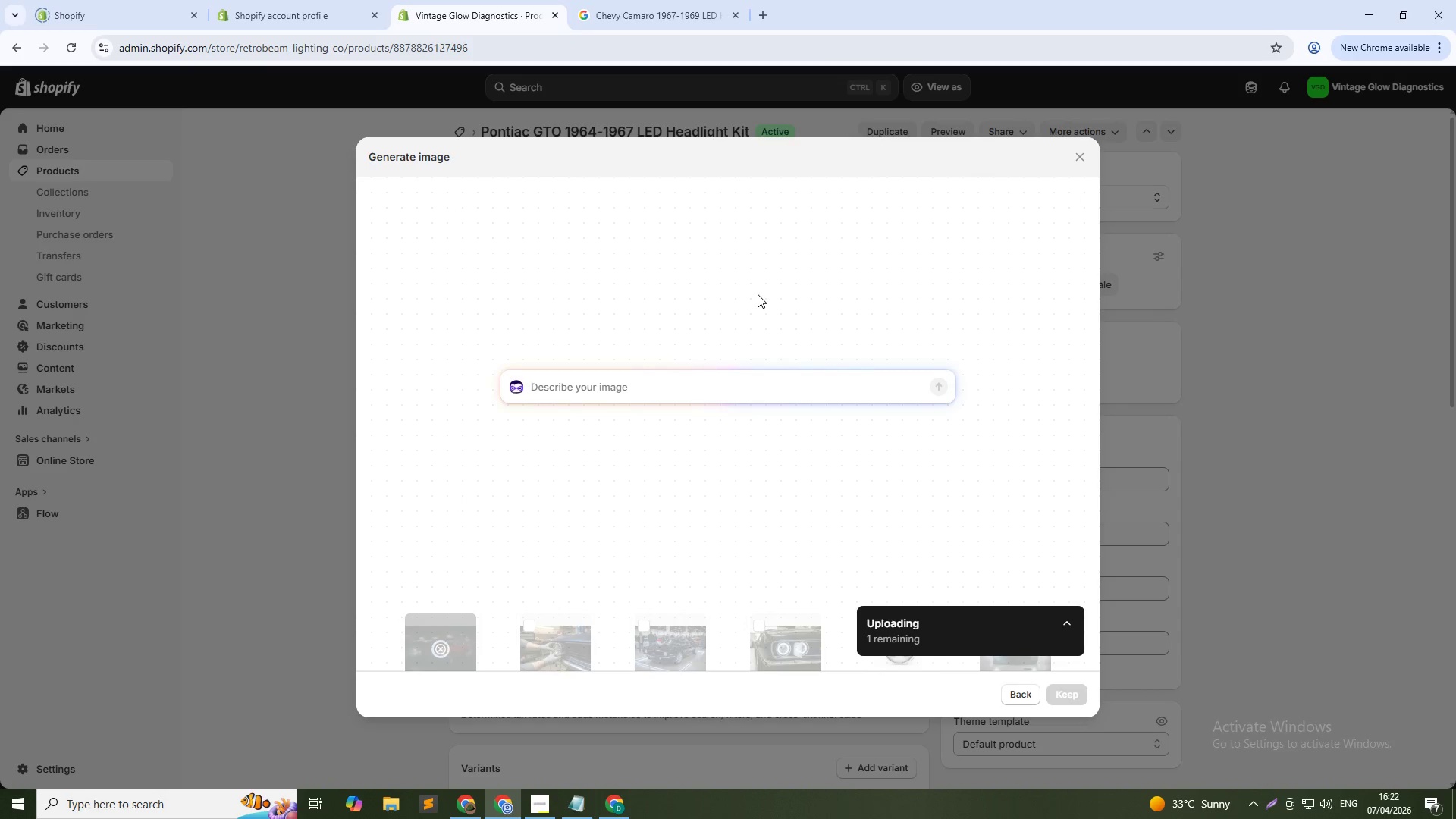 
type(Vintage Glow LED headlight for Pontiac GTo)
key(Backspace)
type(O 1964-1967, product shot, white background)
 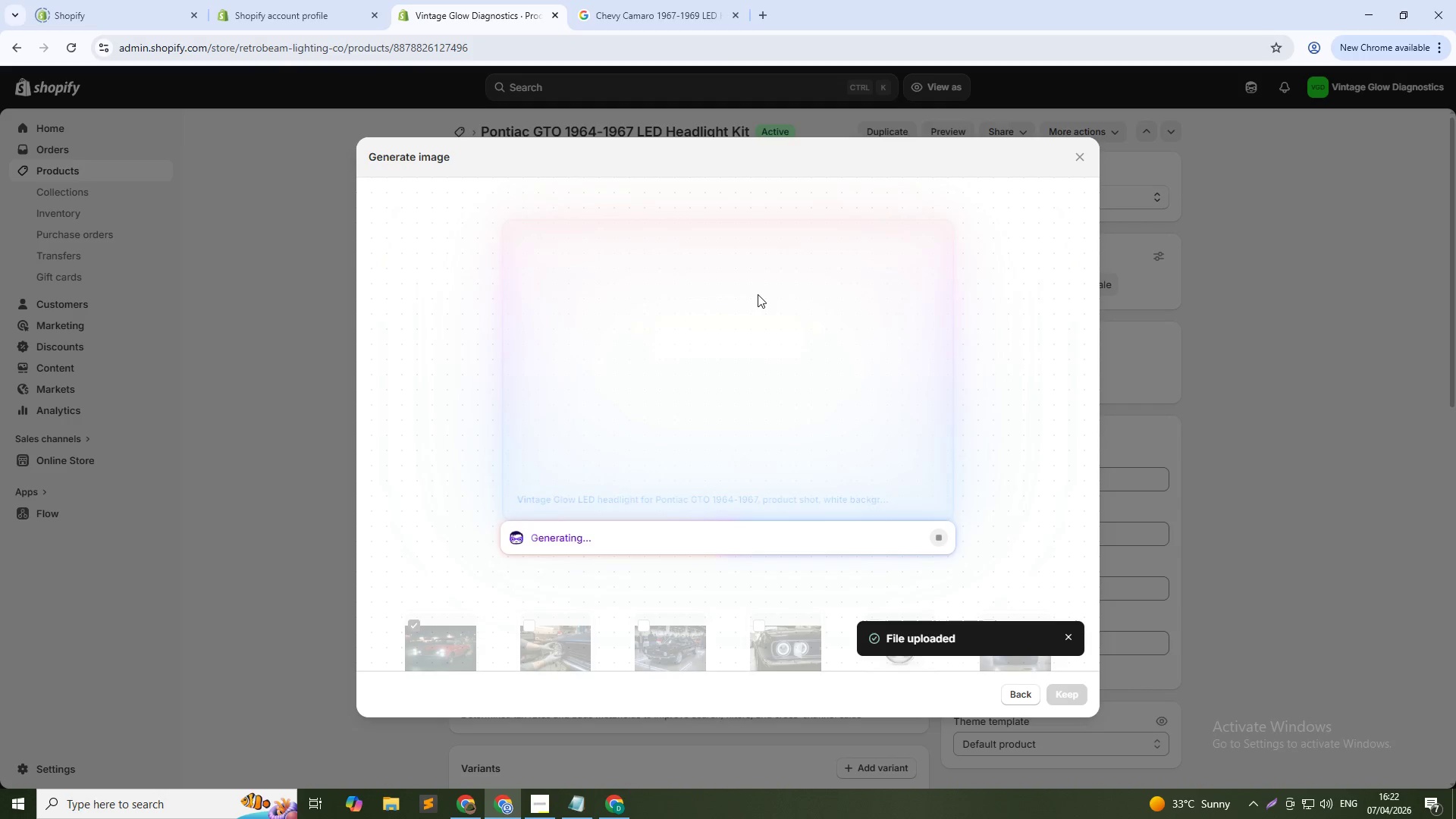 
 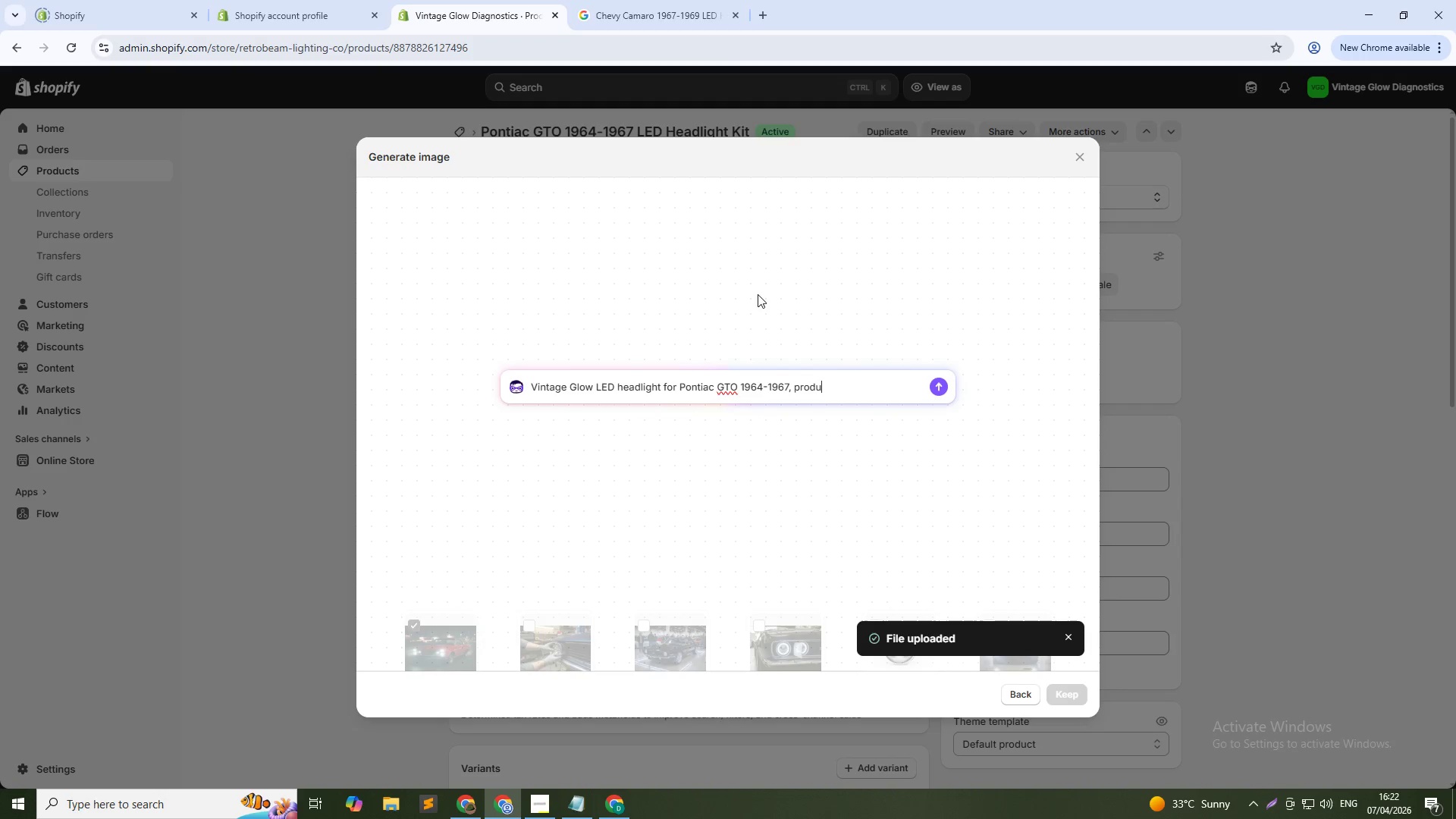 
key(Enter)
 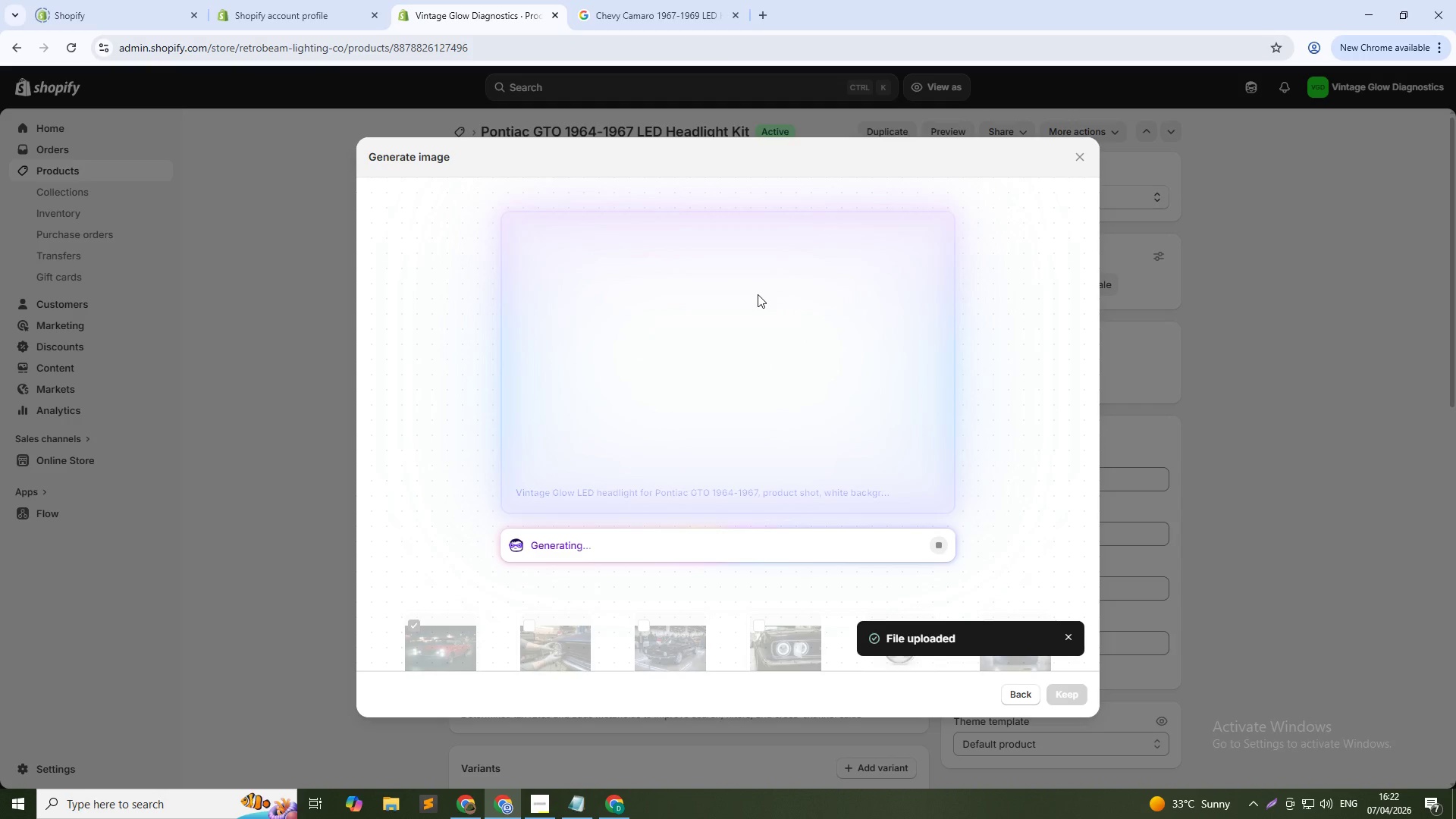 
wait(26.33)
 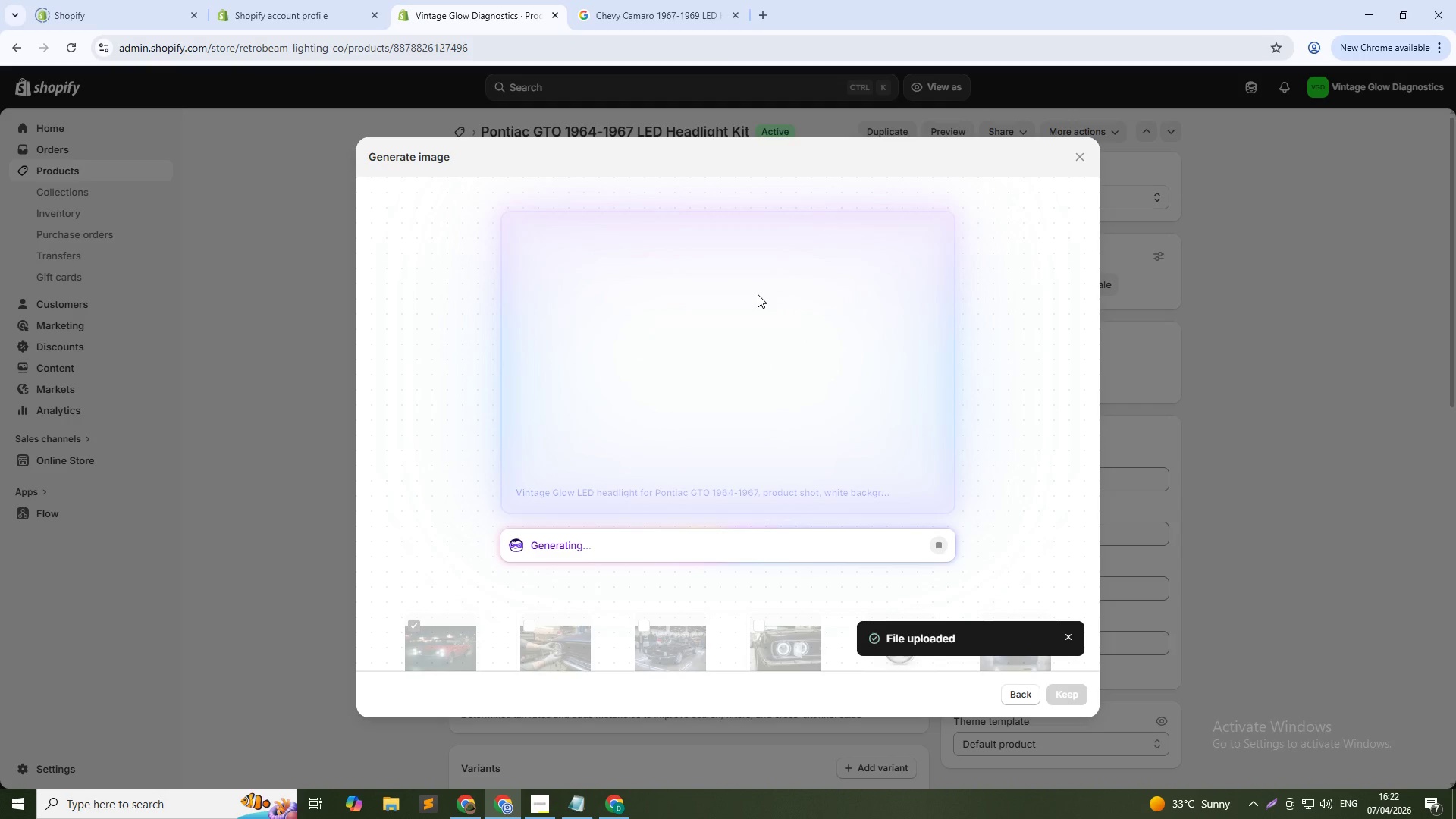 
left_click([1062, 696])
 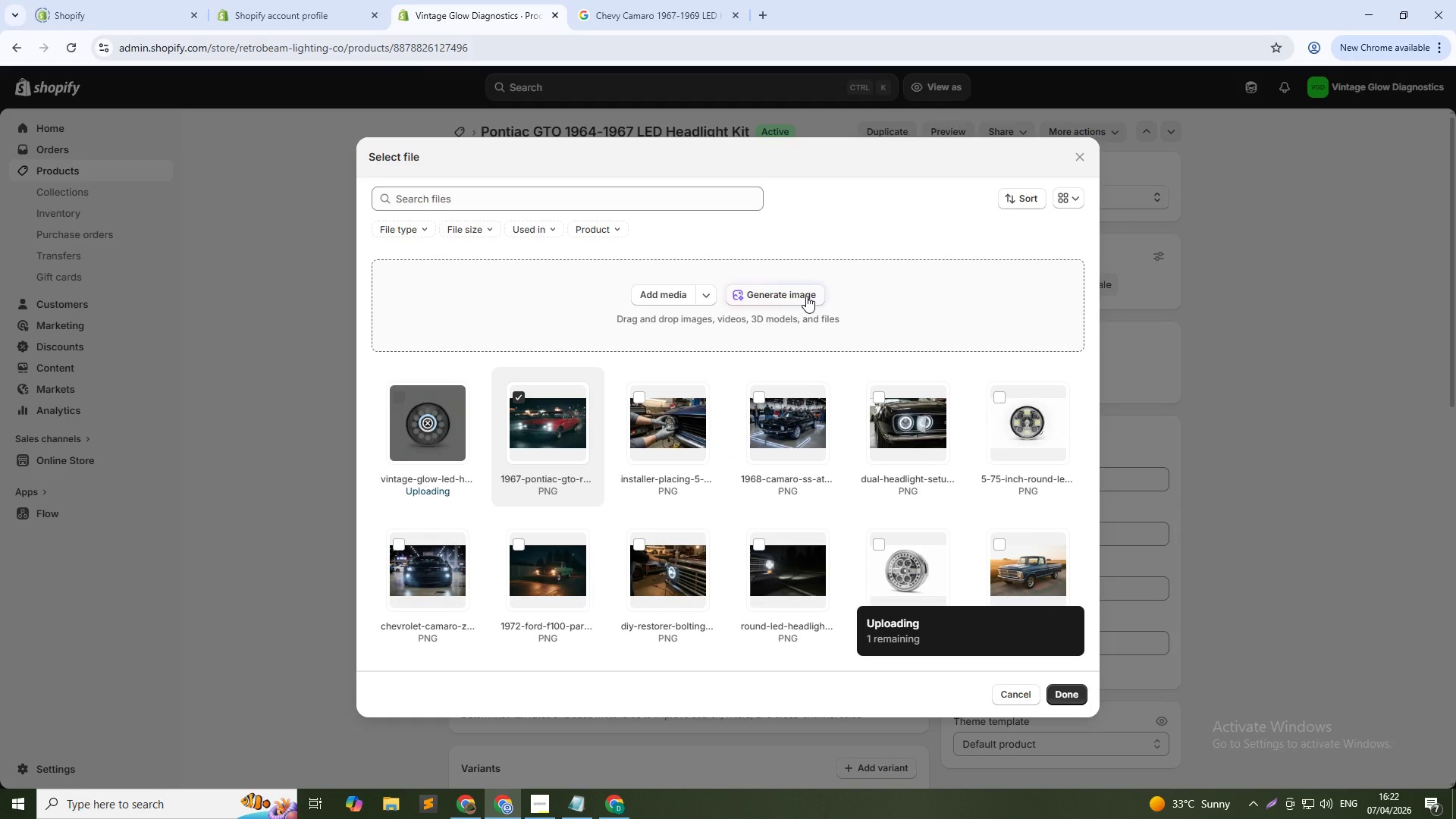 
left_click([806, 296])
 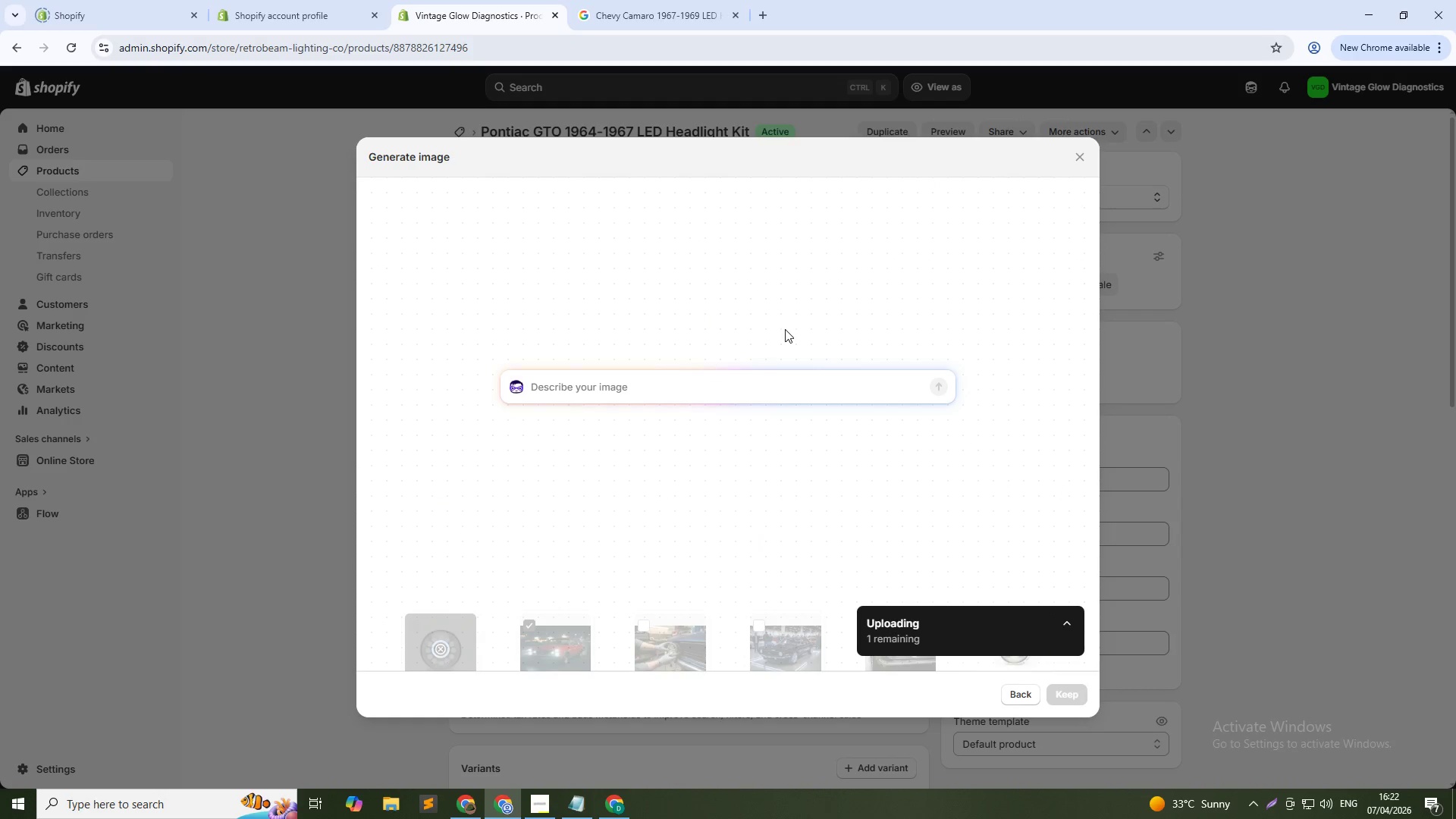 
type(1965 Pontiac GTO stacked headlights with new LED installed, chrome bezel l)
key(Backspace)
type(close-up)
 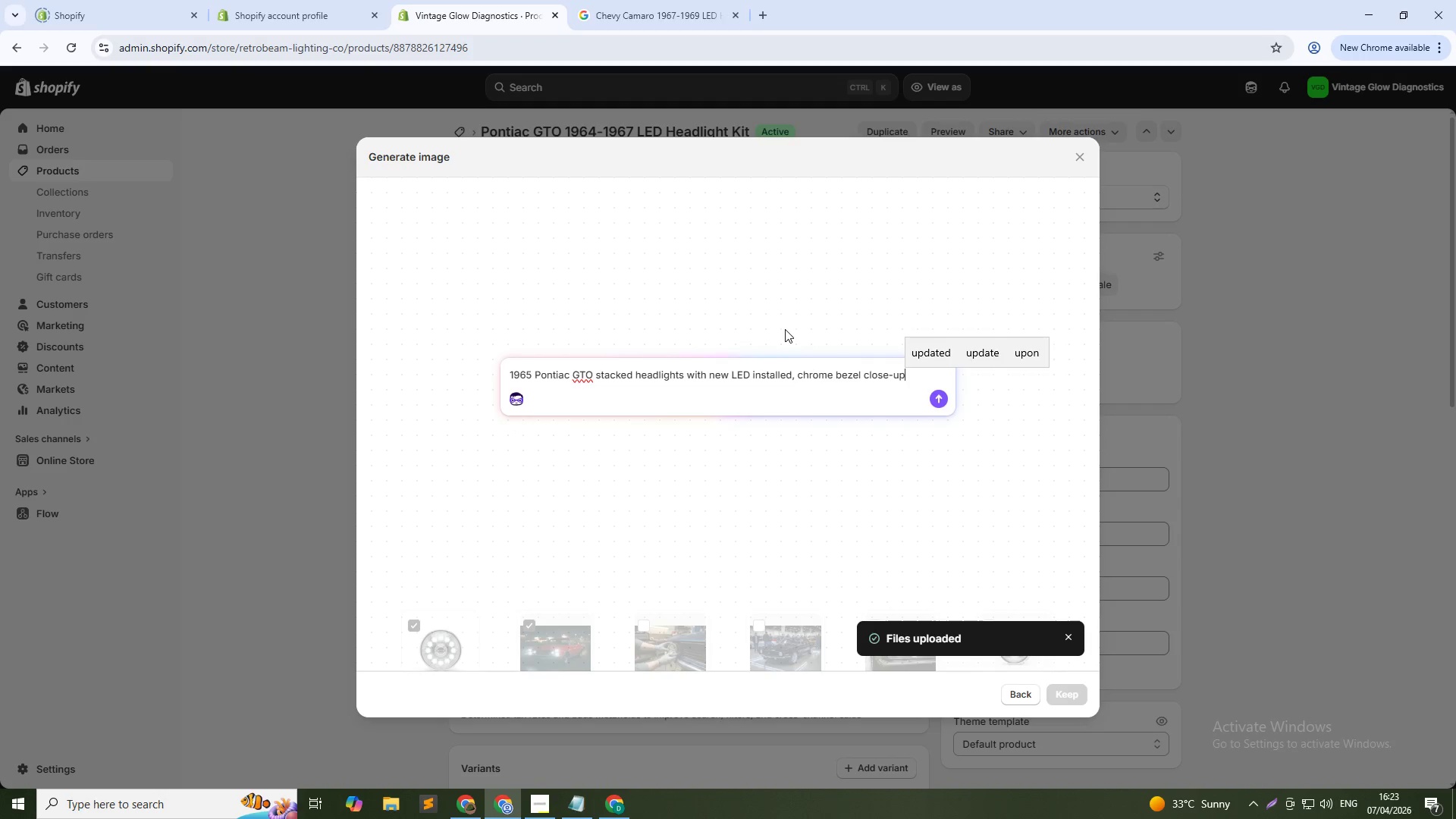 
key(Enter)
 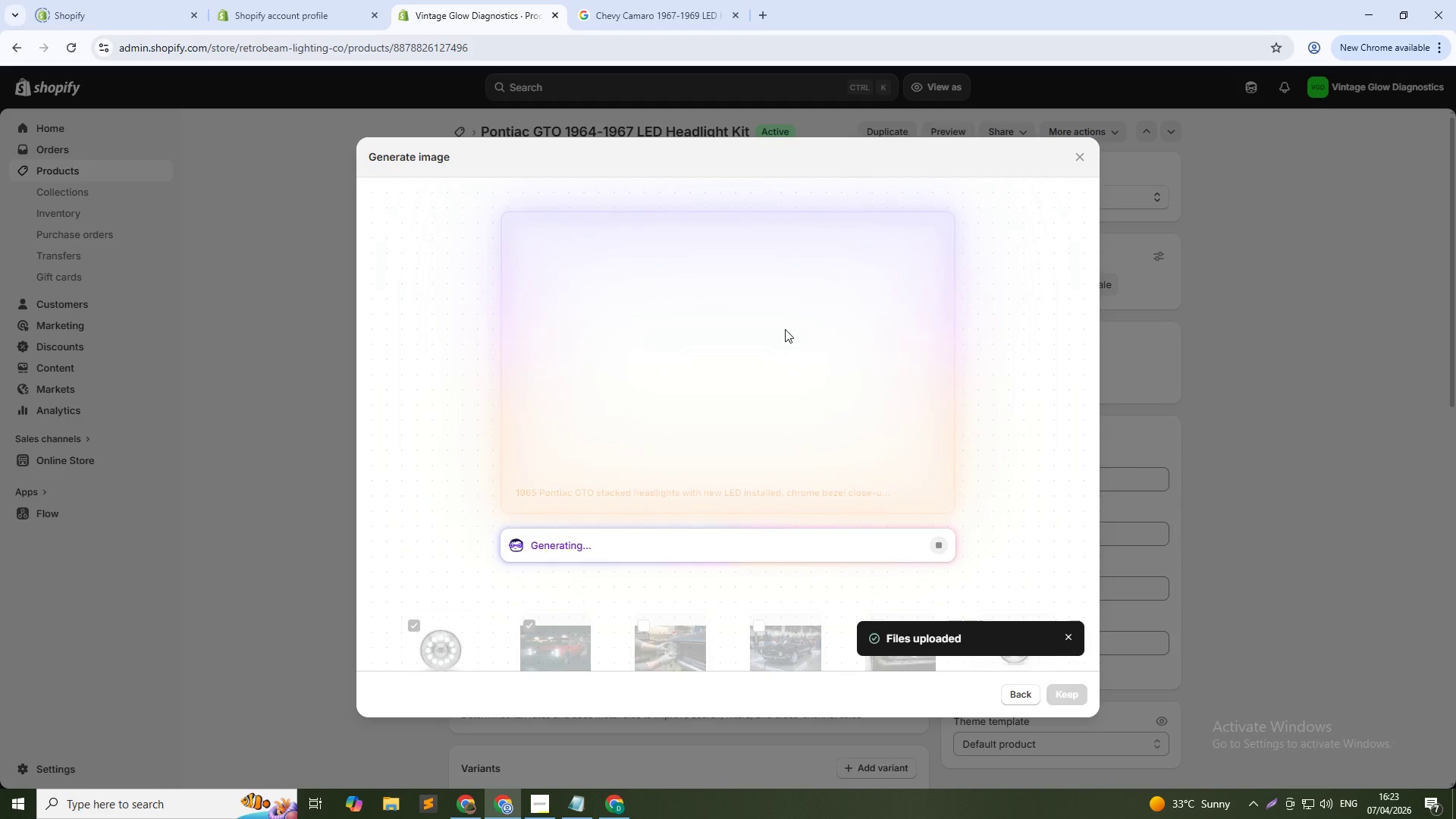 
wait(23.2)
 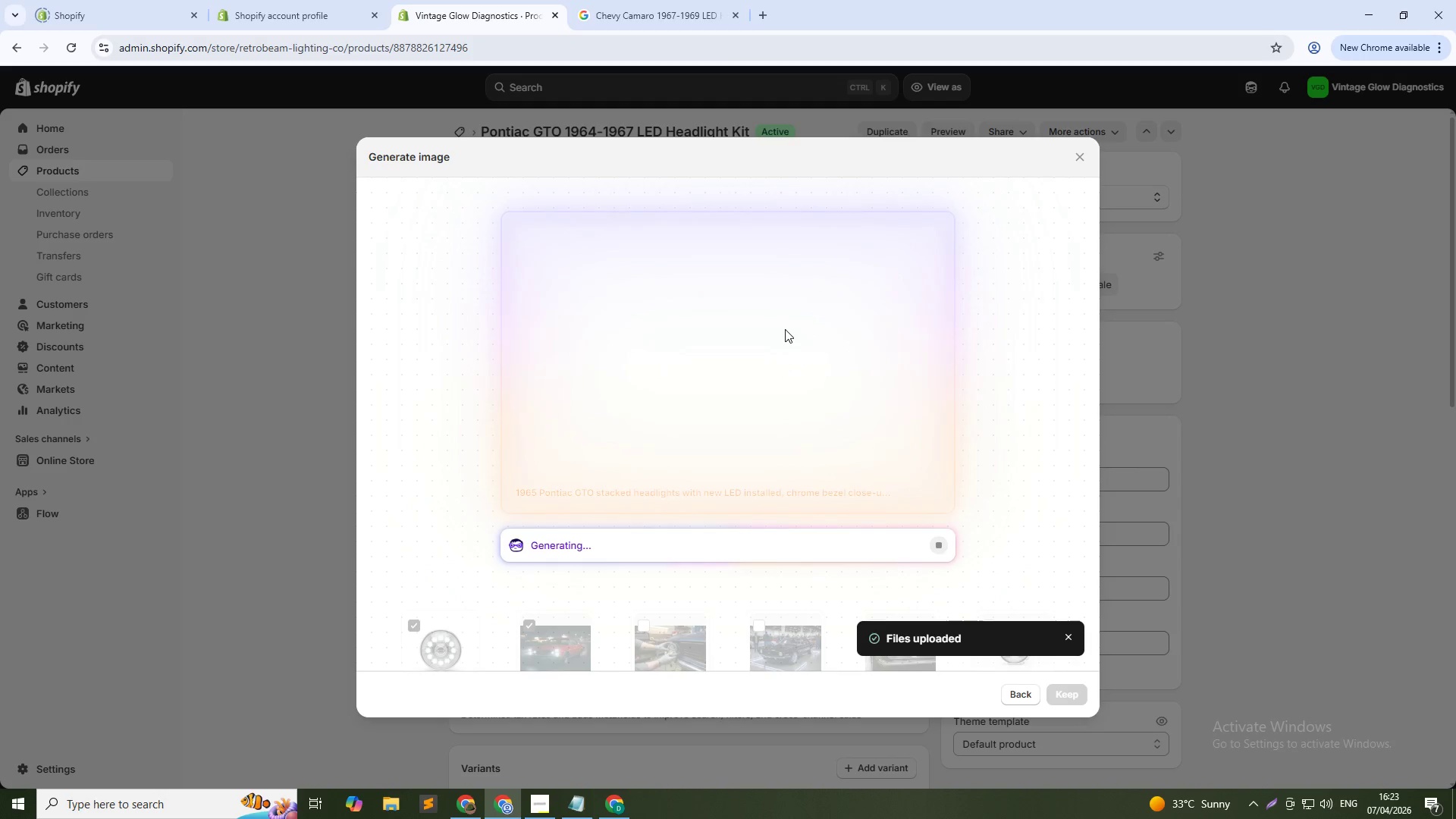 
key(Alt+AltLeft)
 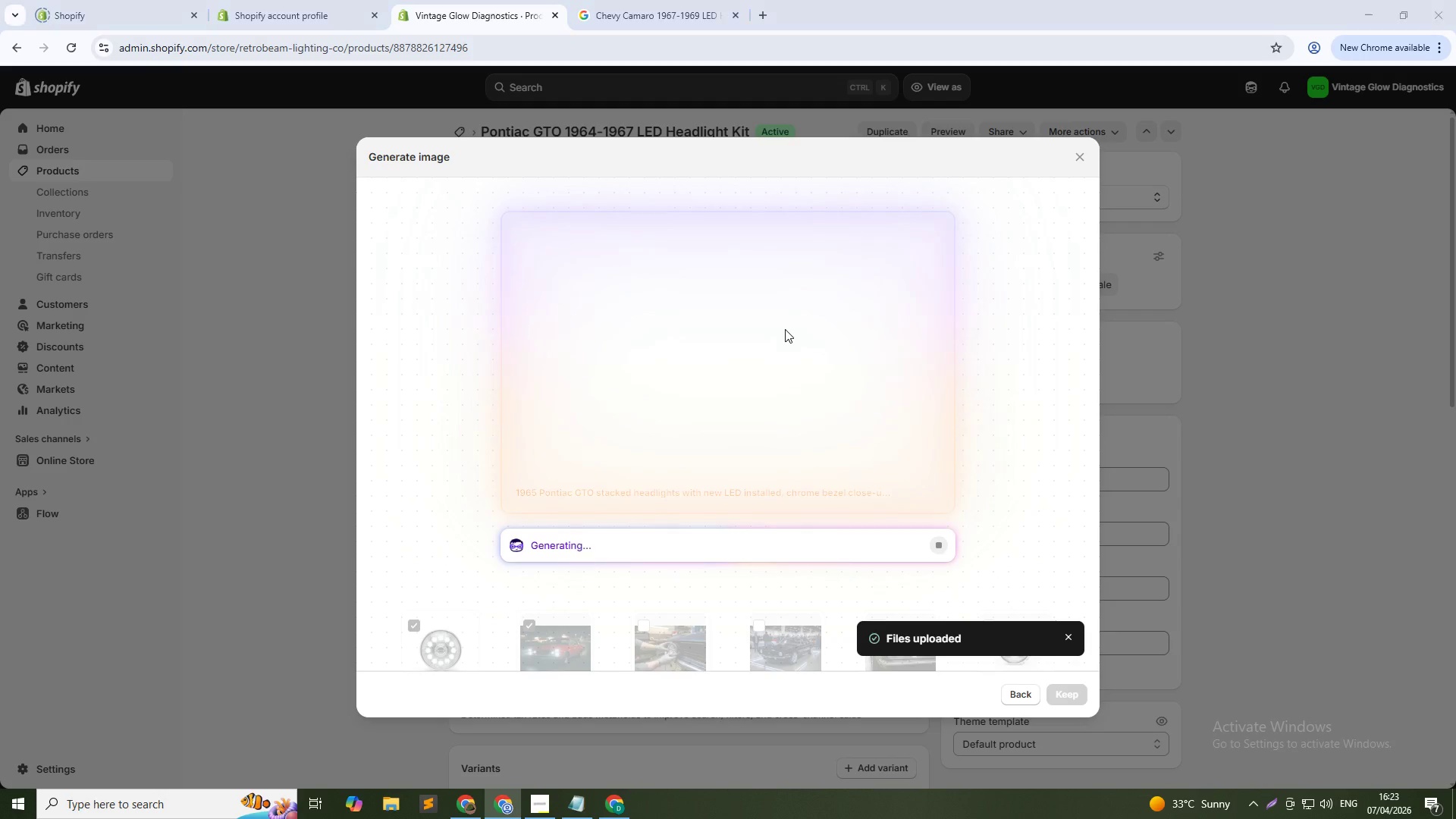 
key(Alt+Tab)